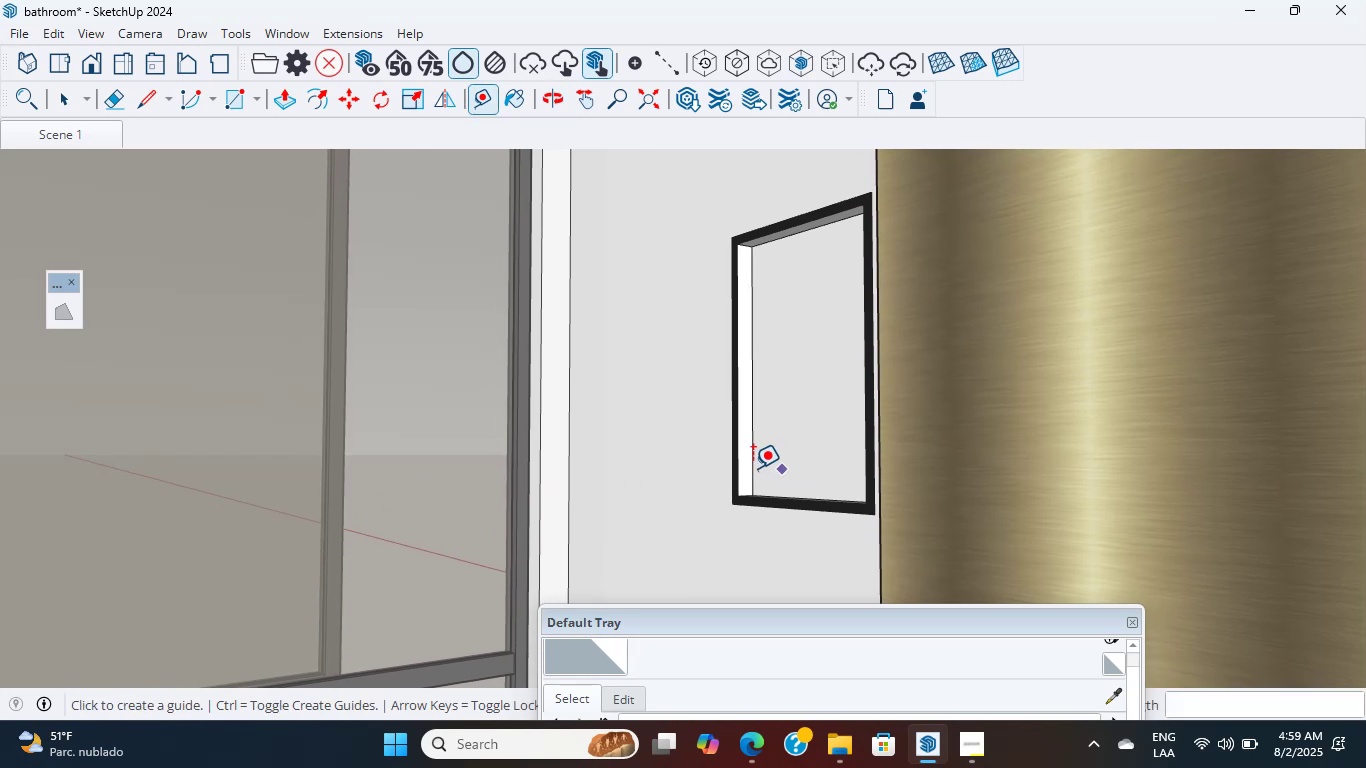 
hold_key(key=ShiftLeft, duration=2.7)
 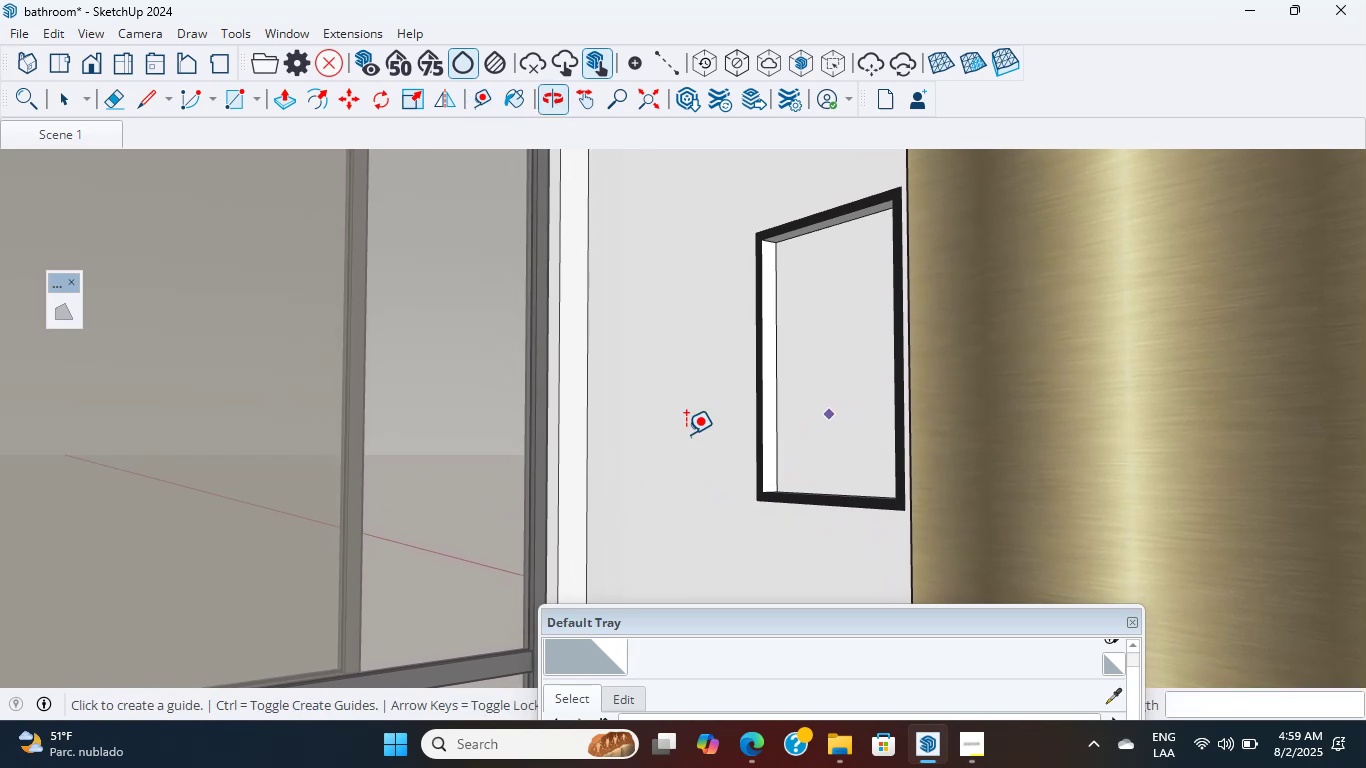 
scroll: coordinate [671, 447], scroll_direction: down, amount: 4.0
 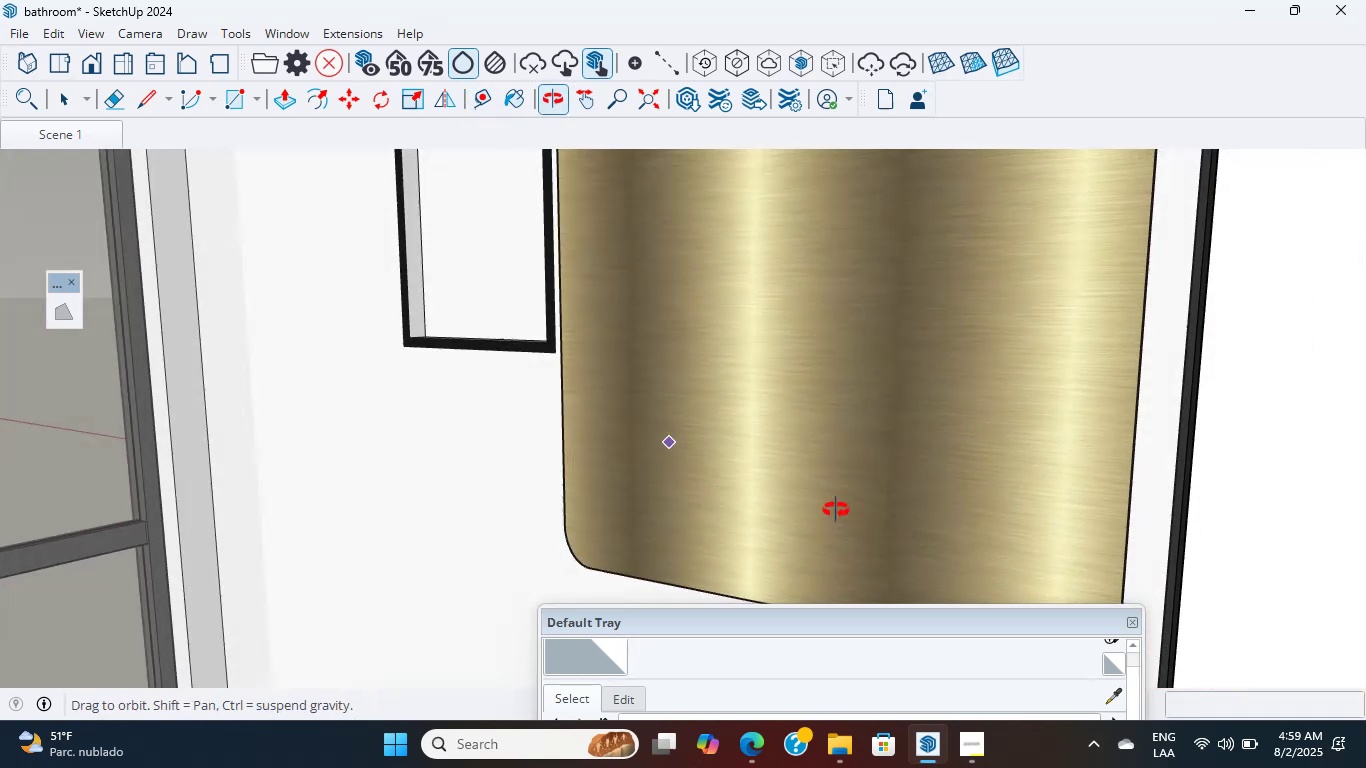 
hold_key(key=ShiftLeft, duration=0.57)
 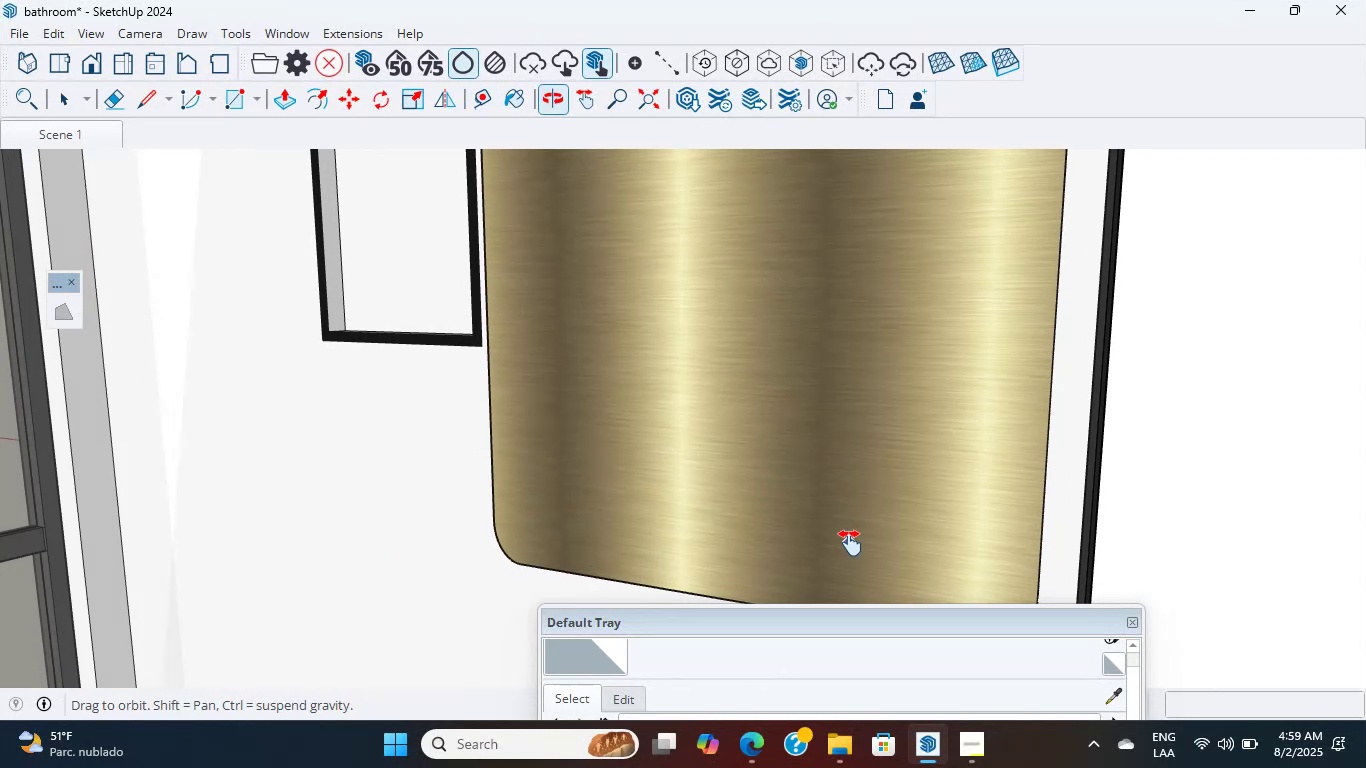 
hold_key(key=ShiftLeft, duration=0.57)
 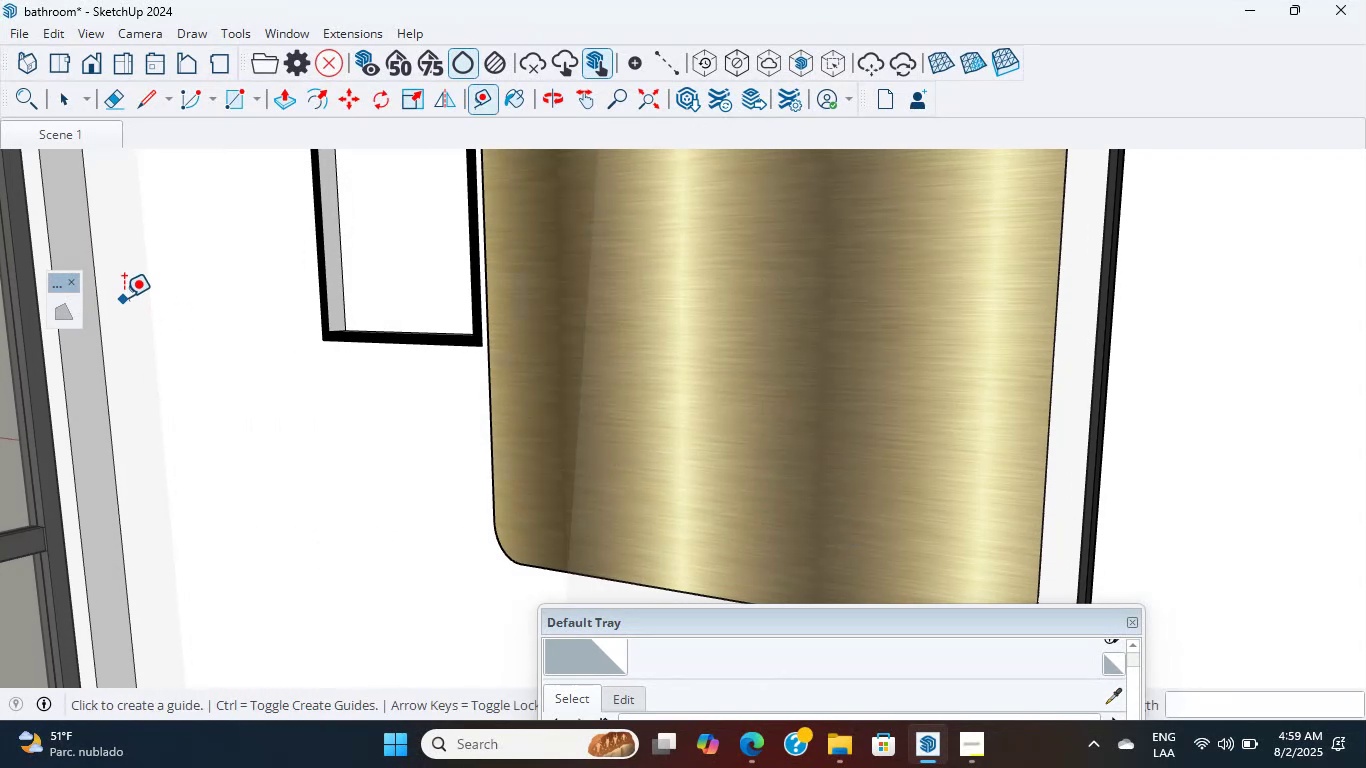 
hold_key(key=ShiftLeft, duration=1.25)
scroll: coordinate [519, 234], scroll_direction: up, amount: 24.0
 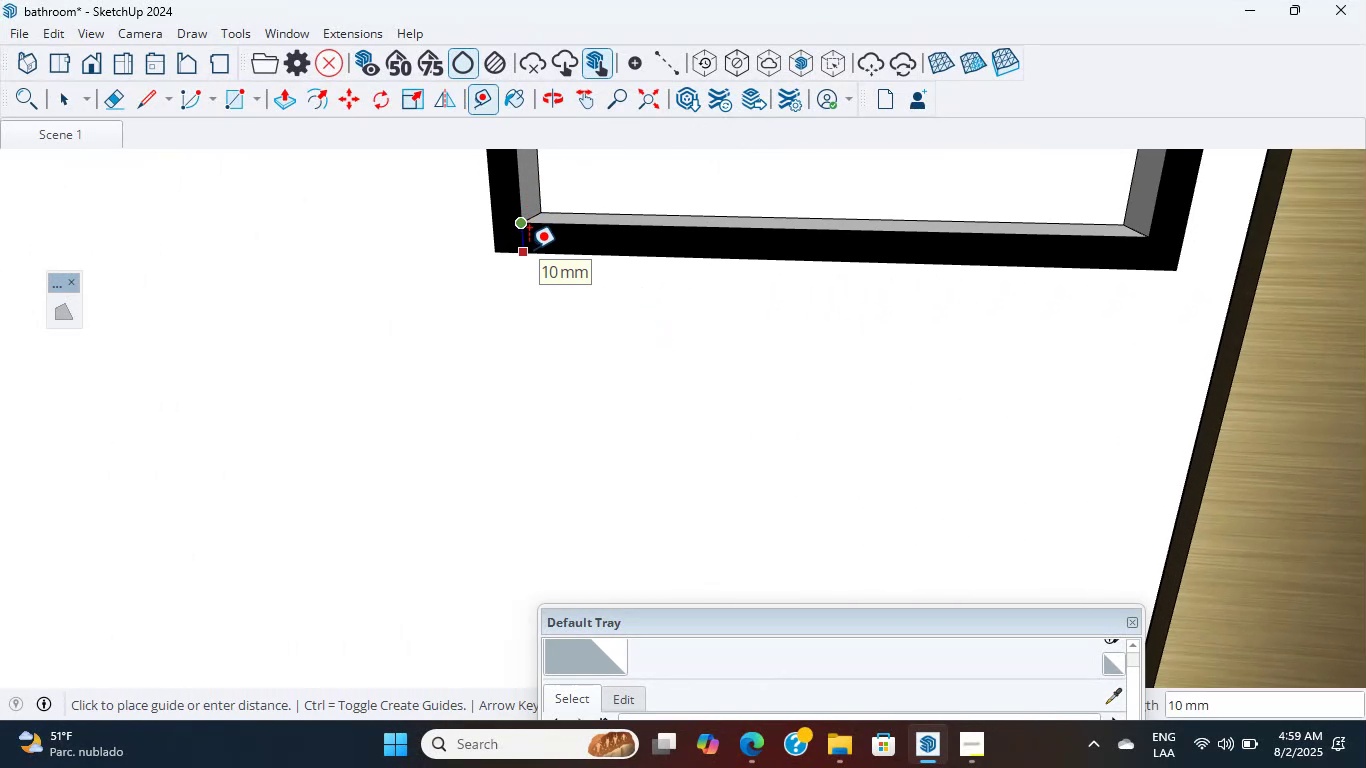 
key(Escape)
 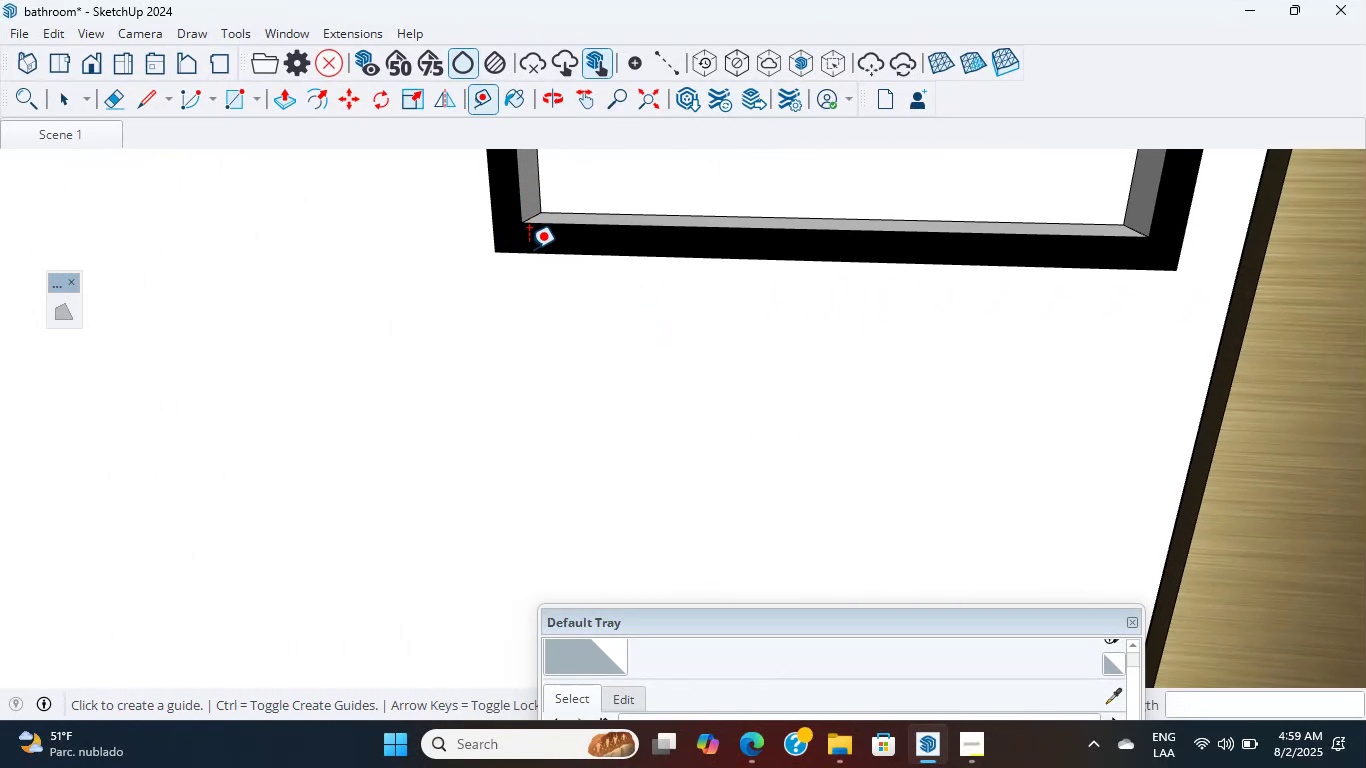 
hold_key(key=ShiftLeft, duration=1.13)
scroll: coordinate [350, 426], scroll_direction: down, amount: 14.0
 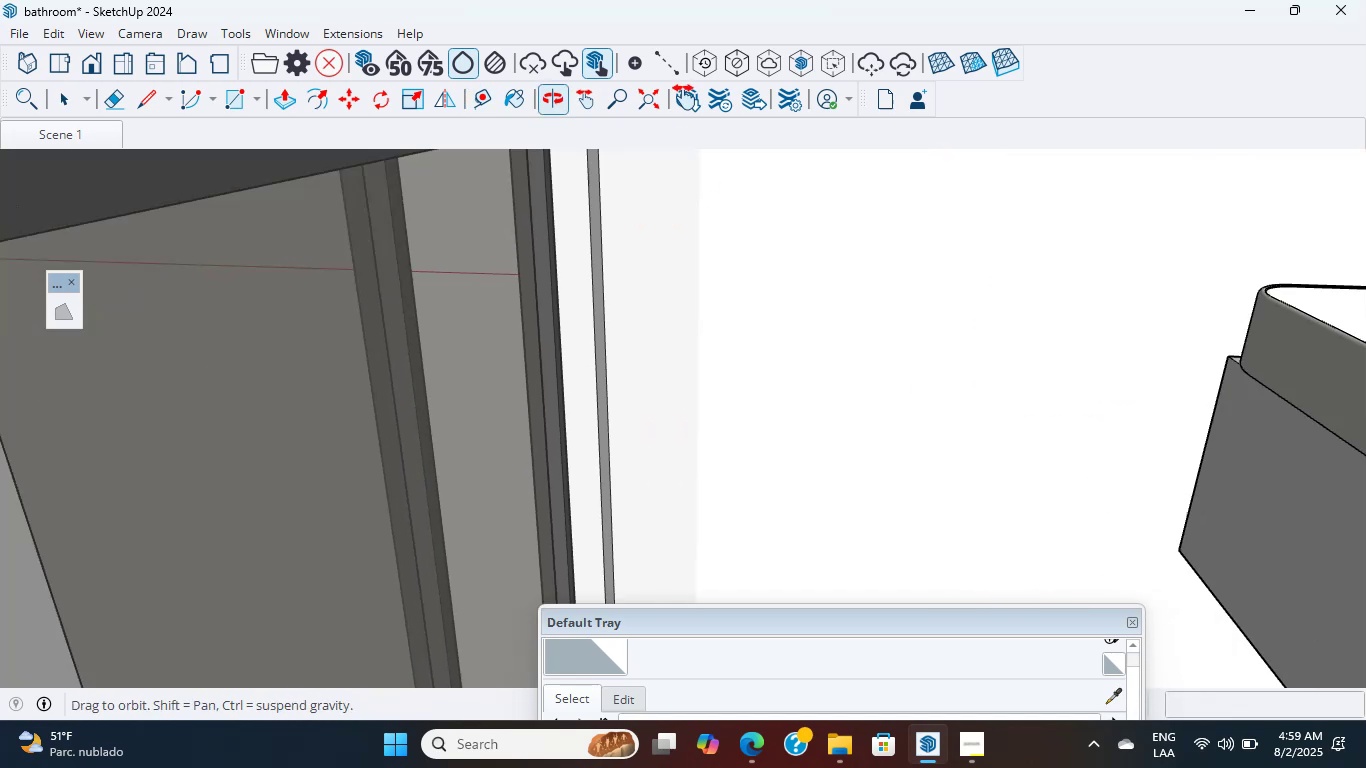 
hold_key(key=ShiftLeft, duration=1.76)
scroll: coordinate [578, 235], scroll_direction: down, amount: 3.0
 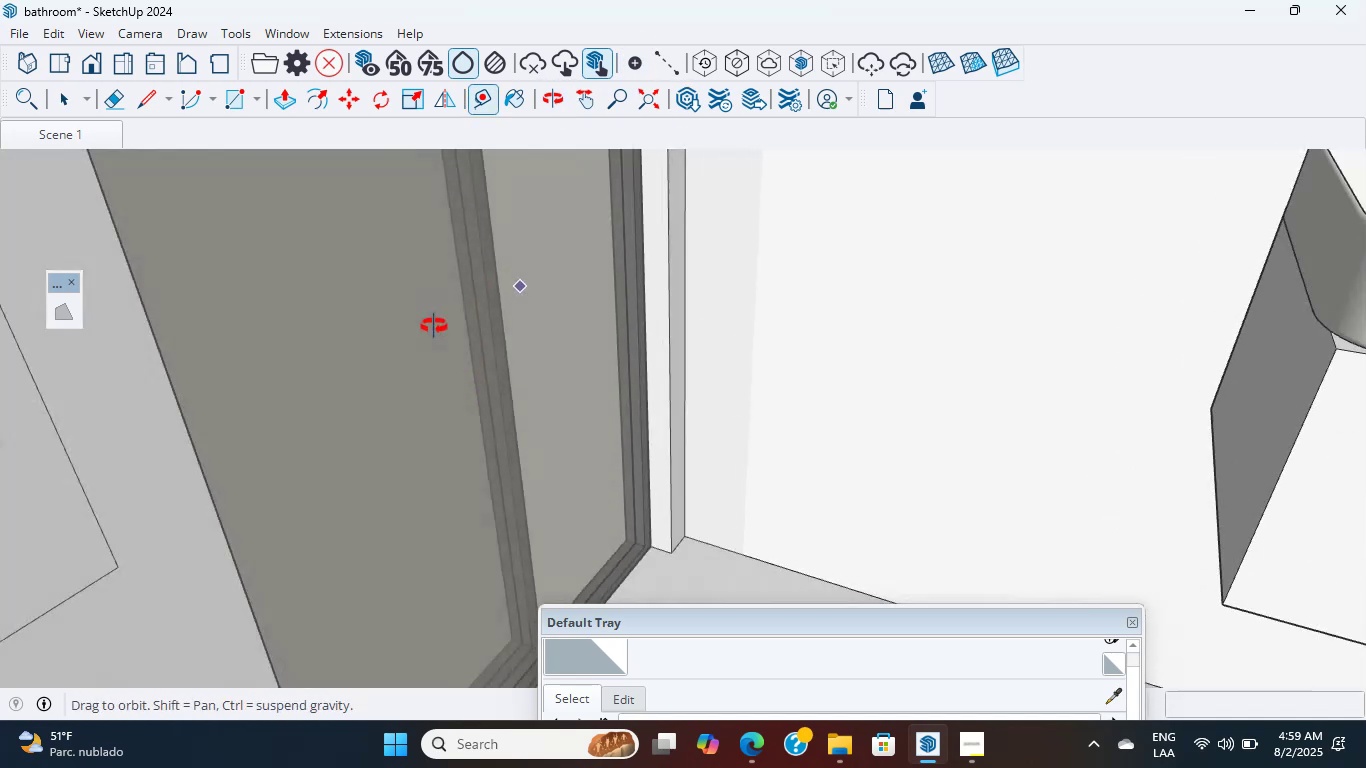 
hold_key(key=ShiftLeft, duration=1.11)
scroll: coordinate [422, 323], scroll_direction: down, amount: 1.0
 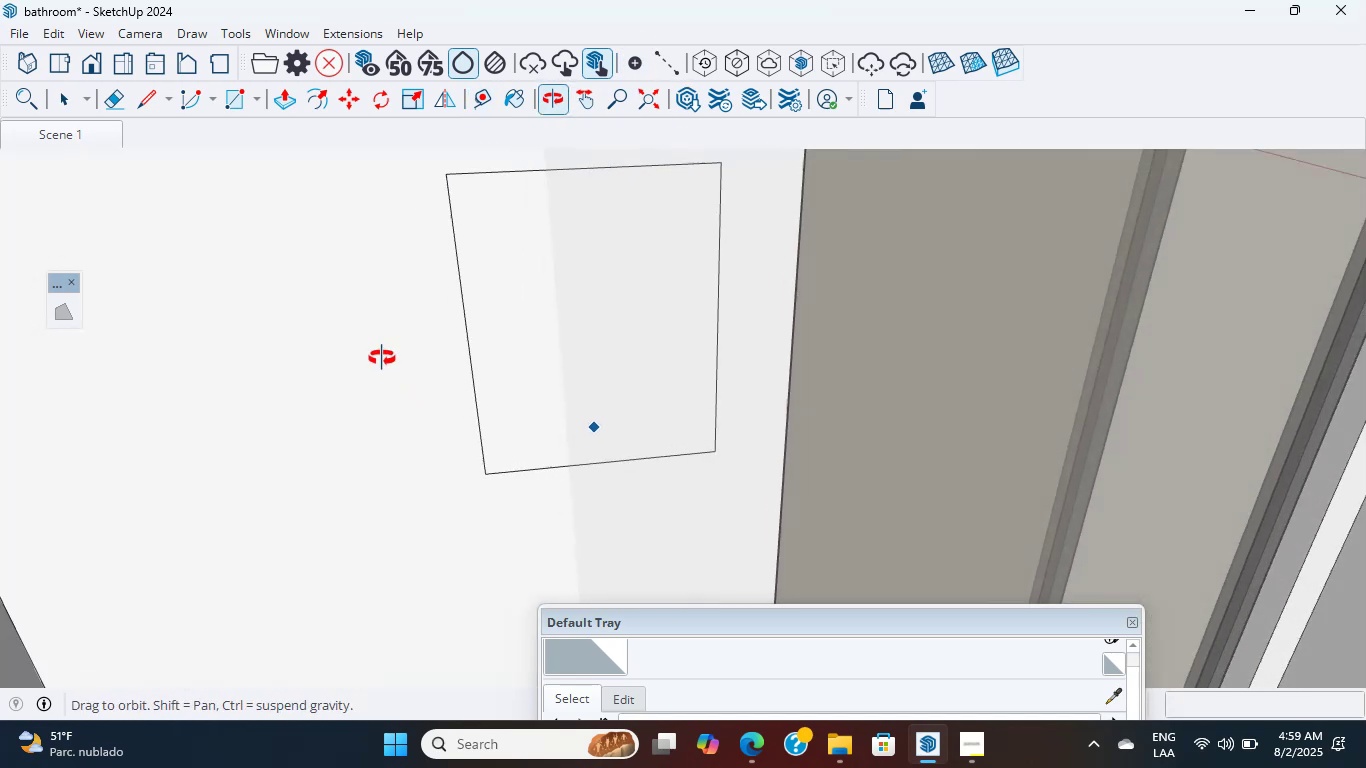 
hold_key(key=ShiftLeft, duration=0.68)
scroll: coordinate [467, 353], scroll_direction: up, amount: 5.0
 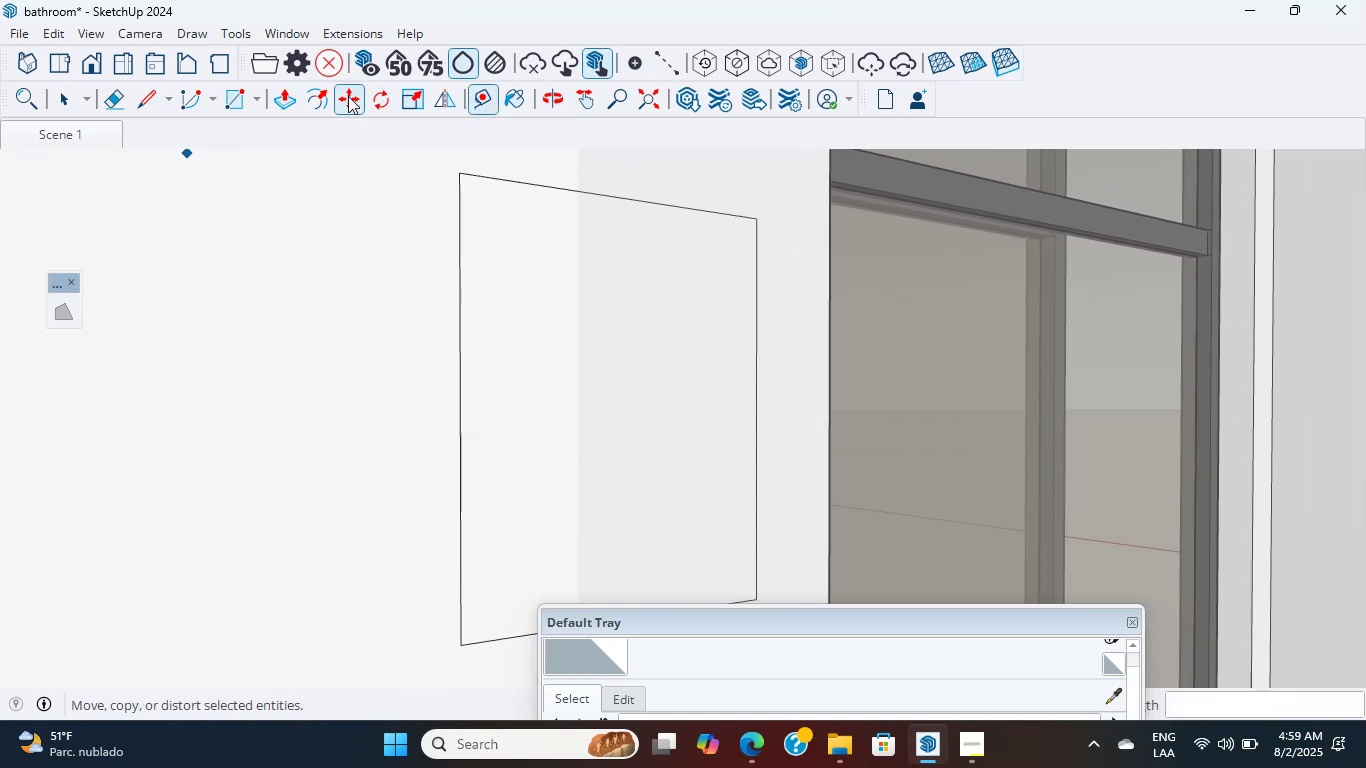 
left_click([317, 101])
 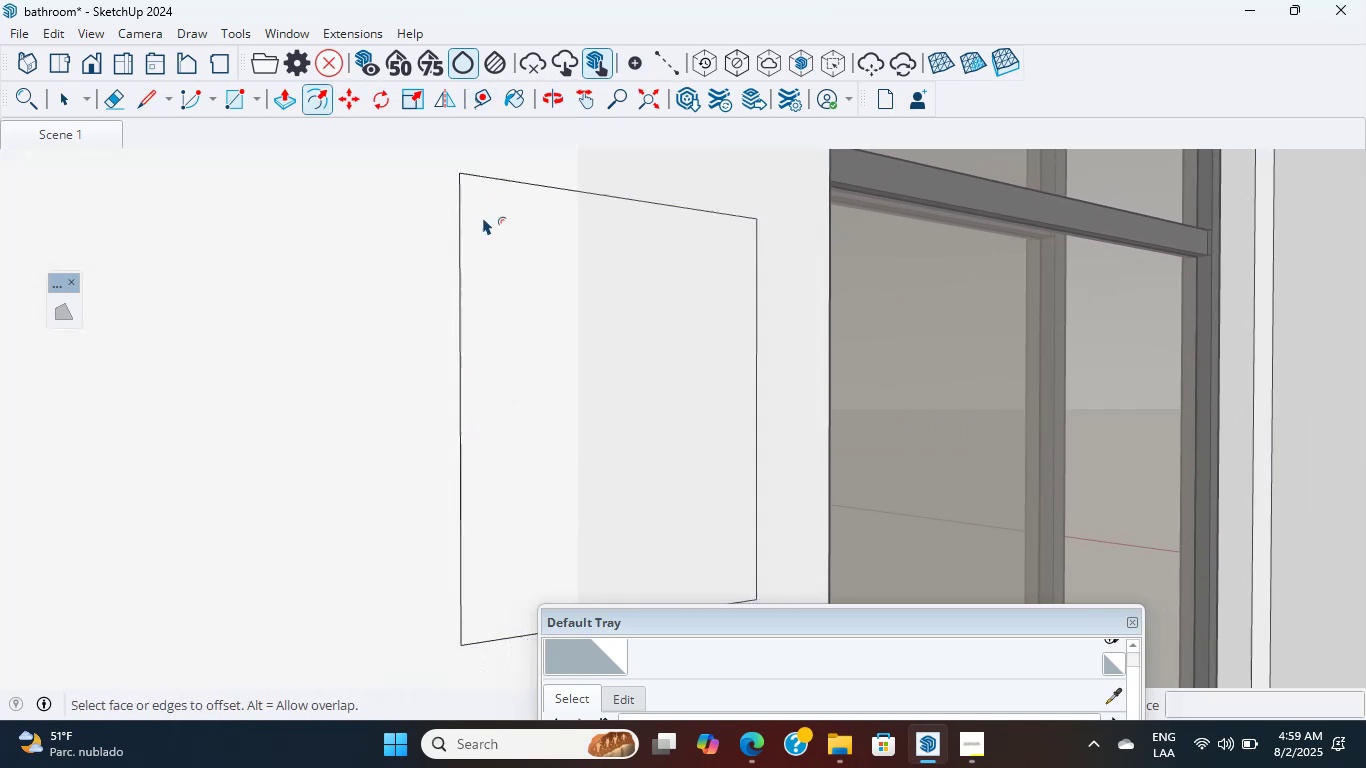 
left_click_drag(start_coordinate=[498, 252], to_coordinate=[491, 248])
 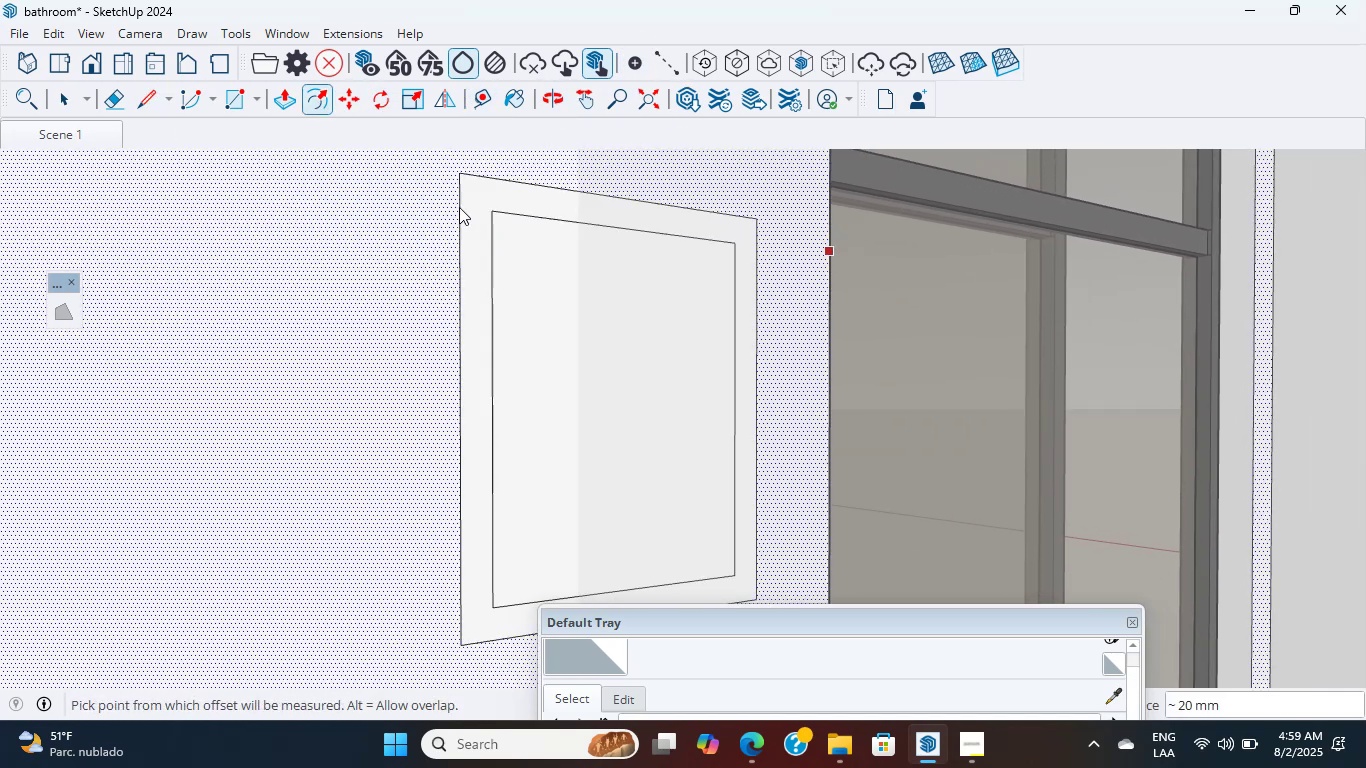 
key(Control+Shift+ShiftLeft)
 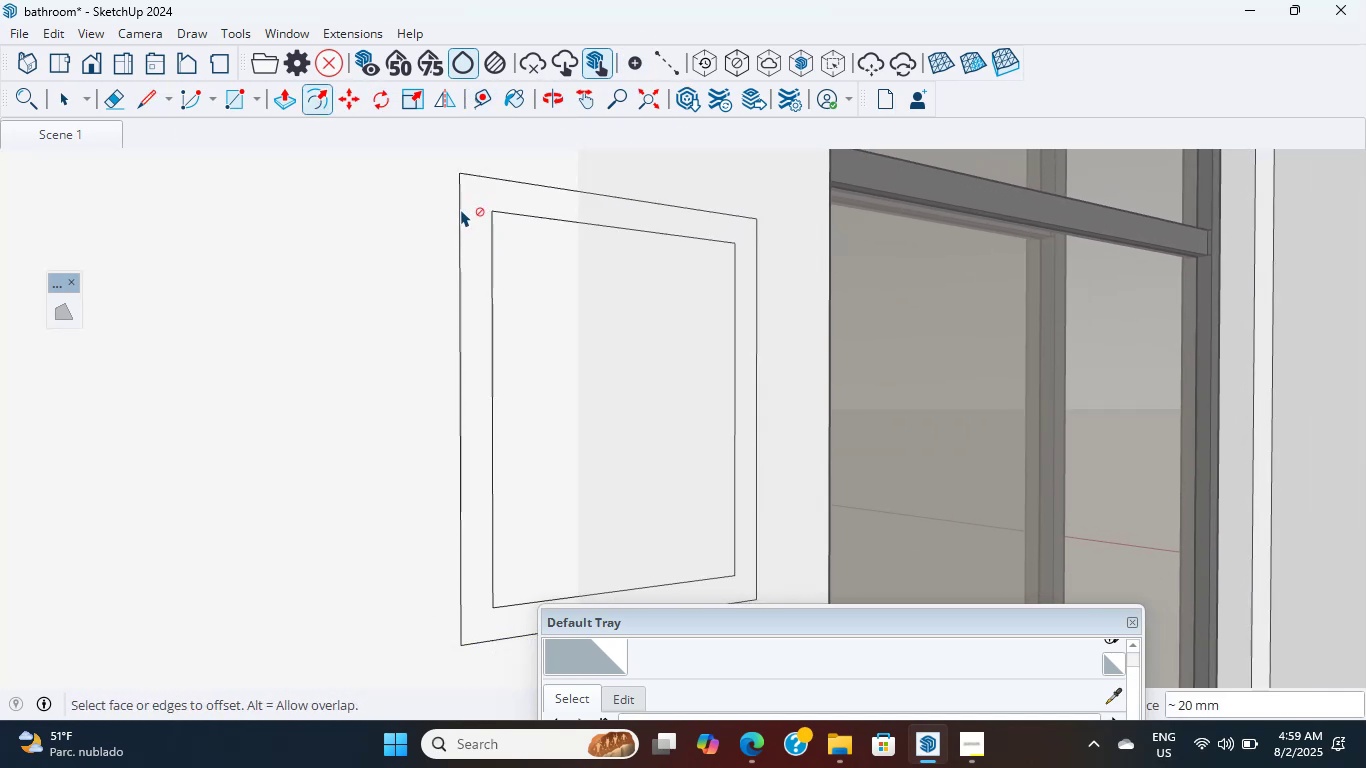 
key(Control+Z)
 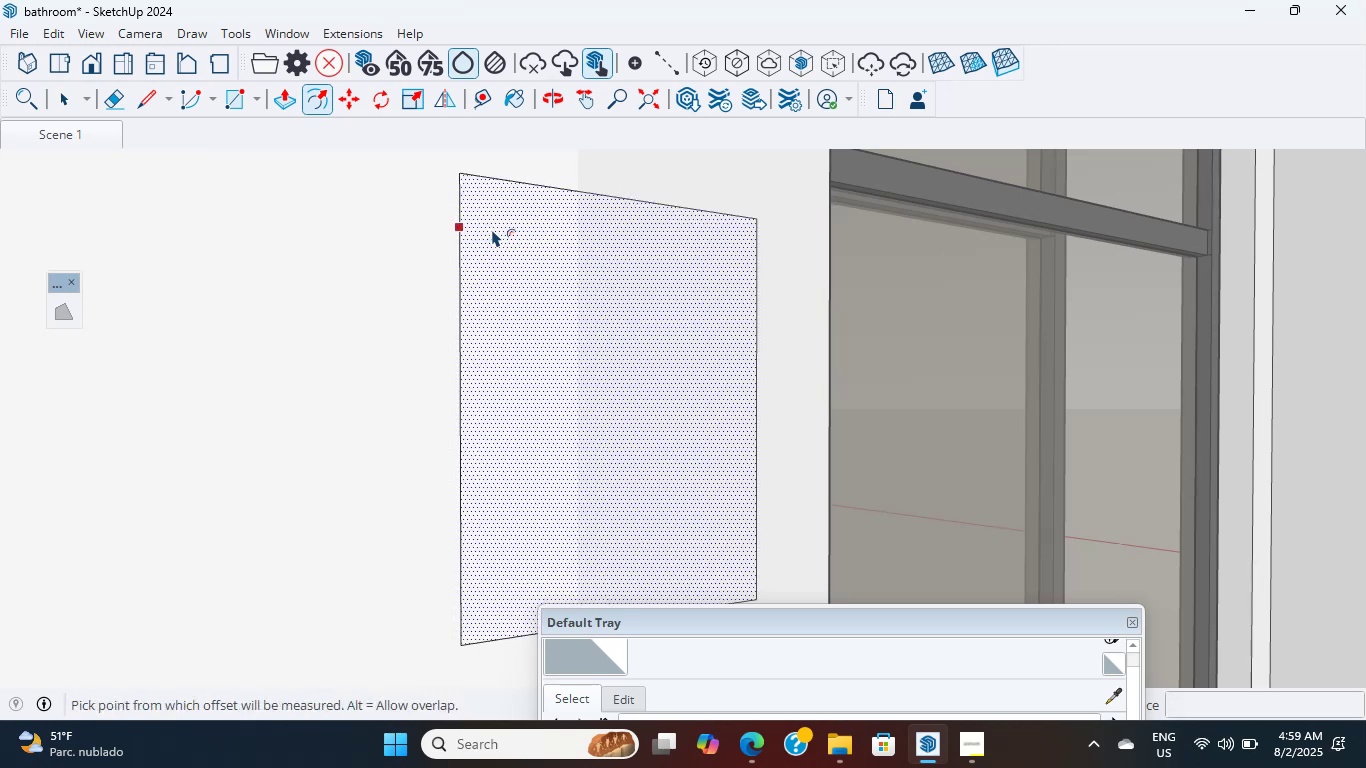 
left_click([483, 223])
 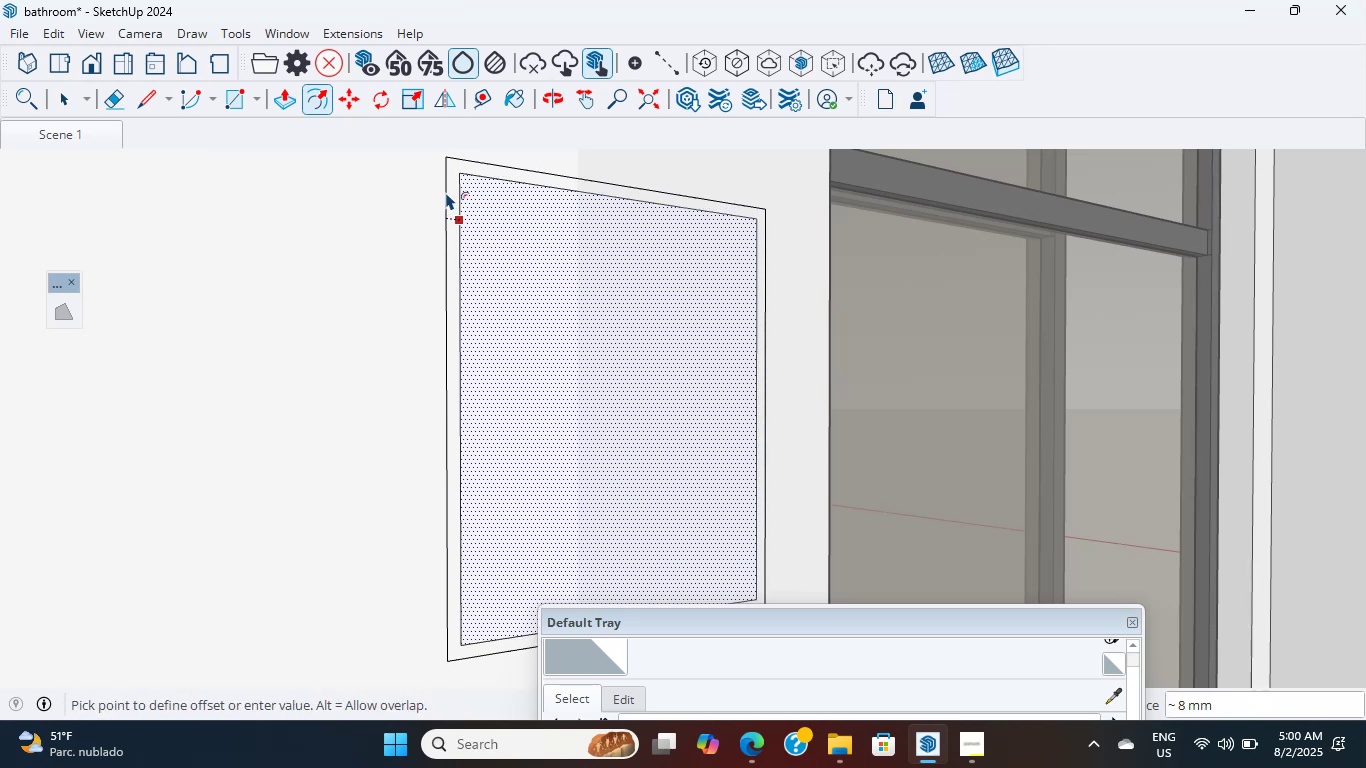 
key(Numpad1)
 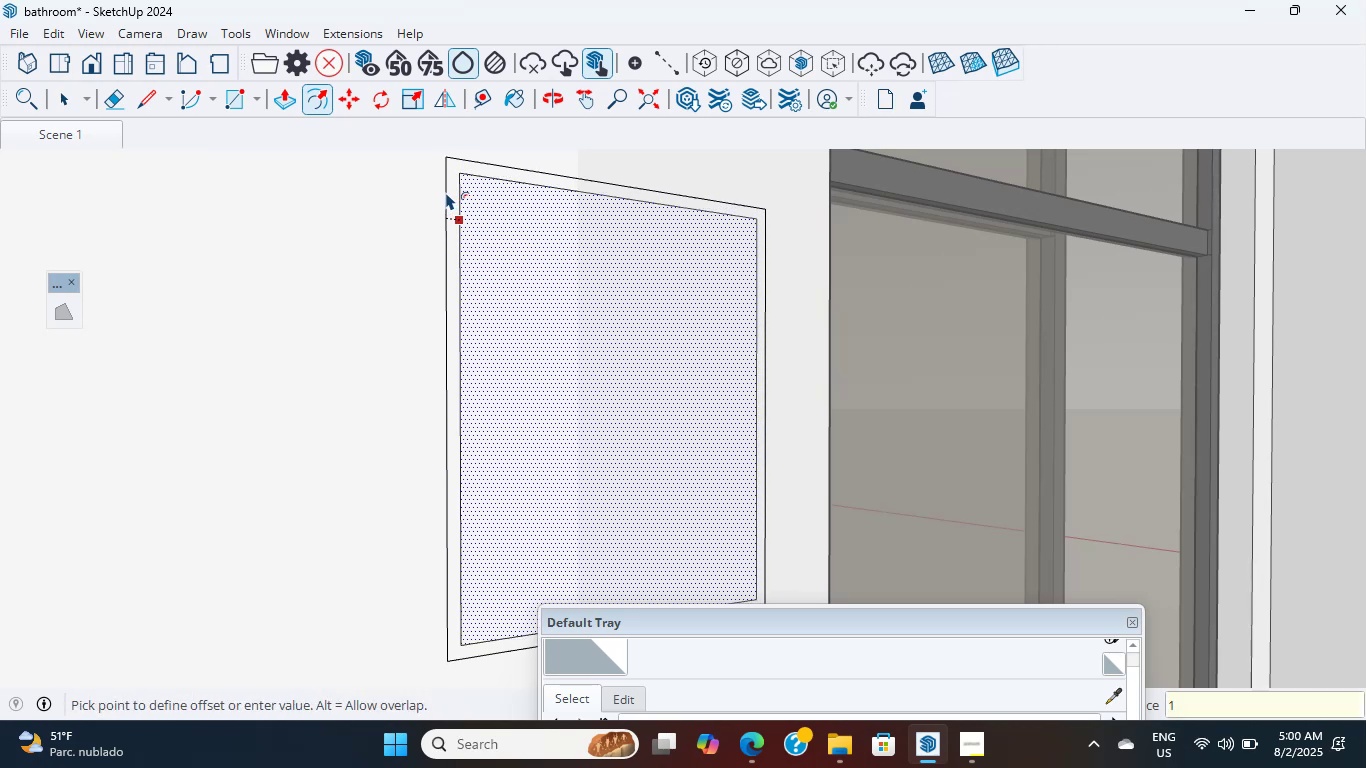 
key(Numpad0)
 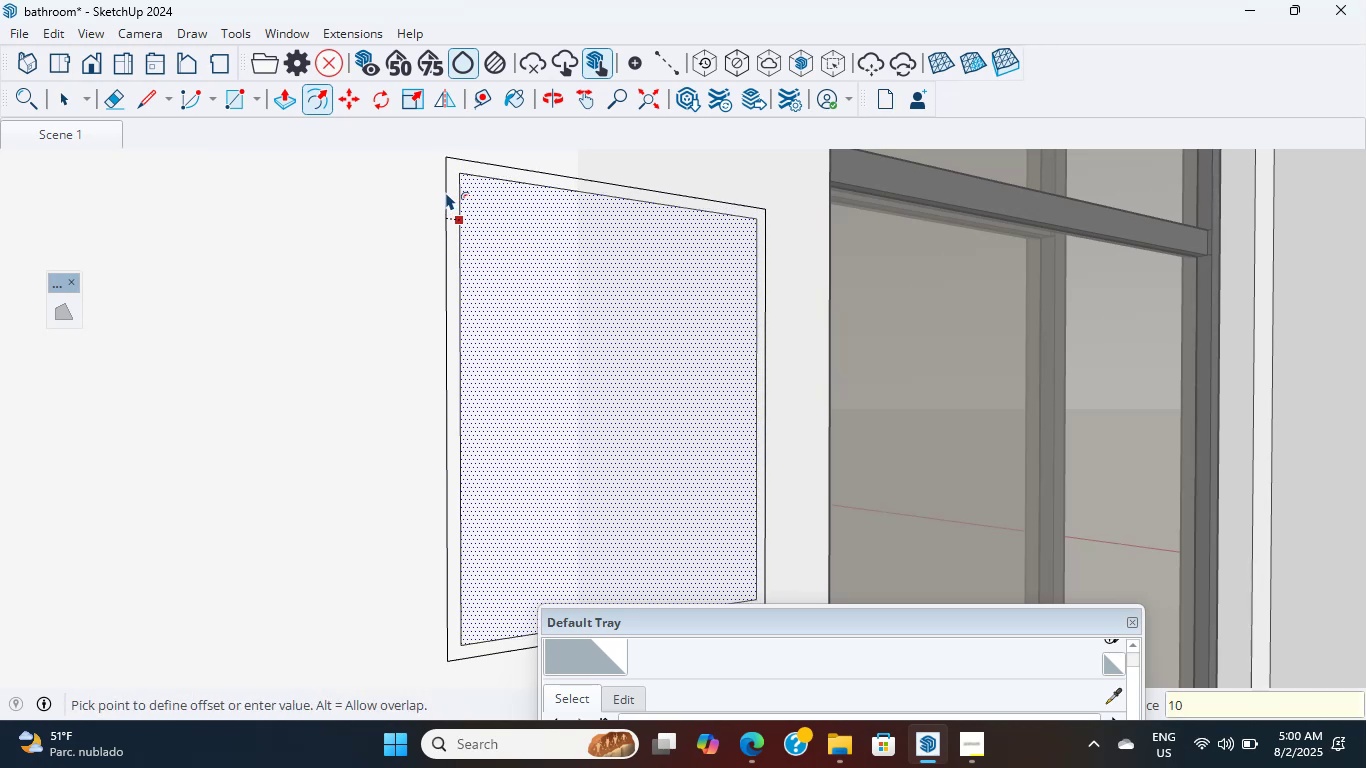 
key(NumpadEnter)
 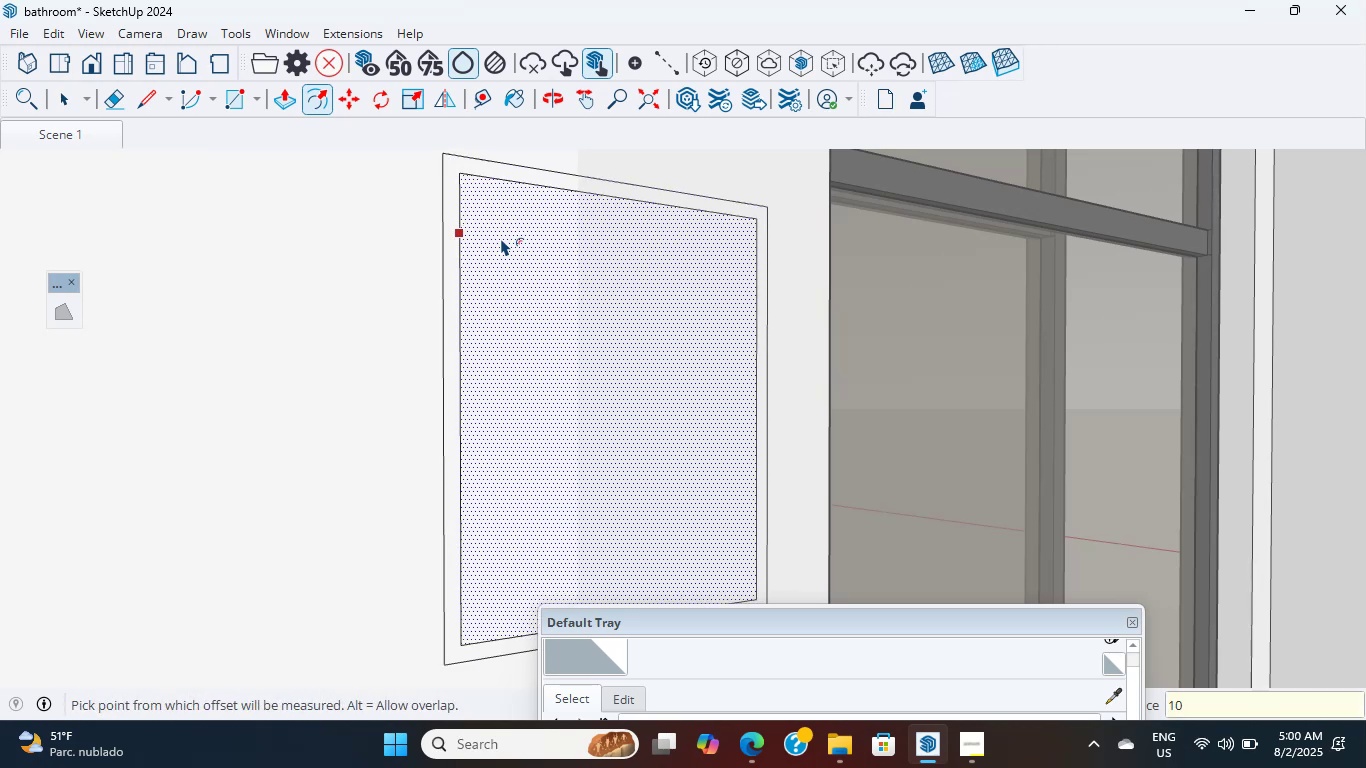 
key(P)
 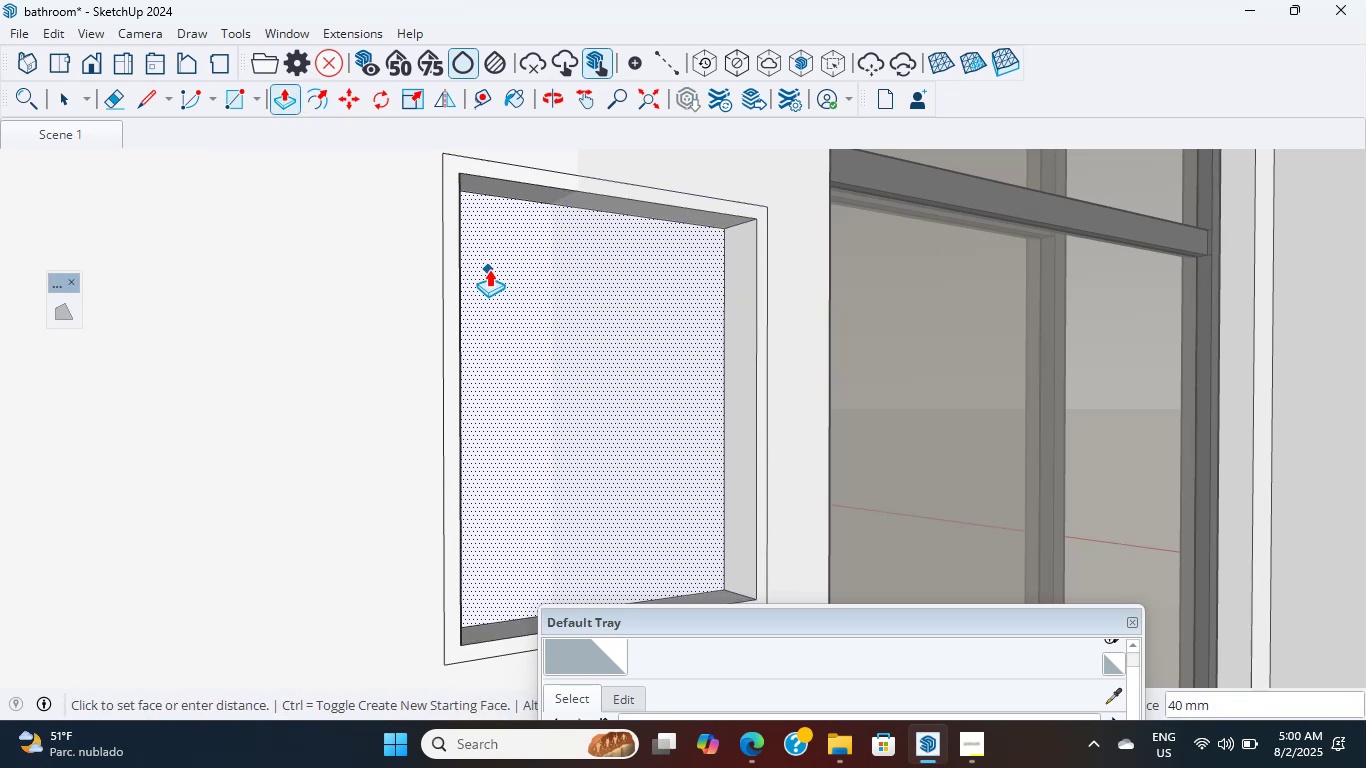 
left_click([489, 269])
 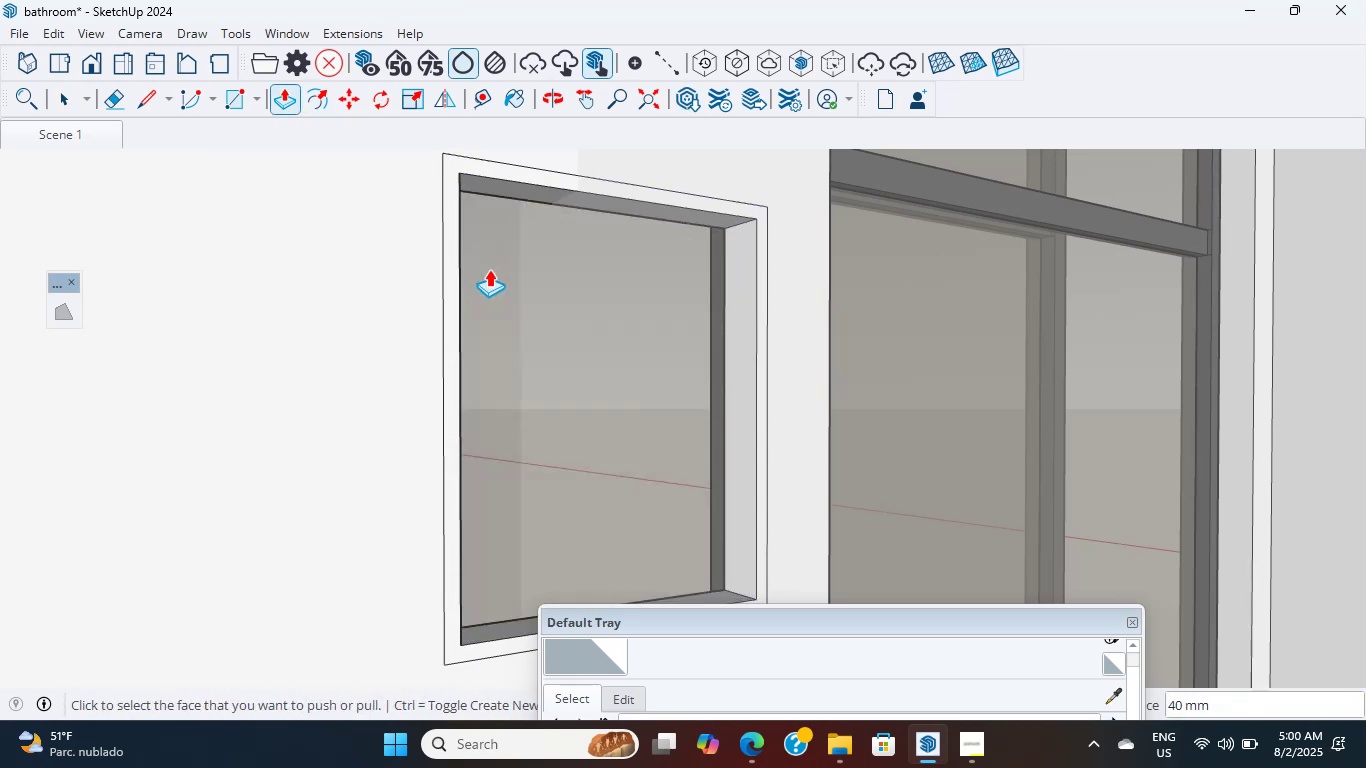 
key(Control+Z)
 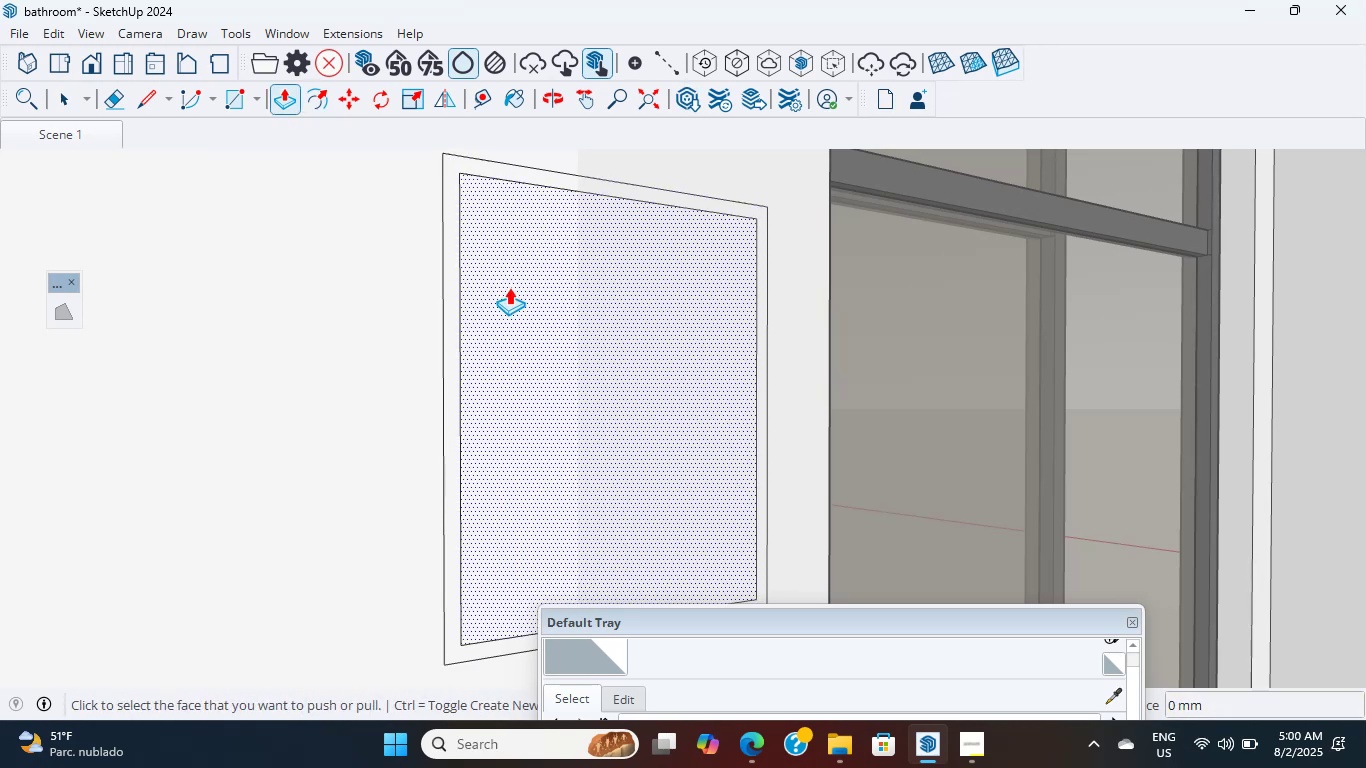 
left_click([509, 287])
 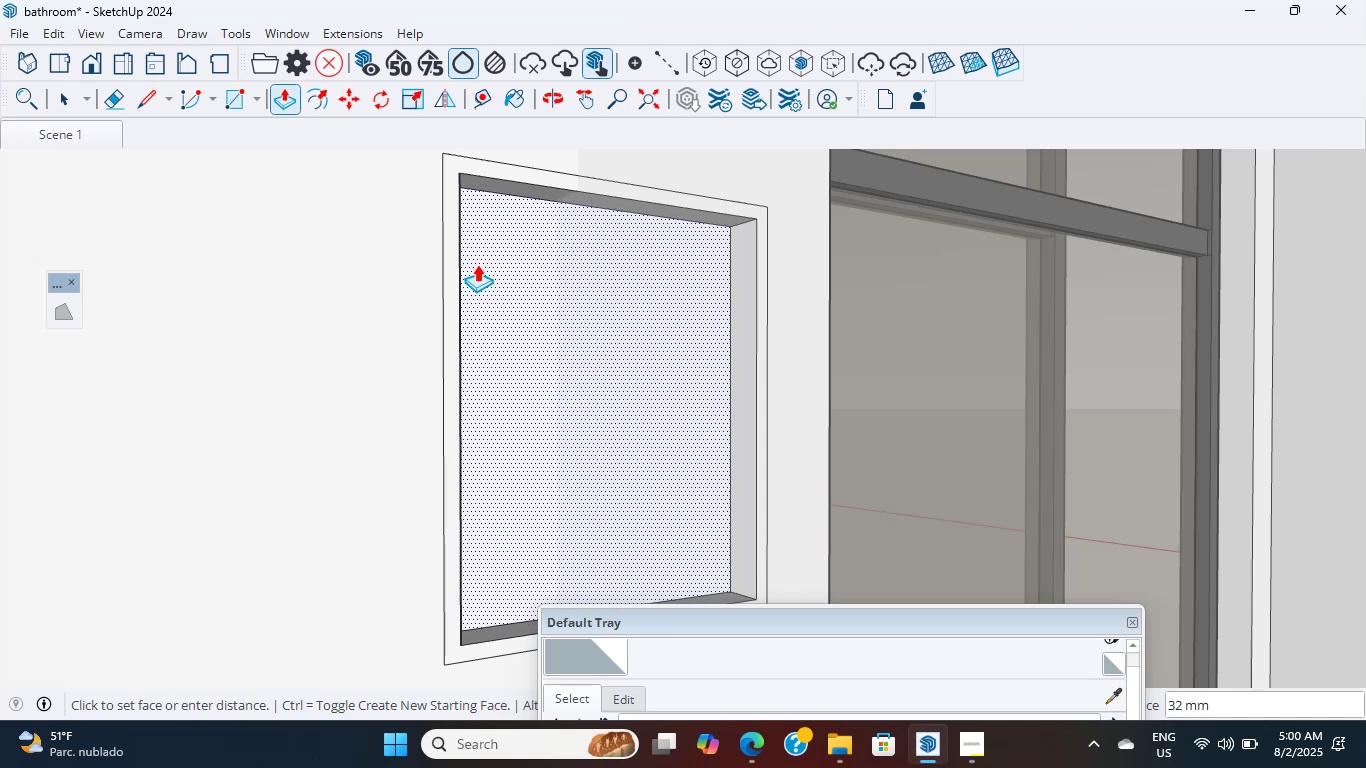 
left_click([476, 264])
 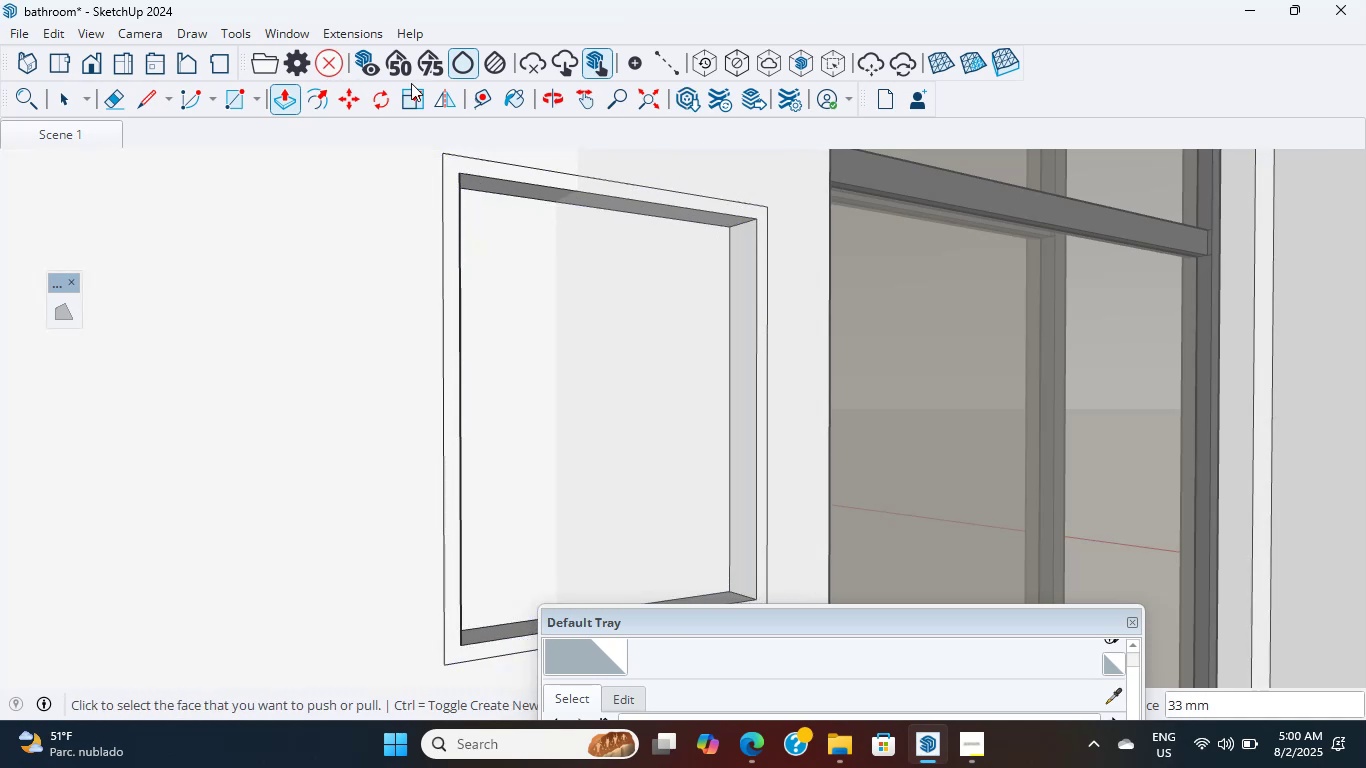 
left_click([516, 107])
 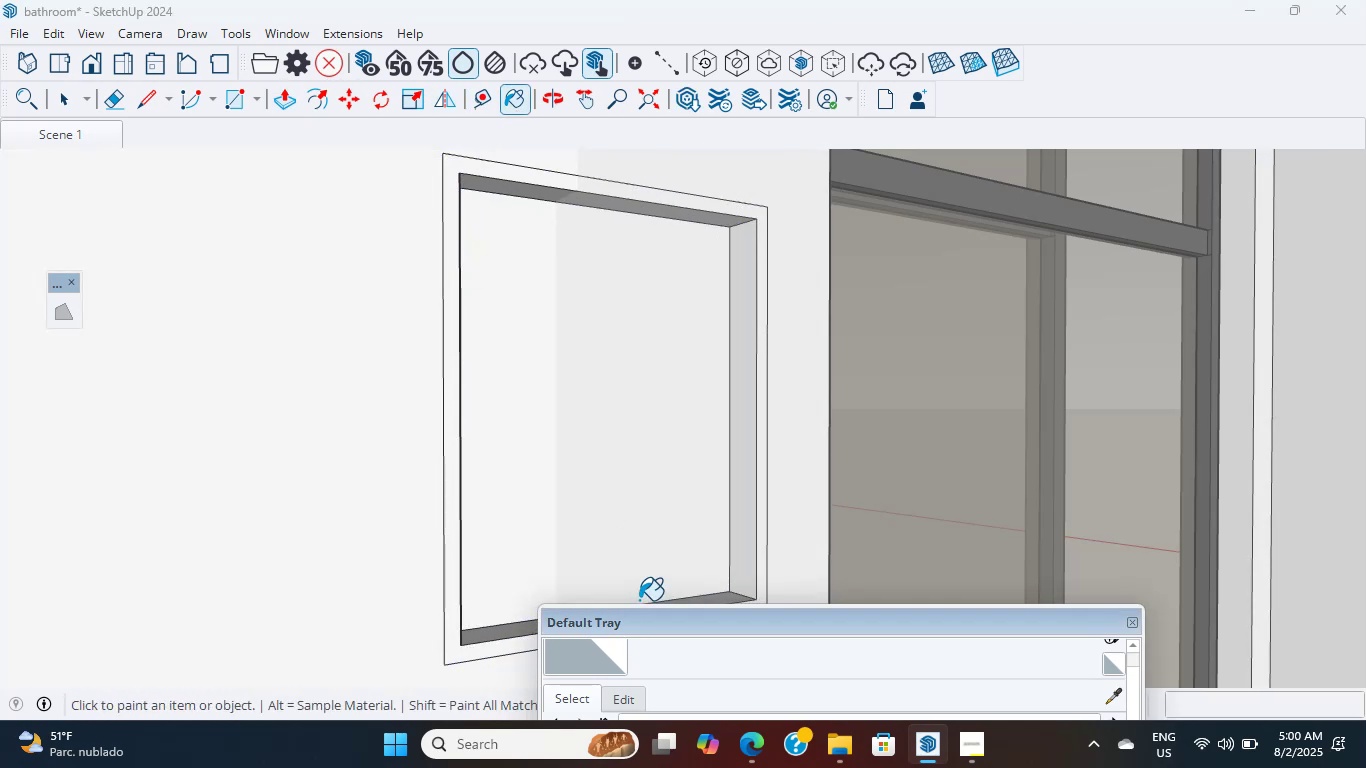 
left_click_drag(start_coordinate=[649, 629], to_coordinate=[747, 227])
 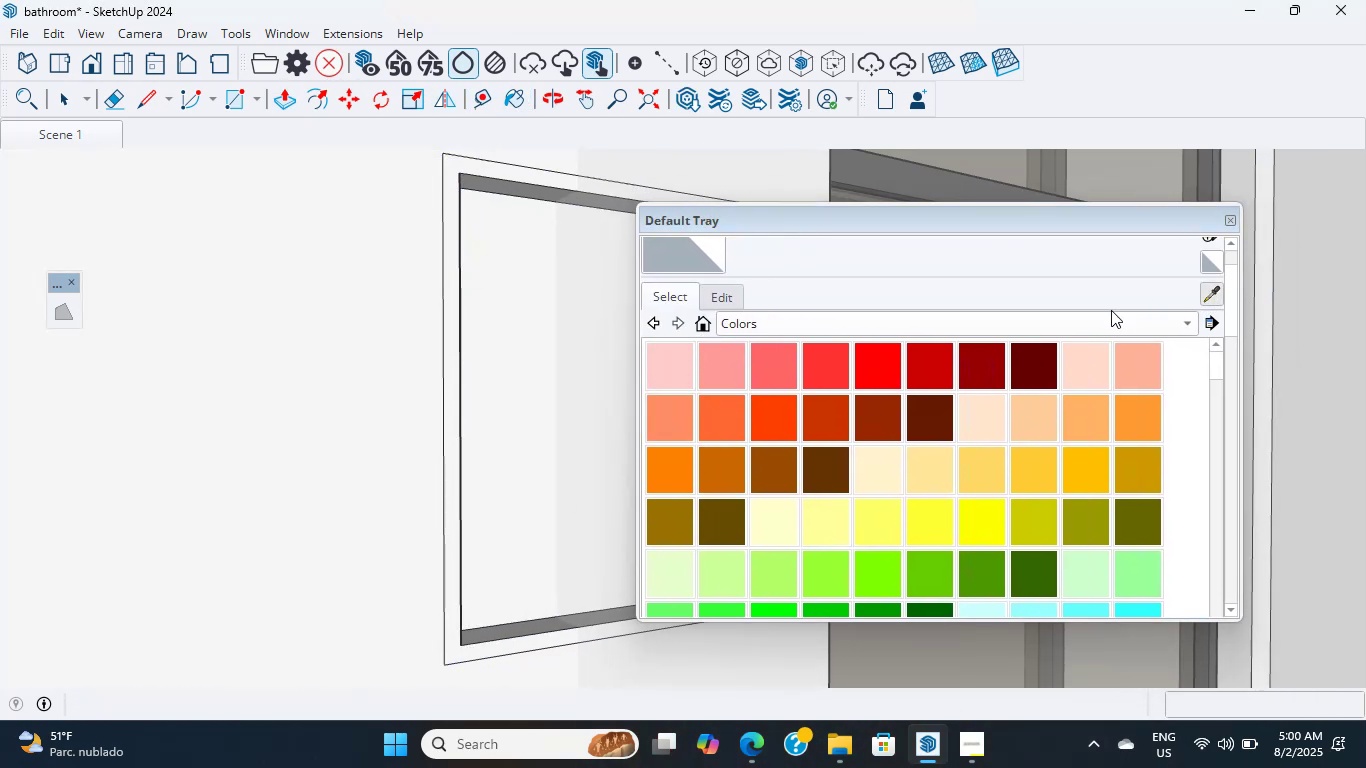 
left_click([1013, 325])
 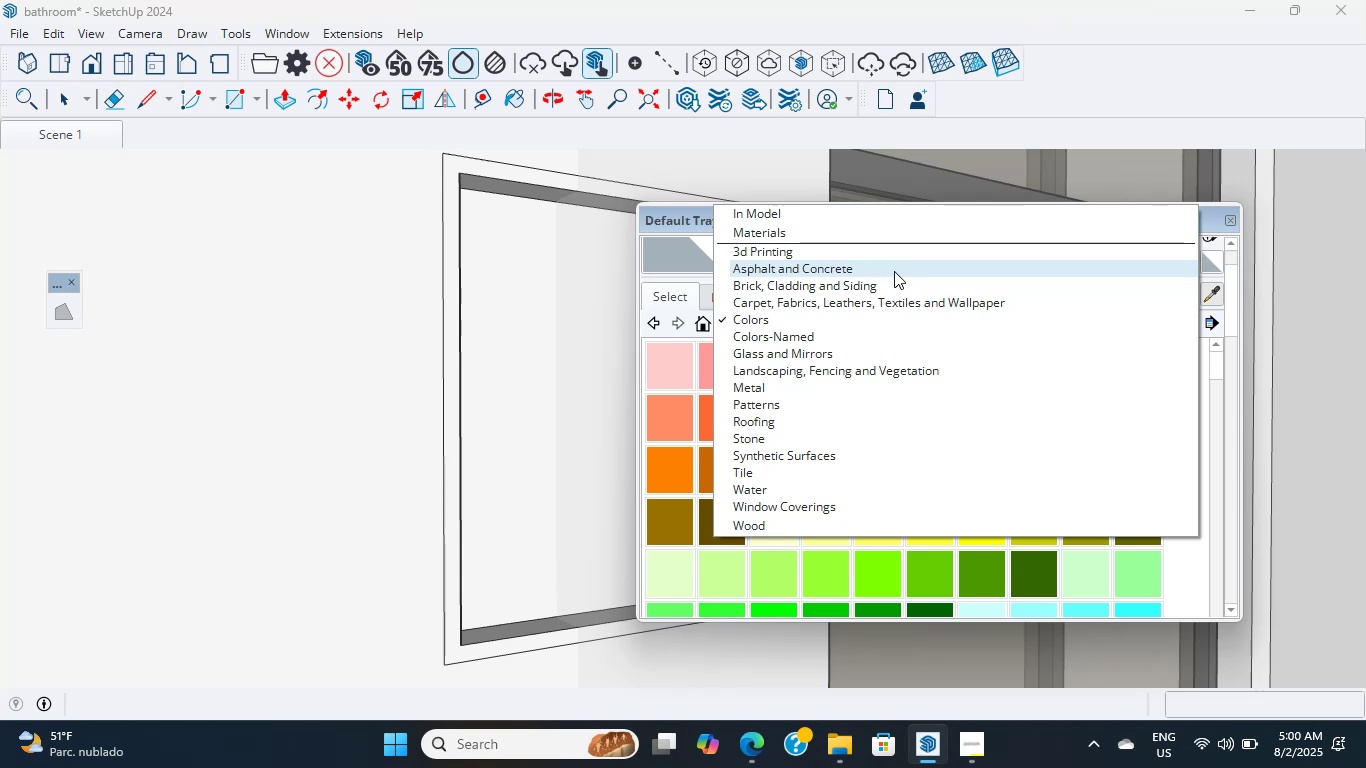 
wait(9.24)
 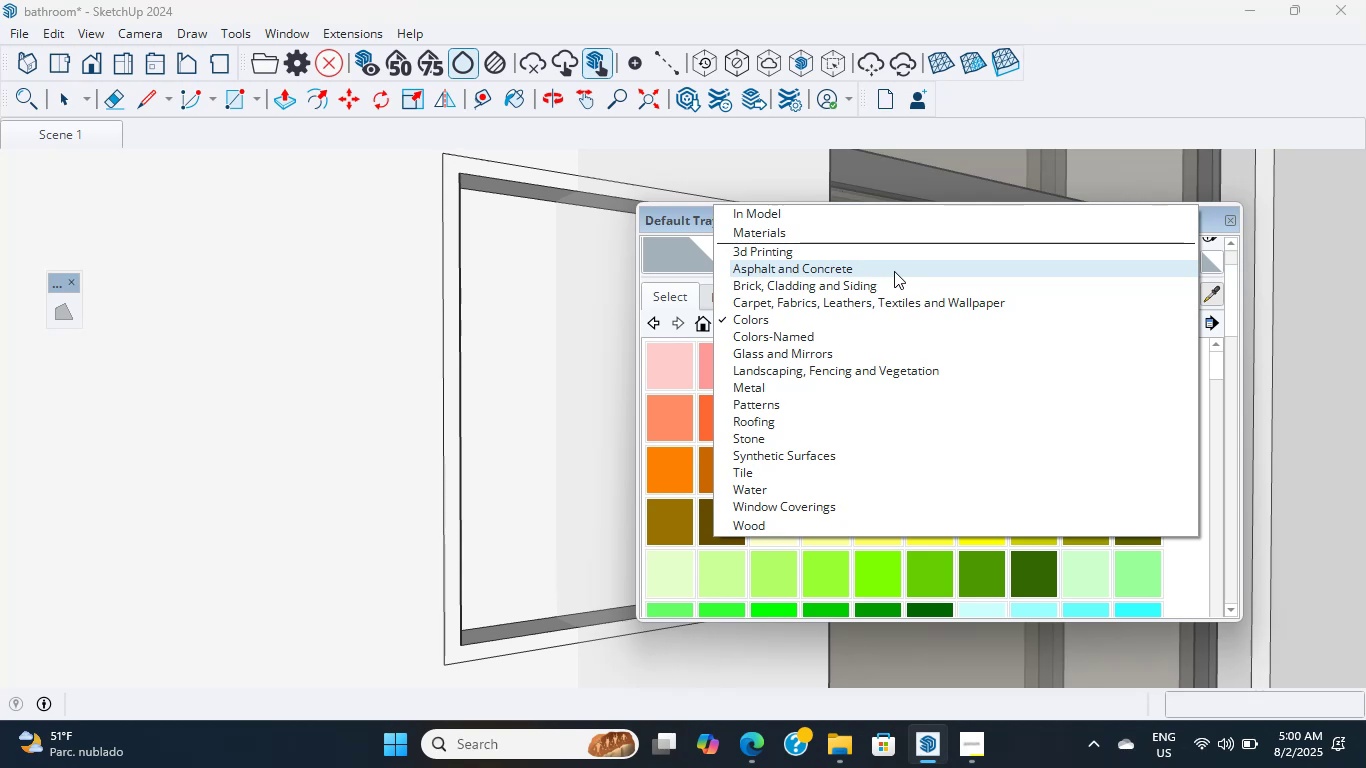 
scroll: coordinate [809, 250], scroll_direction: up, amount: 4.0
 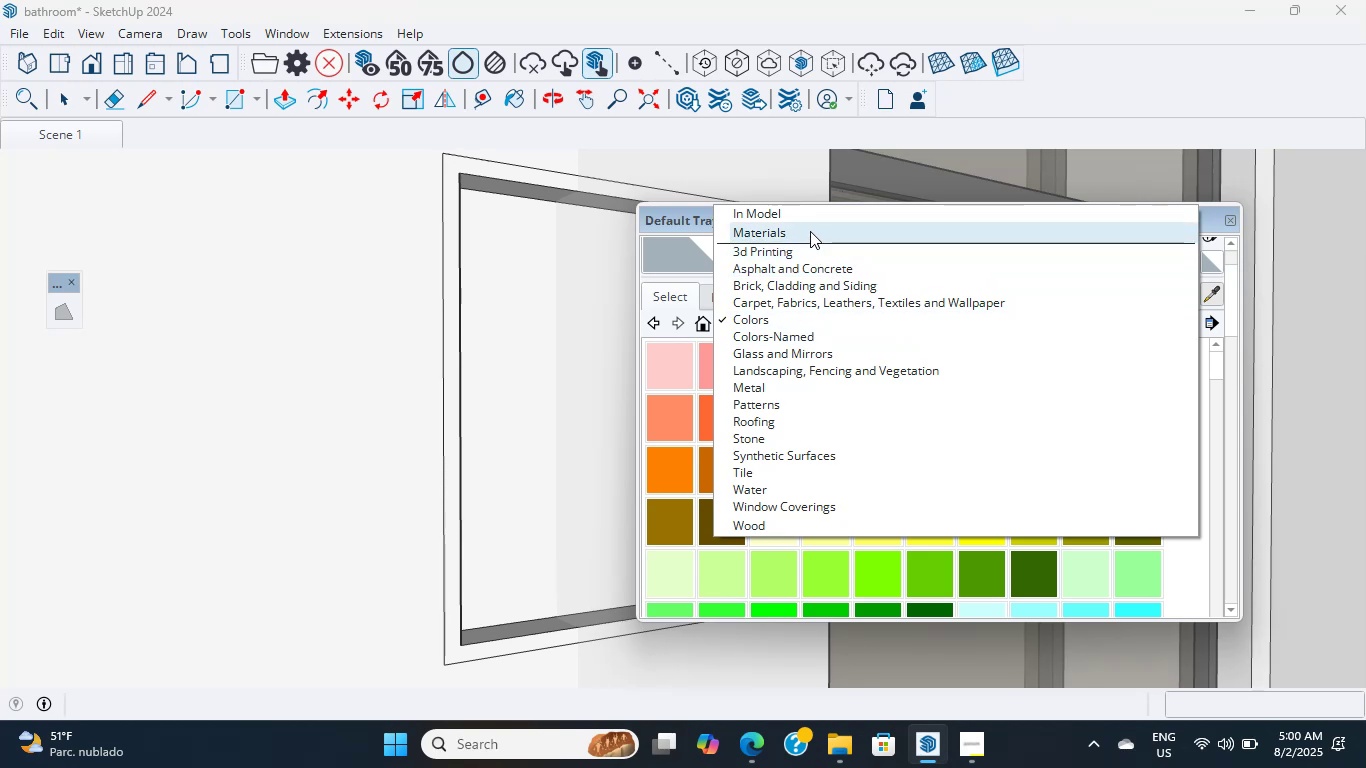 
left_click([810, 231])
 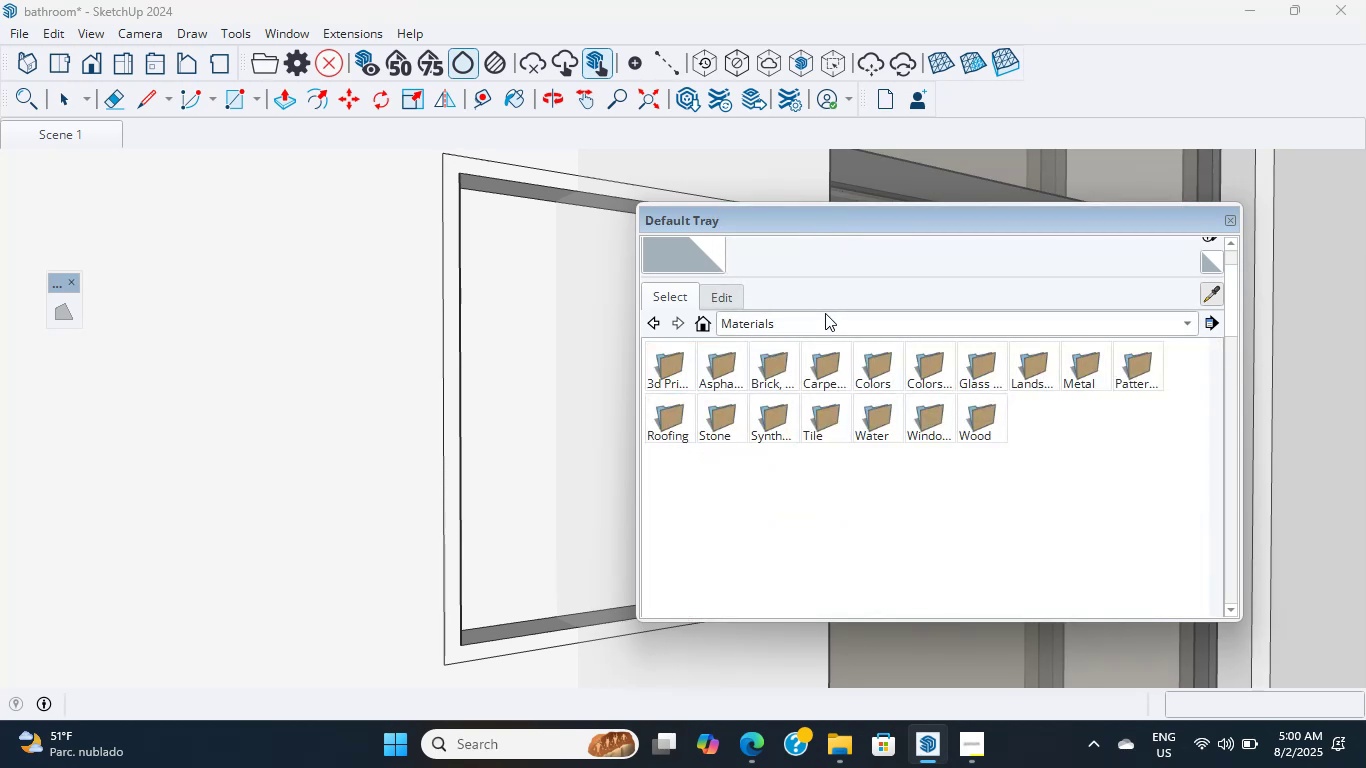 
left_click([829, 324])
 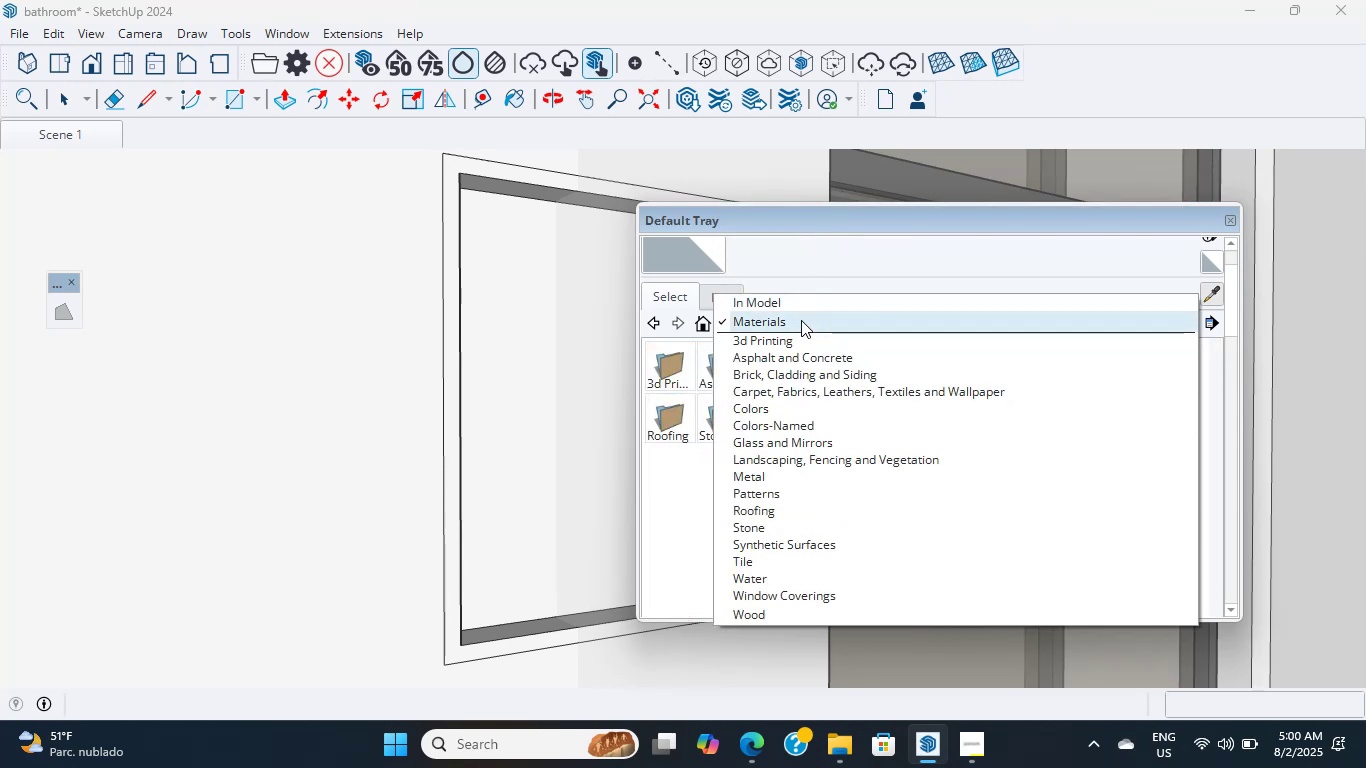 
left_click([794, 301])
 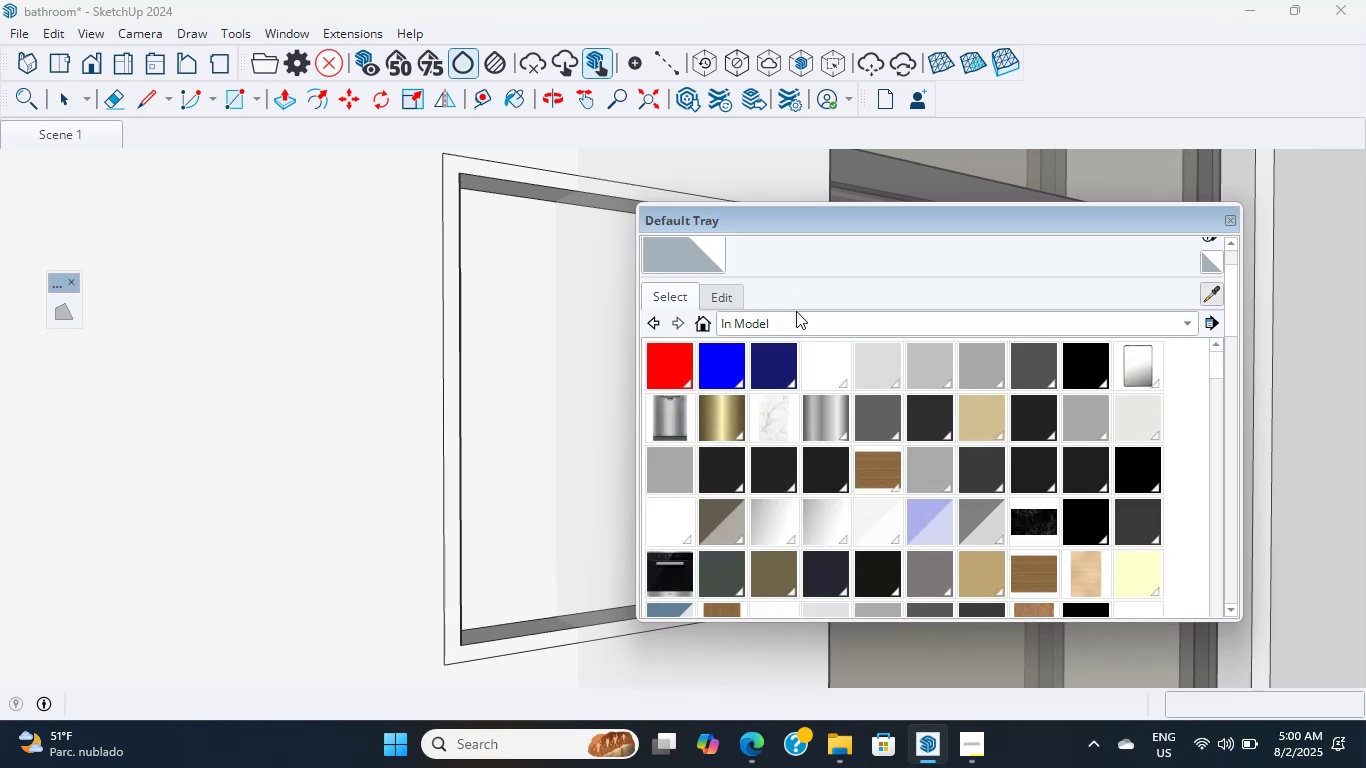 
wait(5.27)
 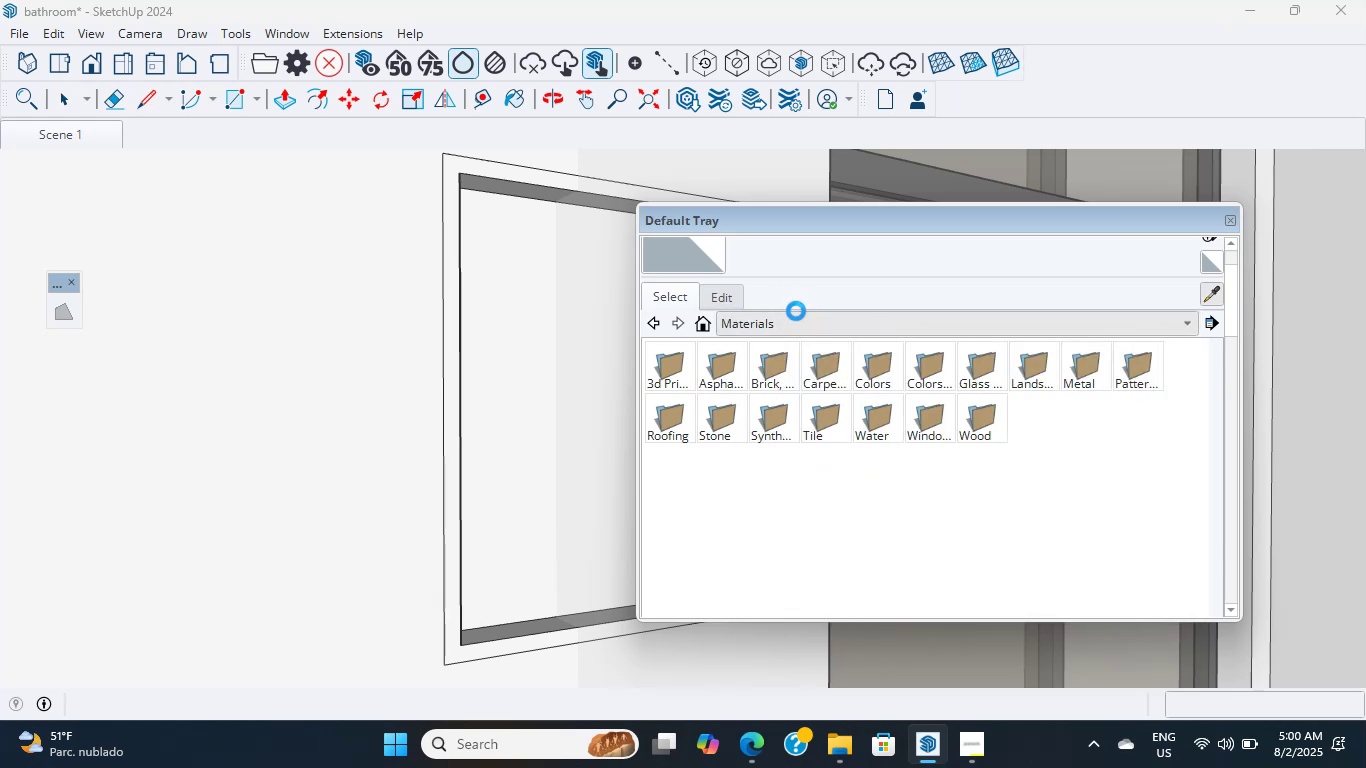 
scroll: coordinate [802, 316], scroll_direction: up, amount: 1.0
 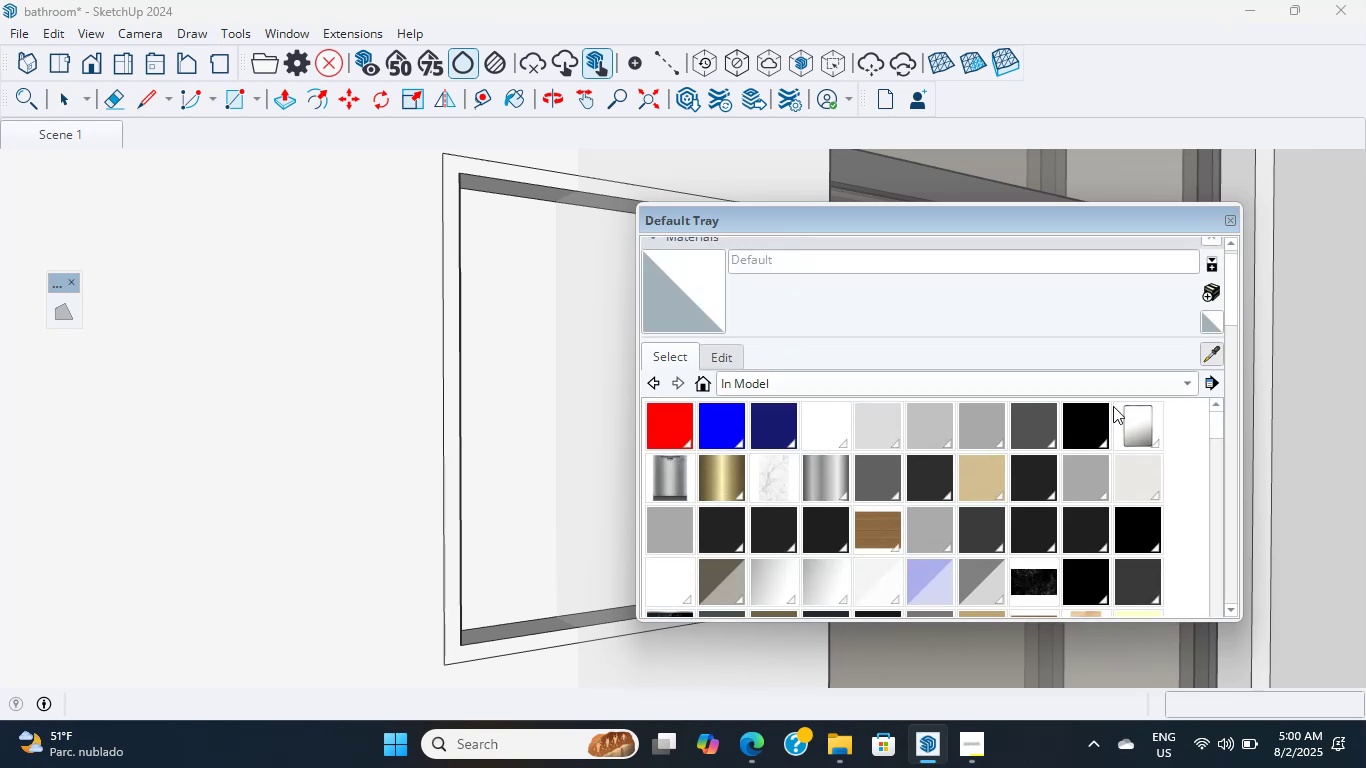 
left_click([1071, 411])
 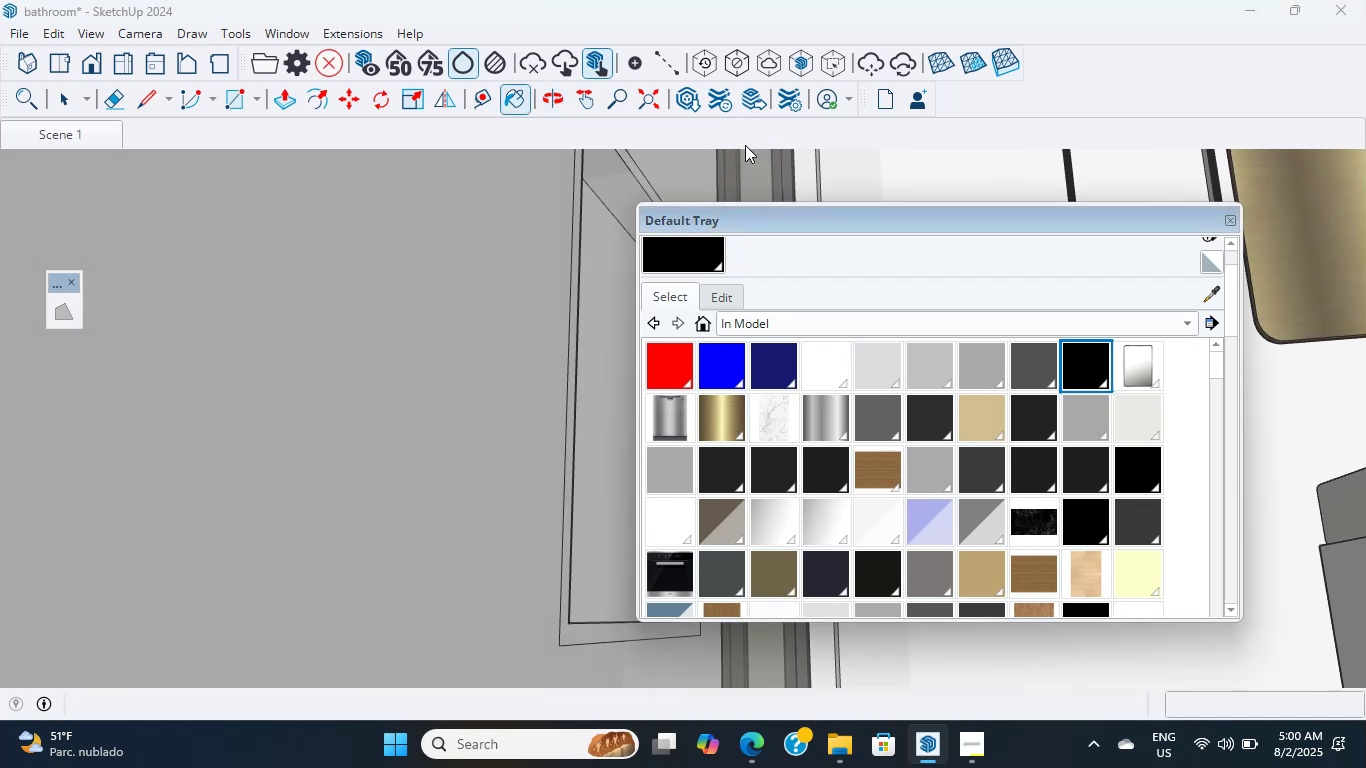 
wait(13.87)
 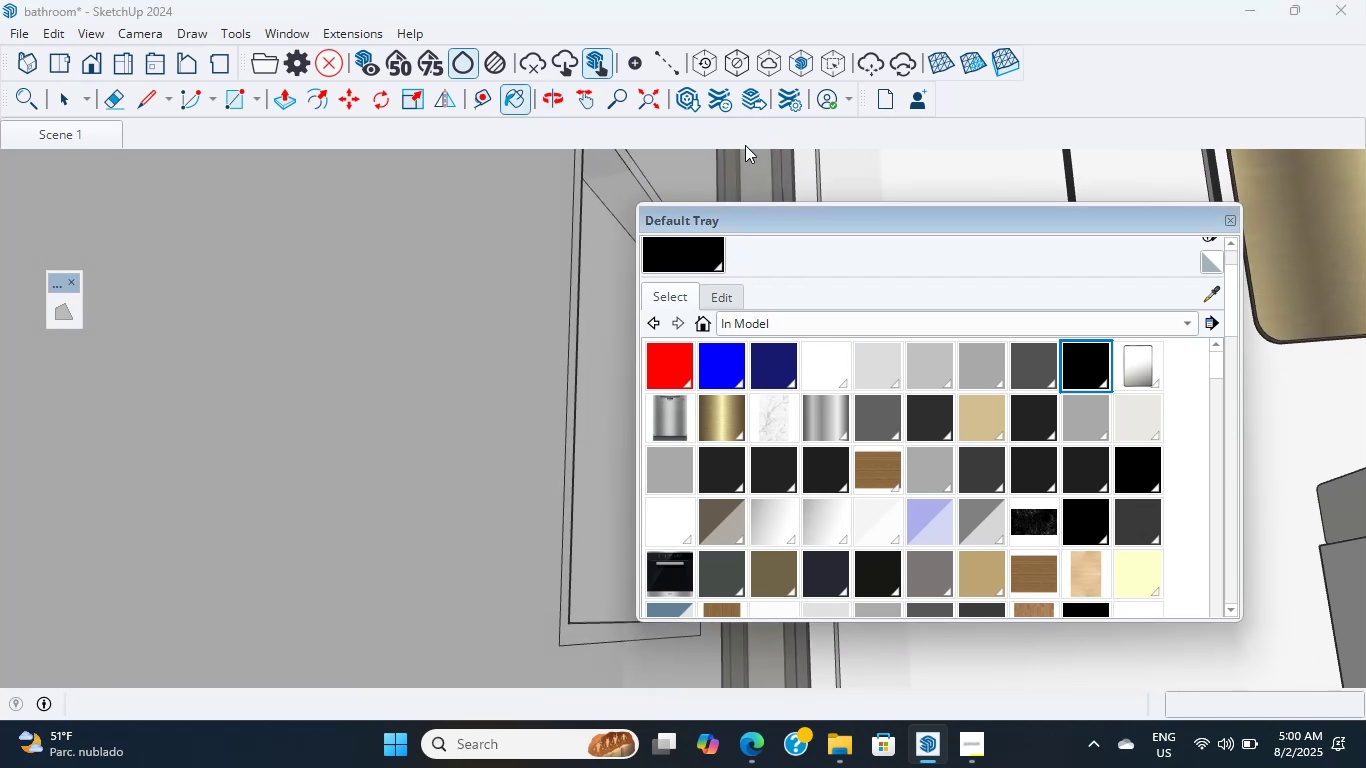 
hold_key(key=ShiftLeft, duration=0.7)
 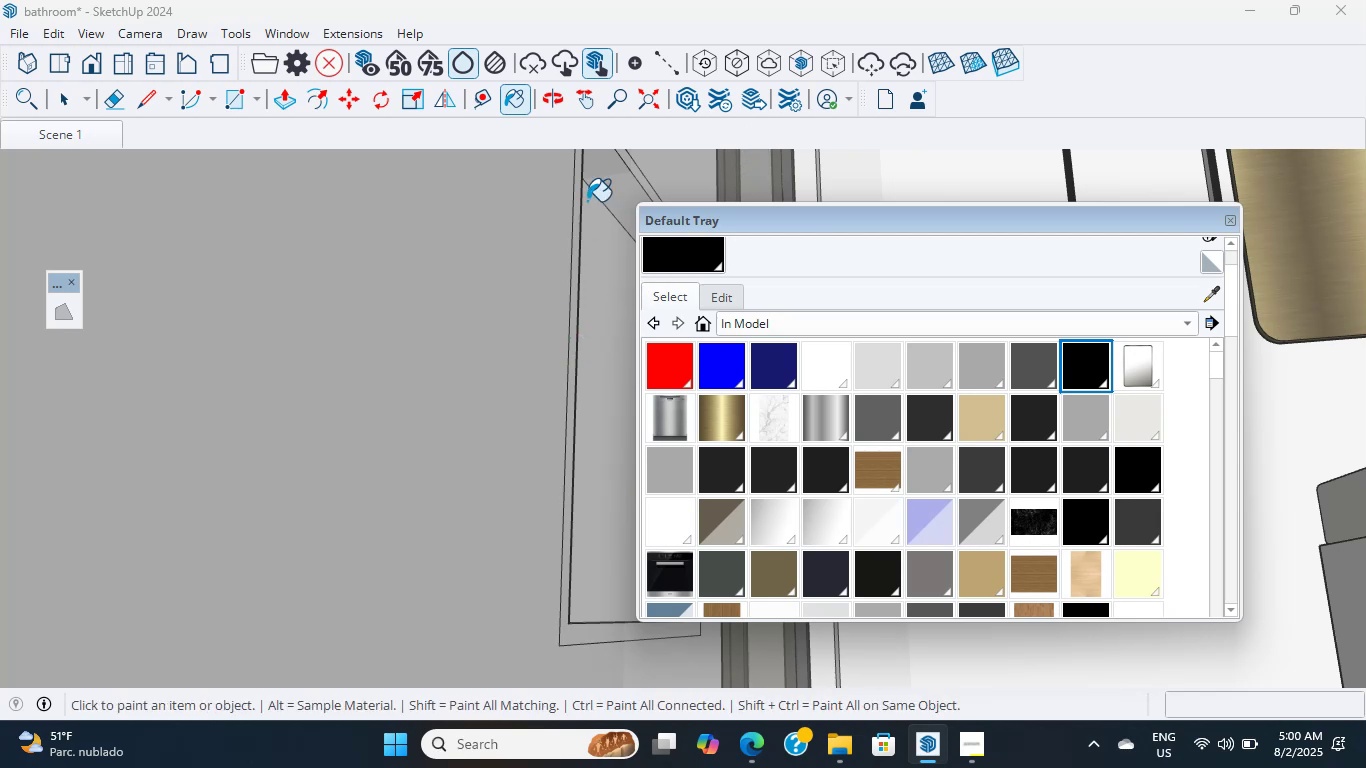 
hold_key(key=ShiftLeft, duration=1.56)
 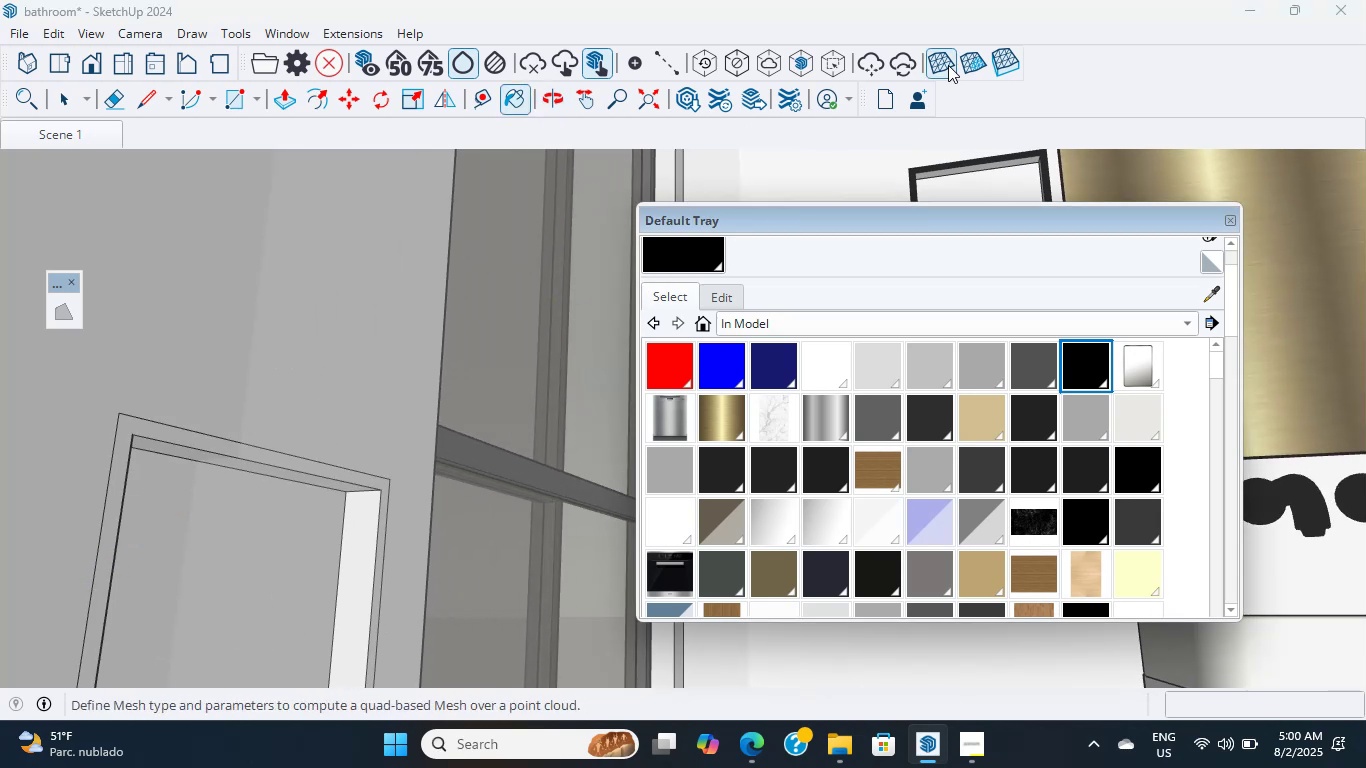 
scroll: coordinate [896, 173], scroll_direction: up, amount: 17.0
 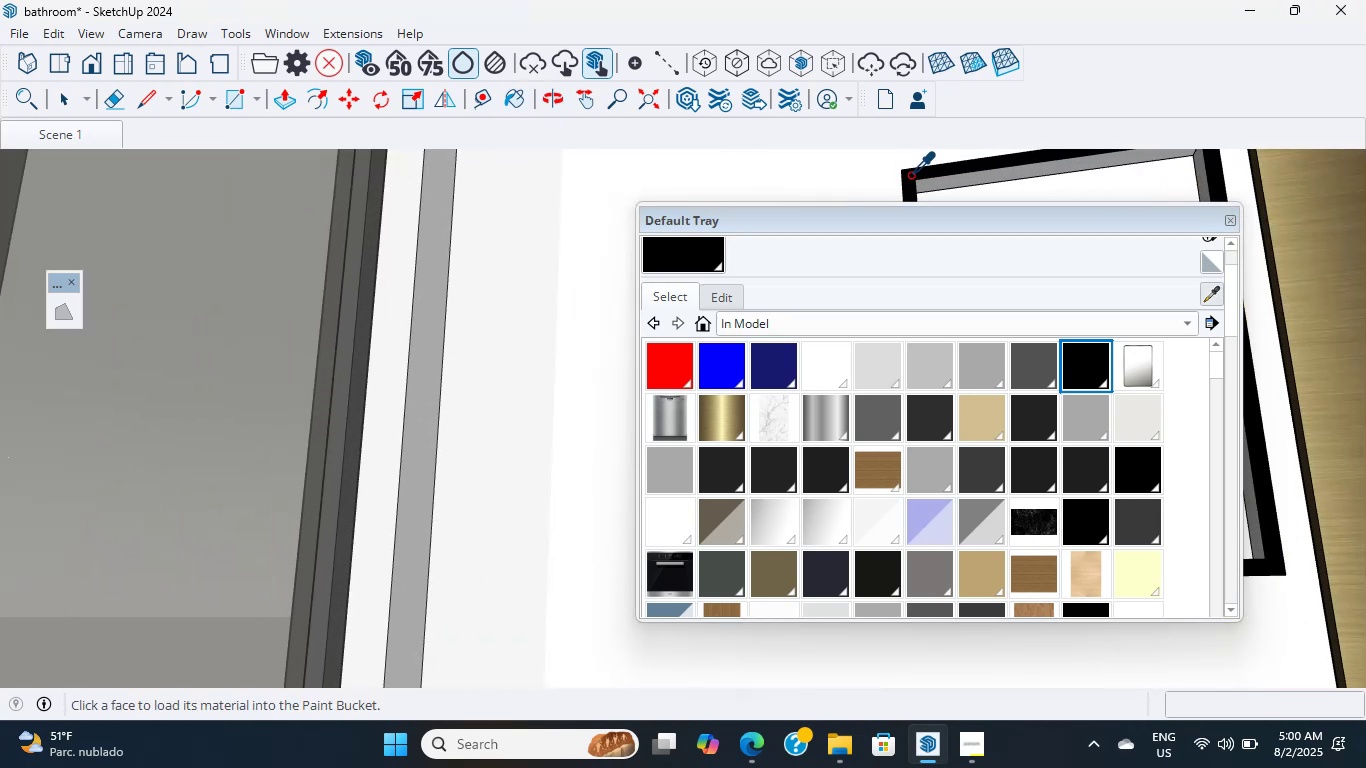 
left_click([908, 174])
 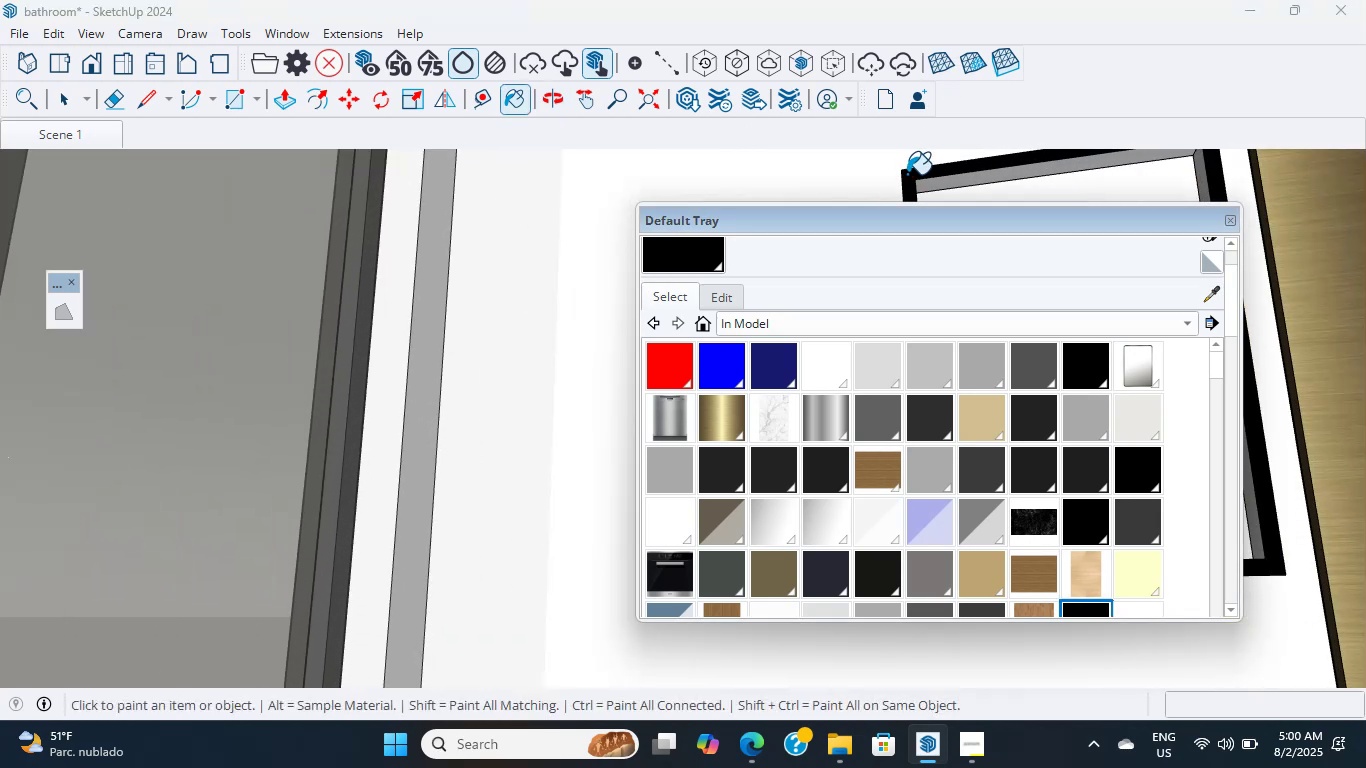 
scroll: coordinate [414, 417], scroll_direction: down, amount: 7.0
 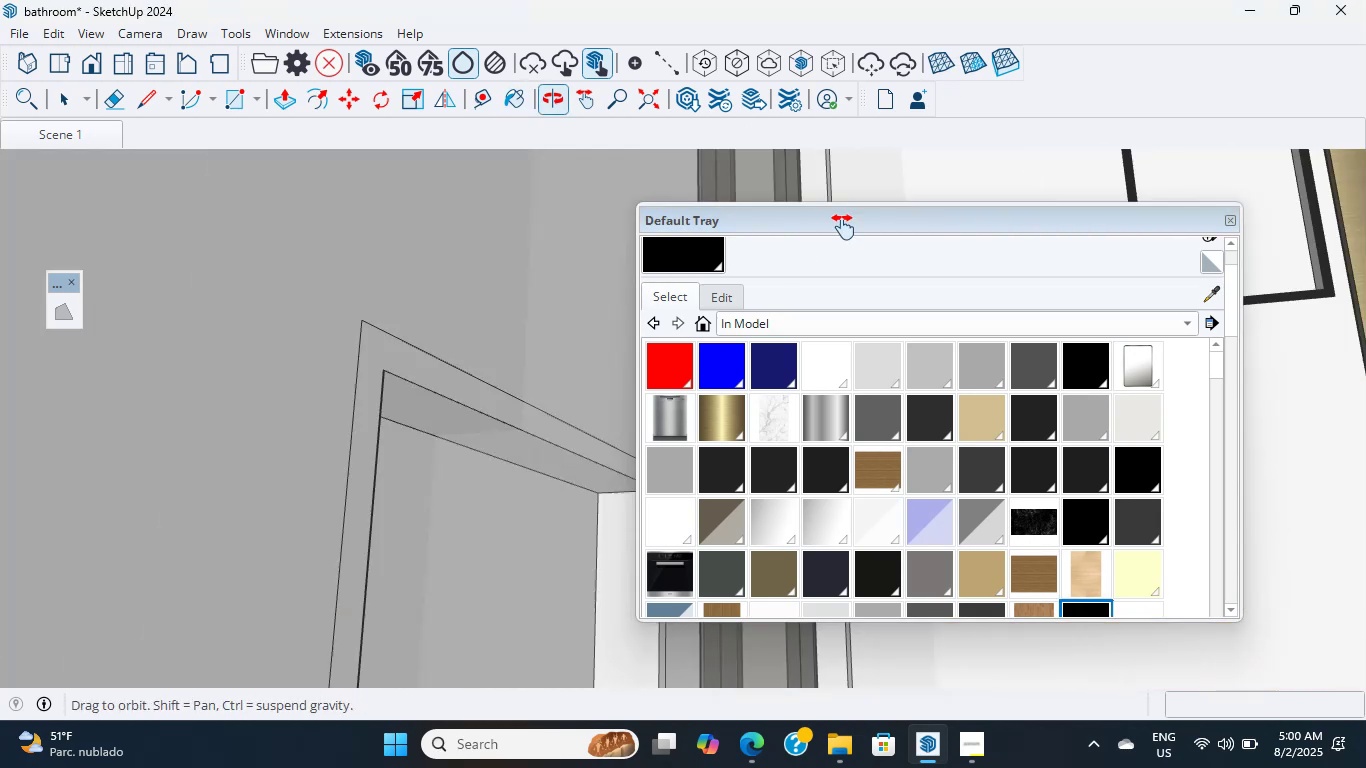 
hold_key(key=ShiftLeft, duration=1.1)
scroll: coordinate [682, 283], scroll_direction: down, amount: 3.0
 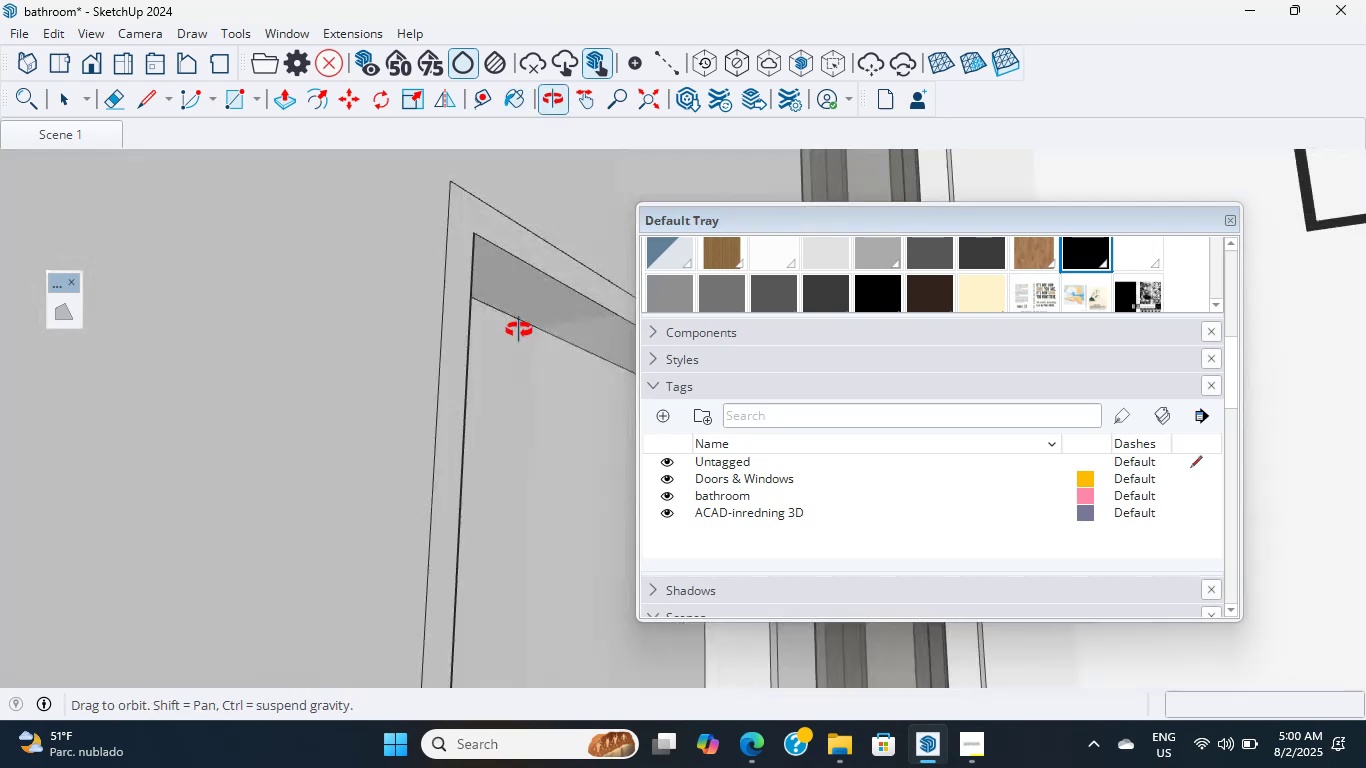 
scroll: coordinate [447, 283], scroll_direction: up, amount: 3.0
 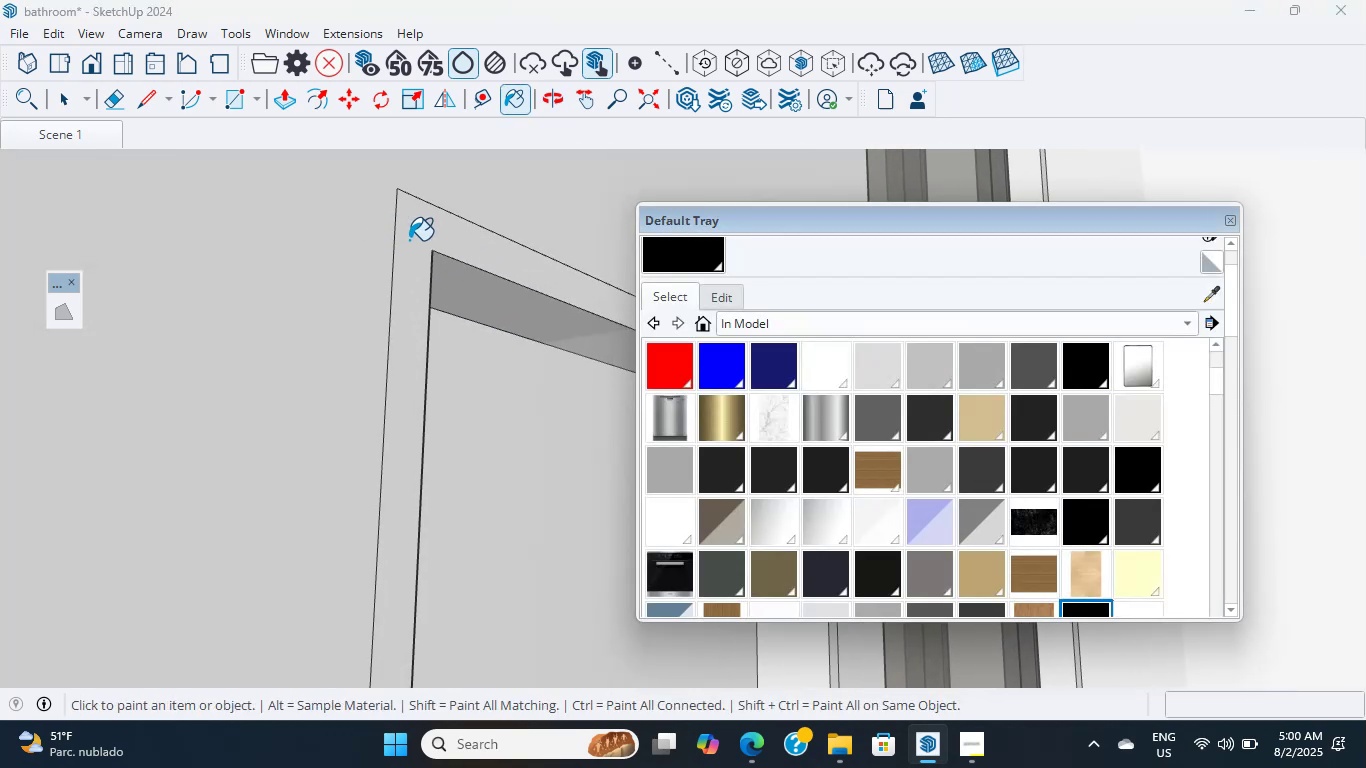 
left_click([423, 240])
 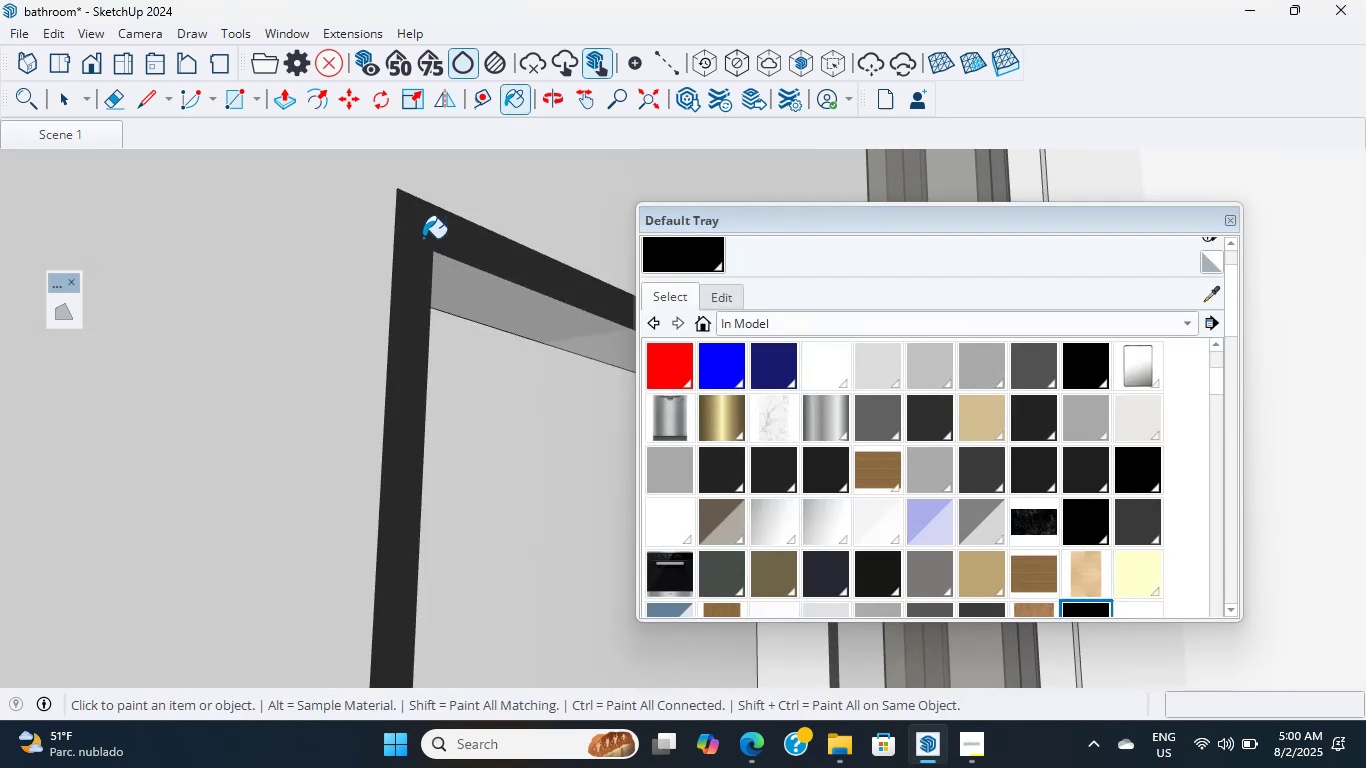 
scroll: coordinate [427, 268], scroll_direction: down, amount: 5.0
 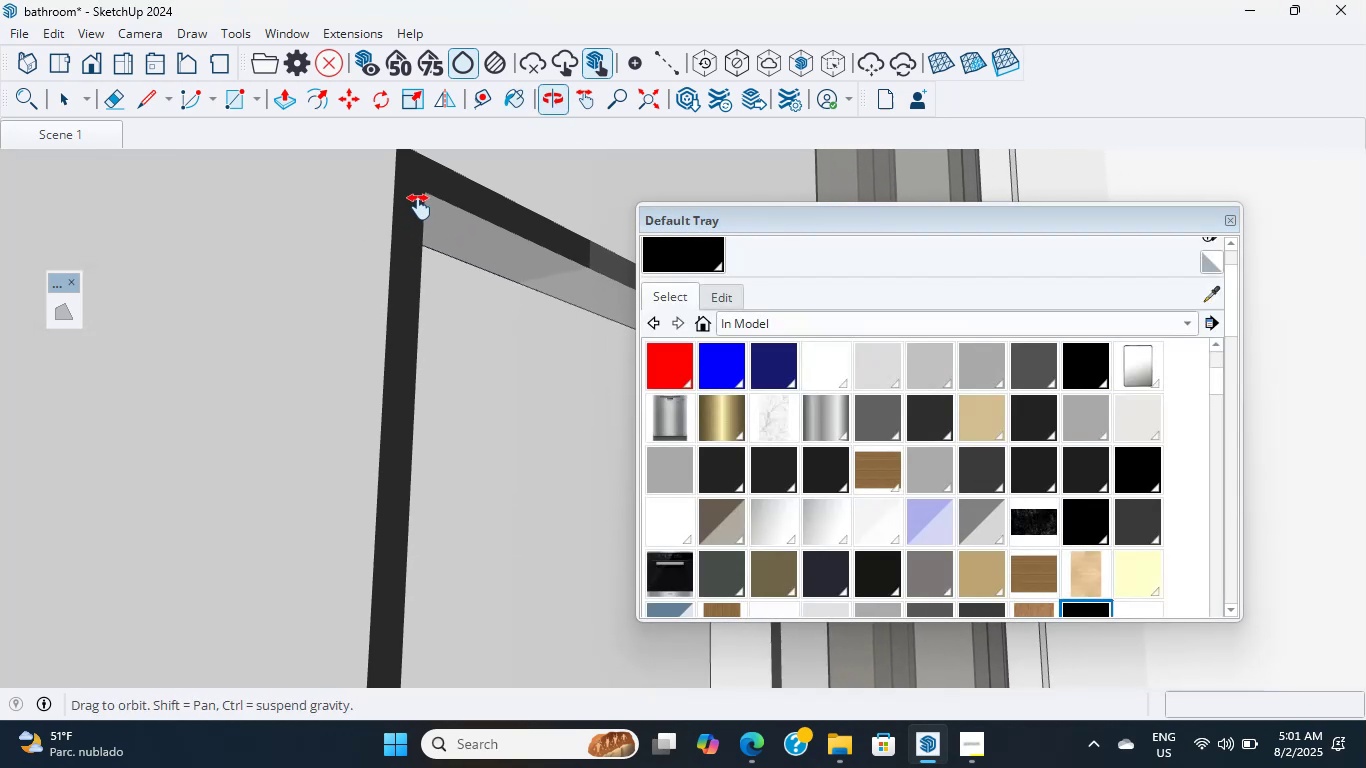 
hold_key(key=ShiftLeft, duration=0.88)
 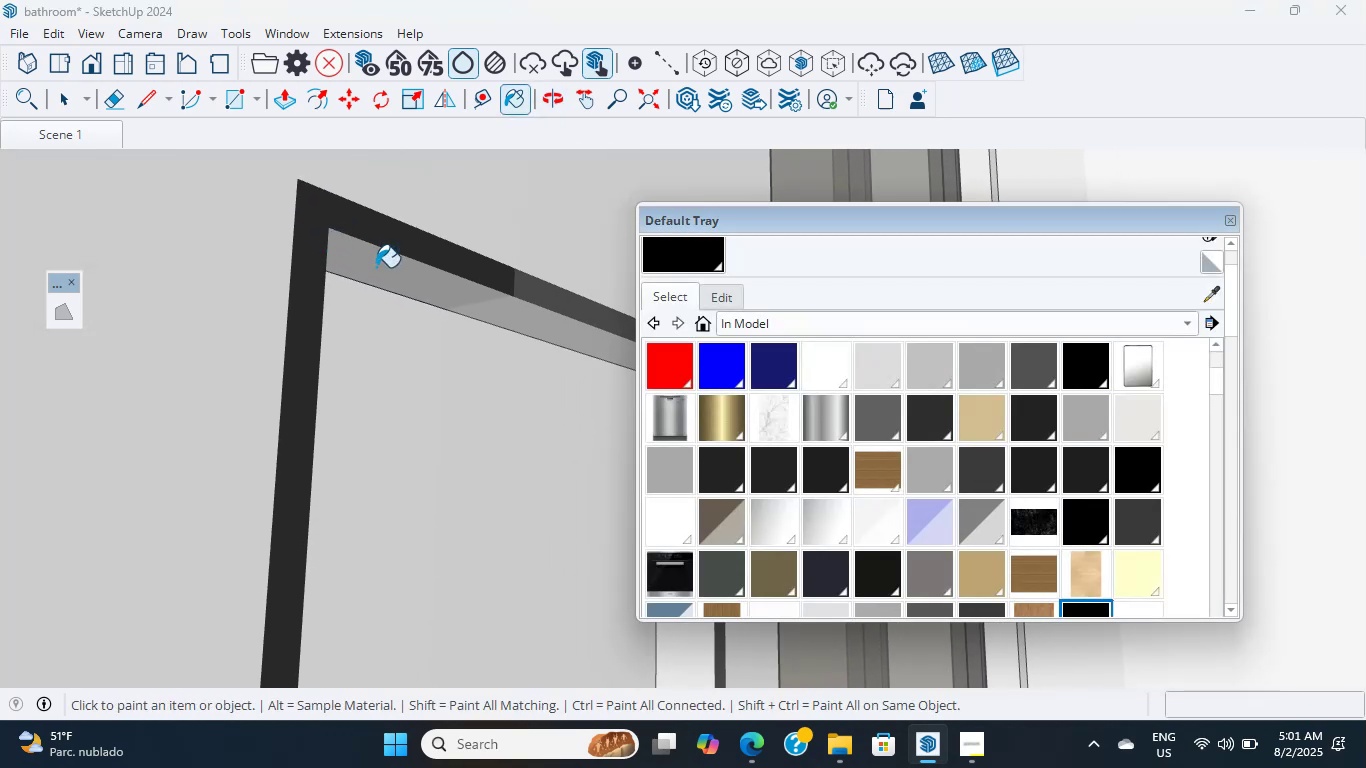 
scroll: coordinate [344, 270], scroll_direction: down, amount: 1.0
 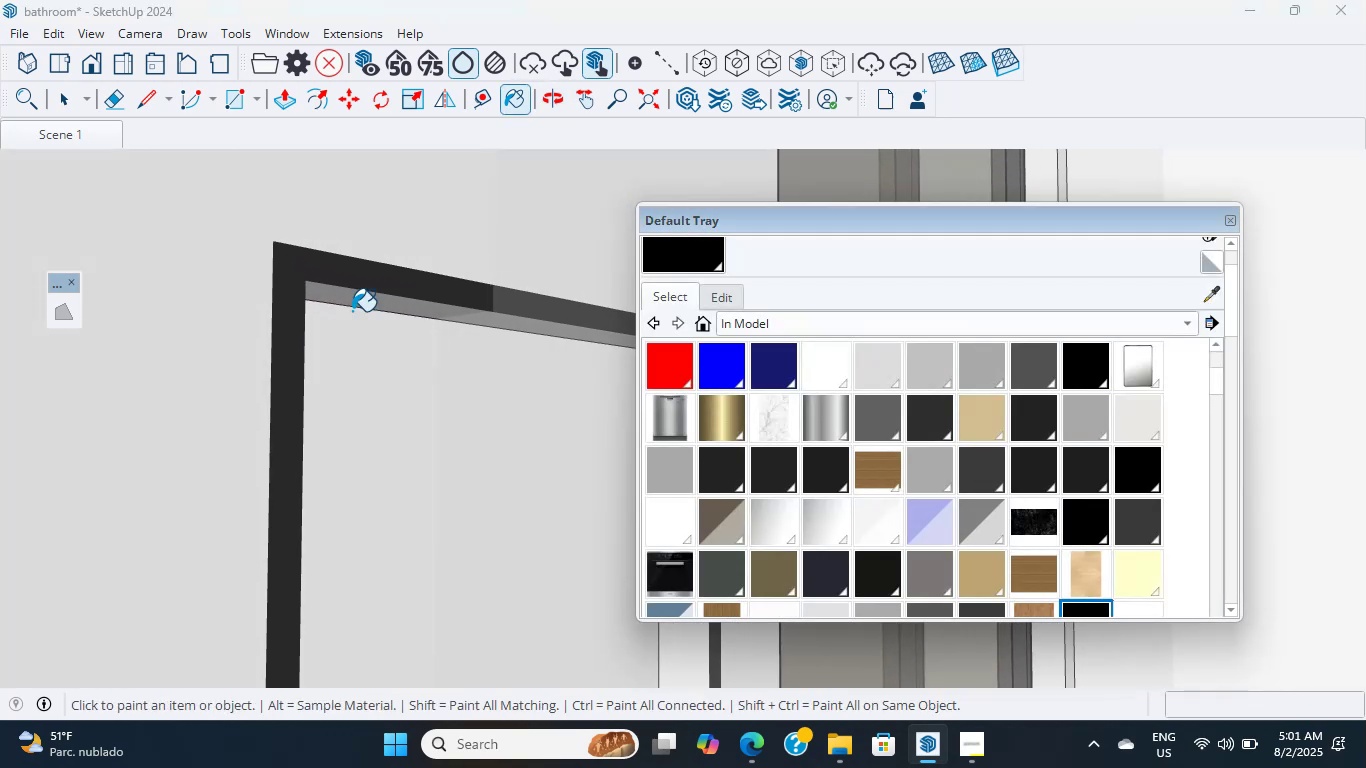 
wait(7.24)
 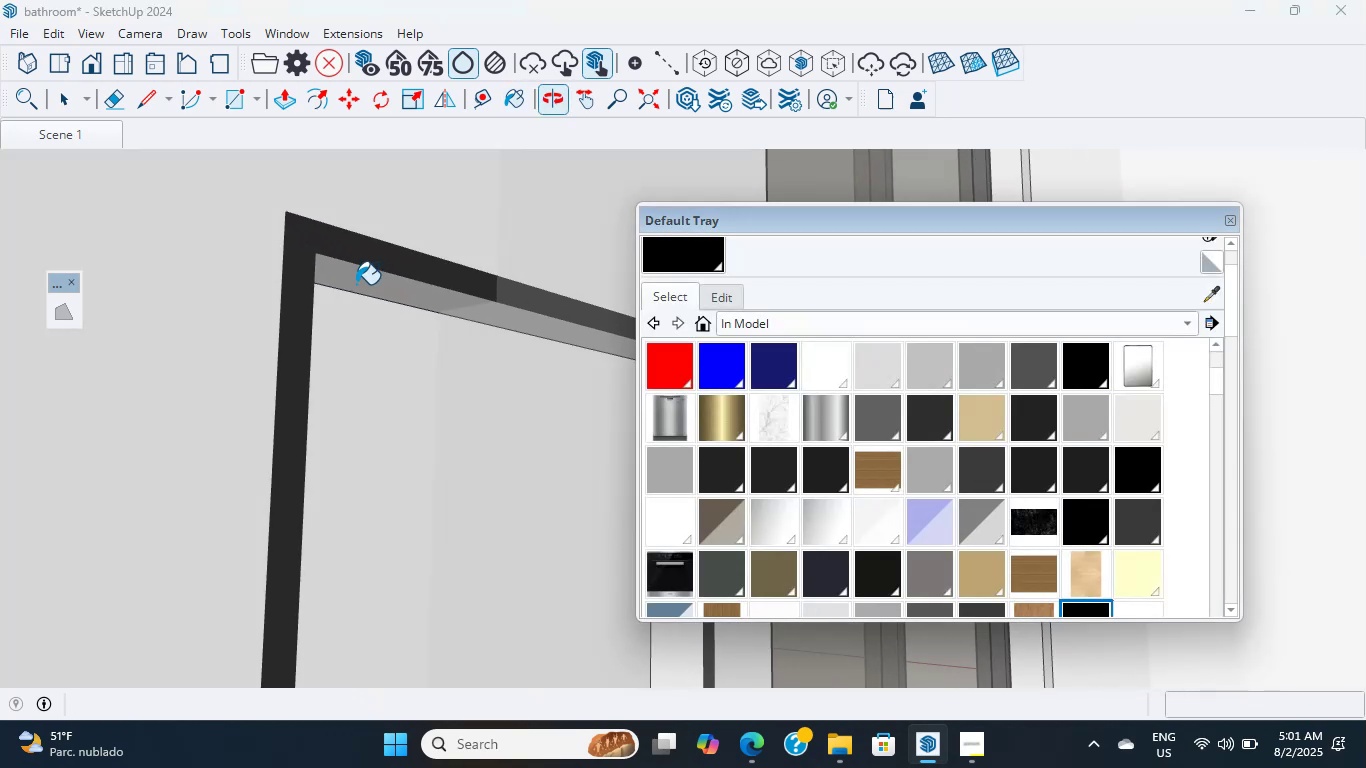 
scroll: coordinate [357, 313], scroll_direction: up, amount: 1.0
 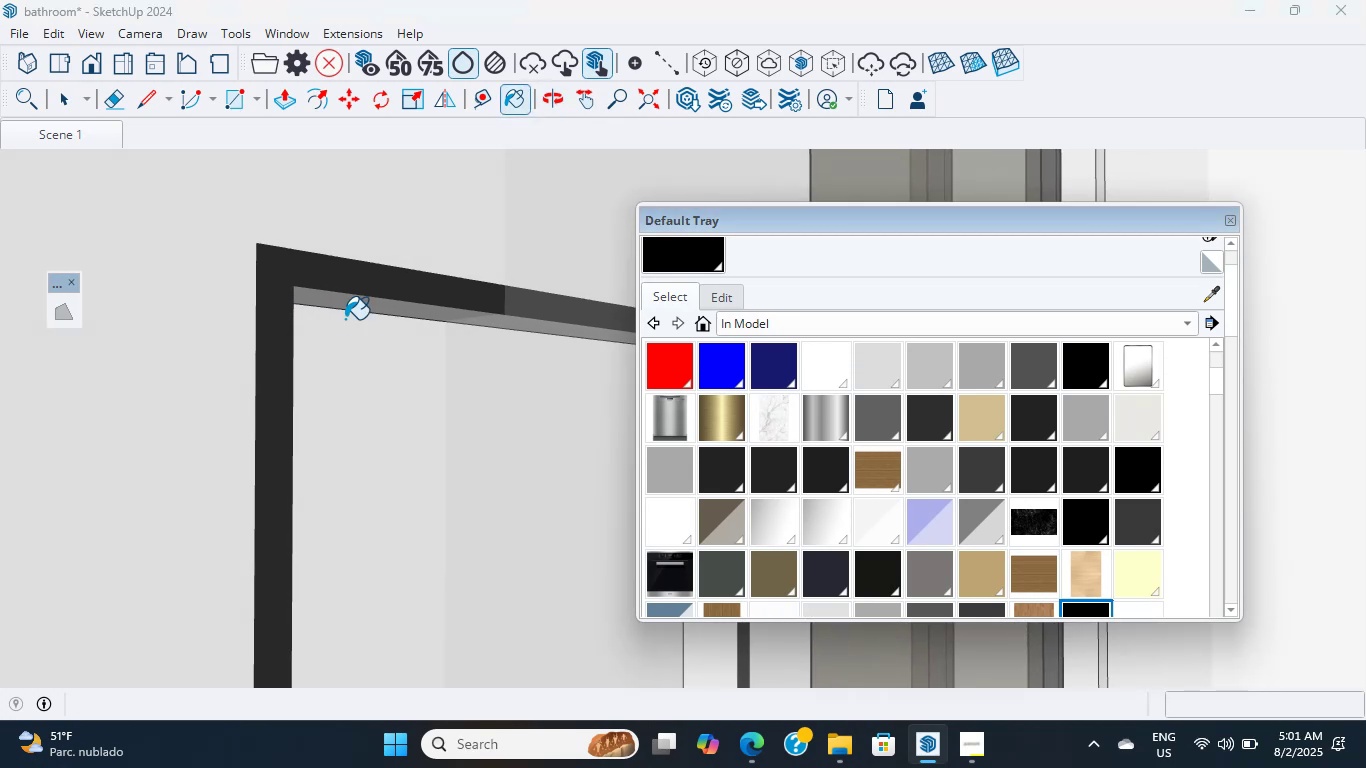 
wait(14.12)
 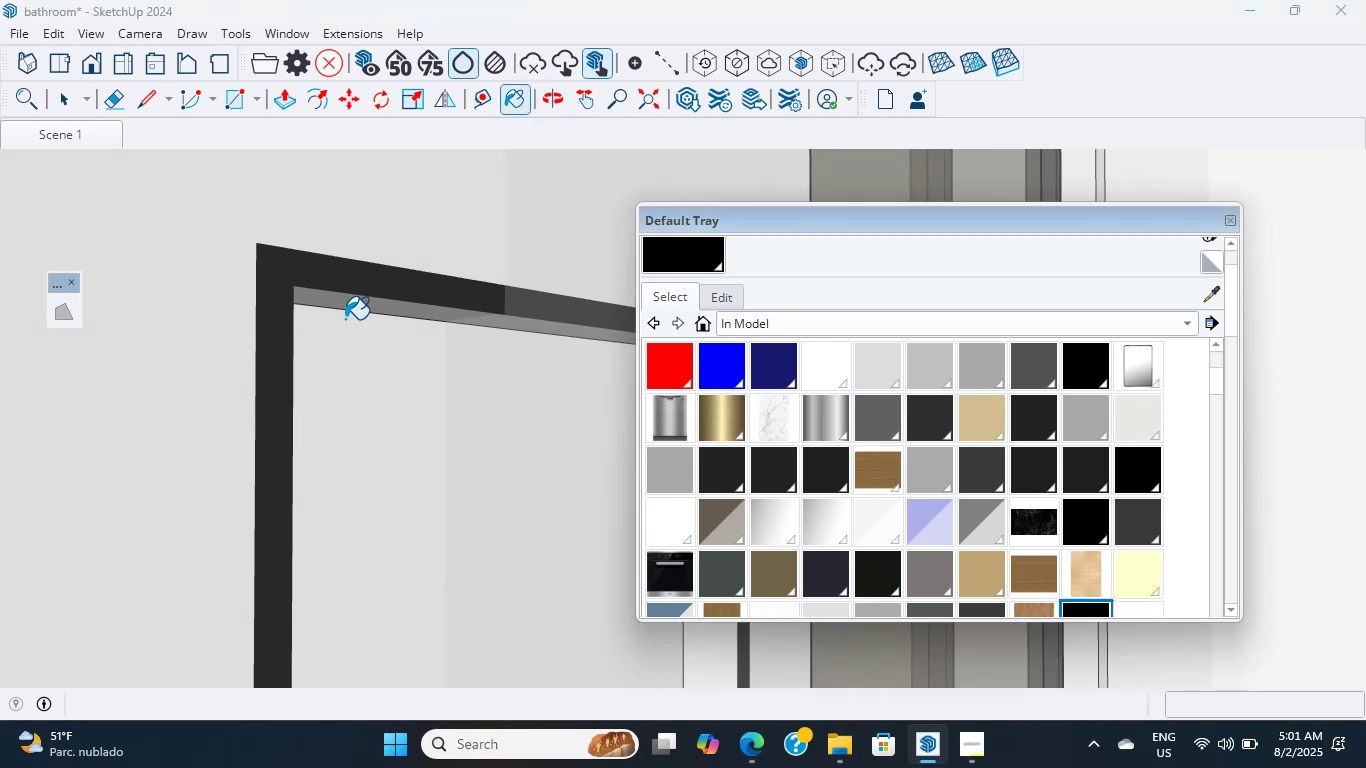 
scroll: coordinate [345, 319], scroll_direction: up, amount: 1.0
 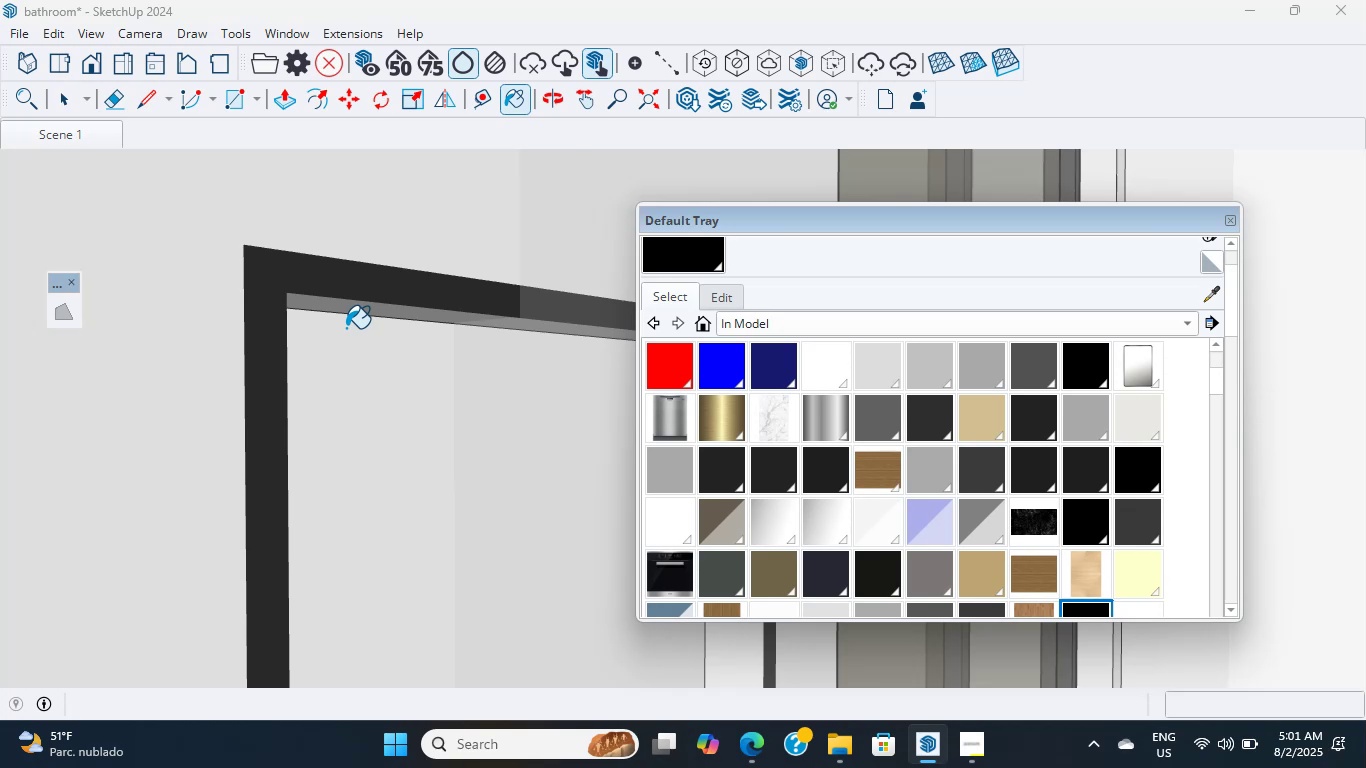 
wait(21.06)
 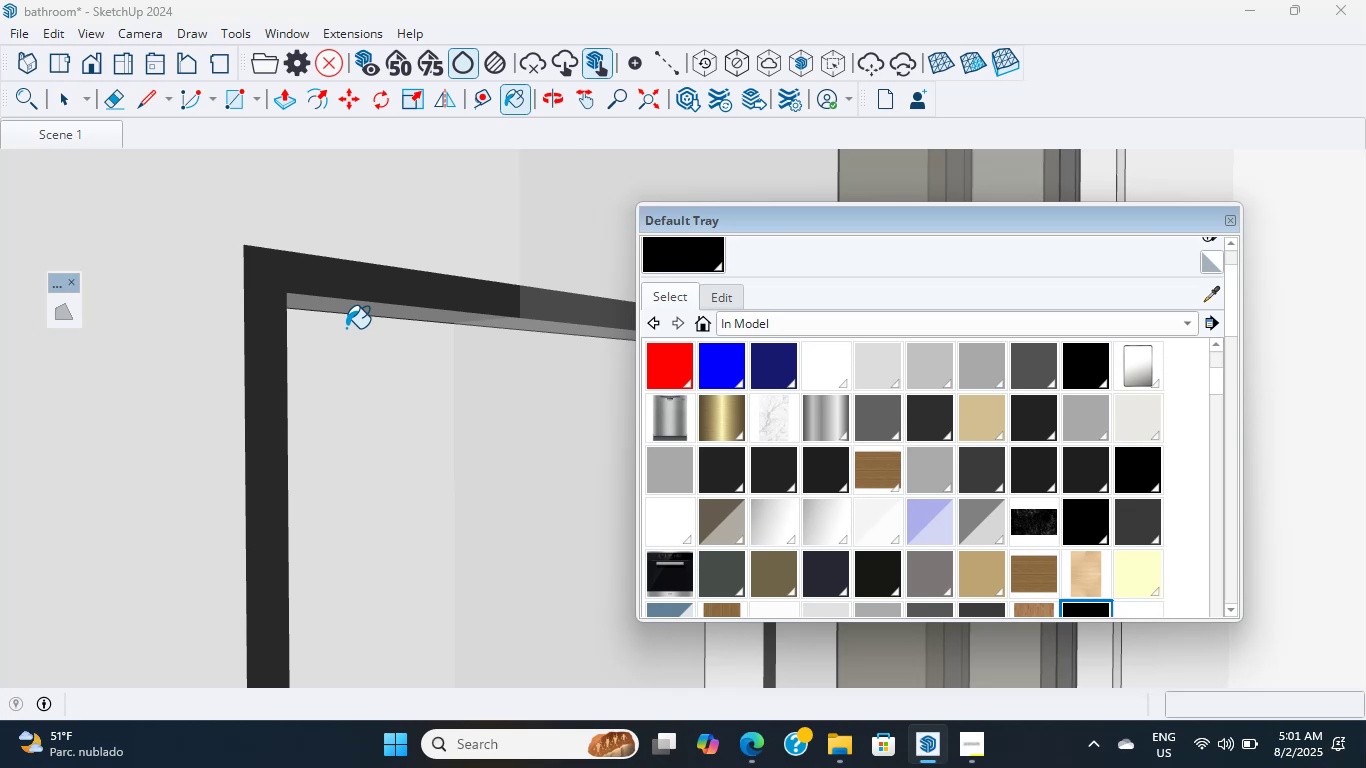 
middle_click([327, 230])
 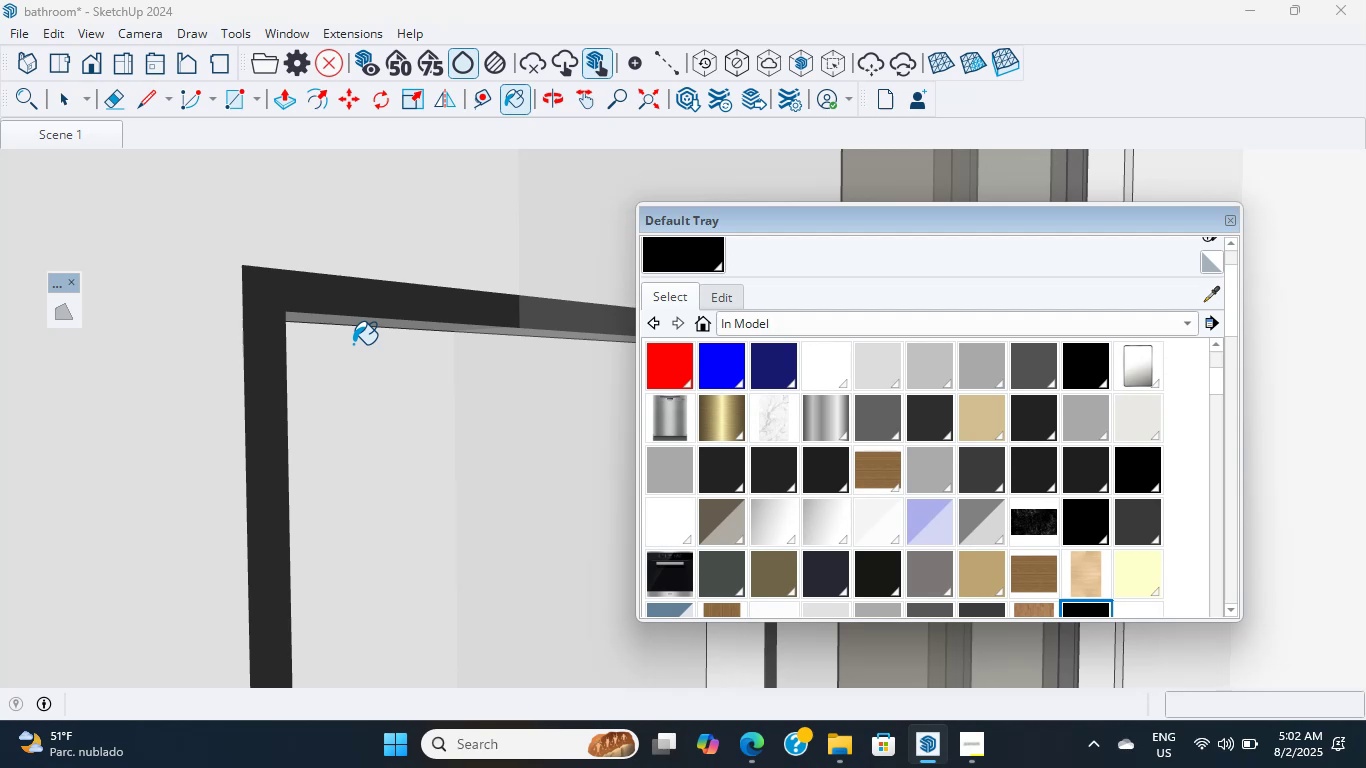 
wait(53.27)
 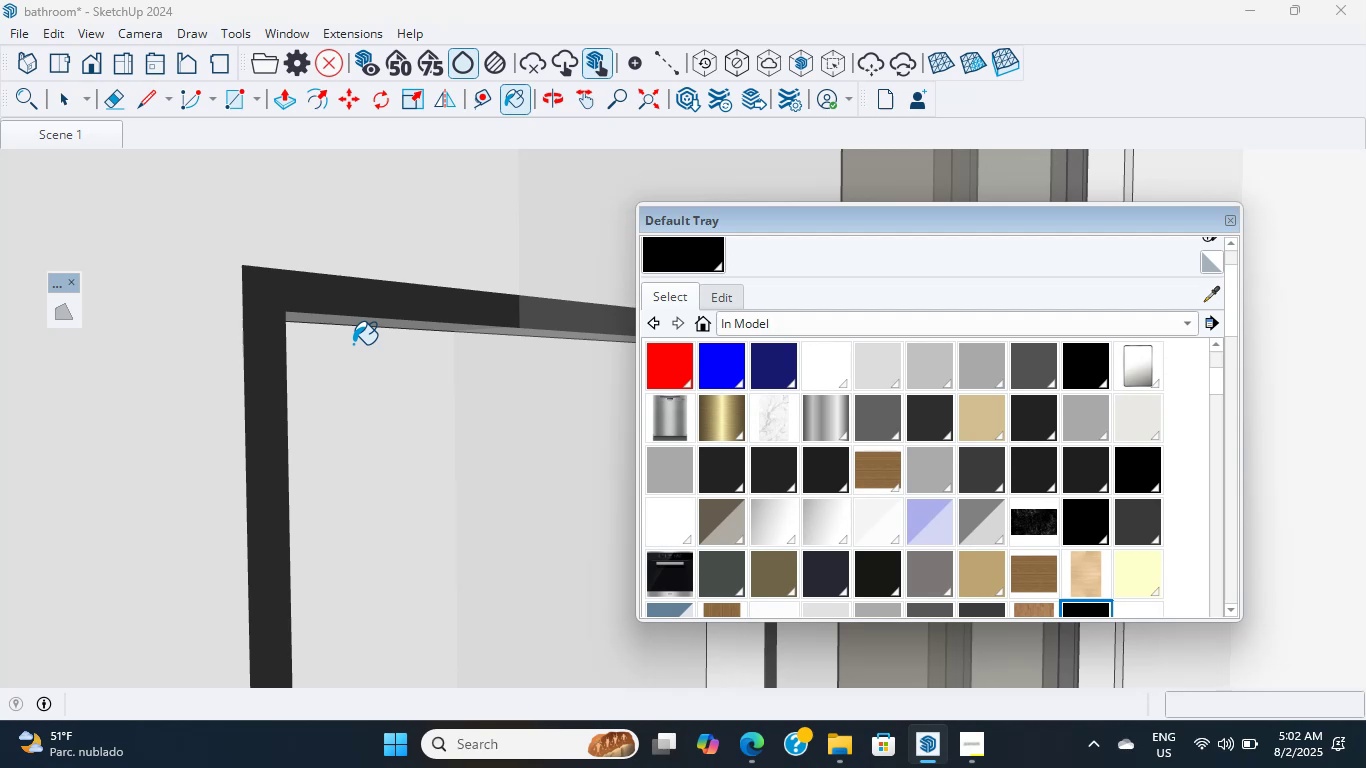 
scroll: coordinate [350, 342], scroll_direction: up, amount: 1.0
 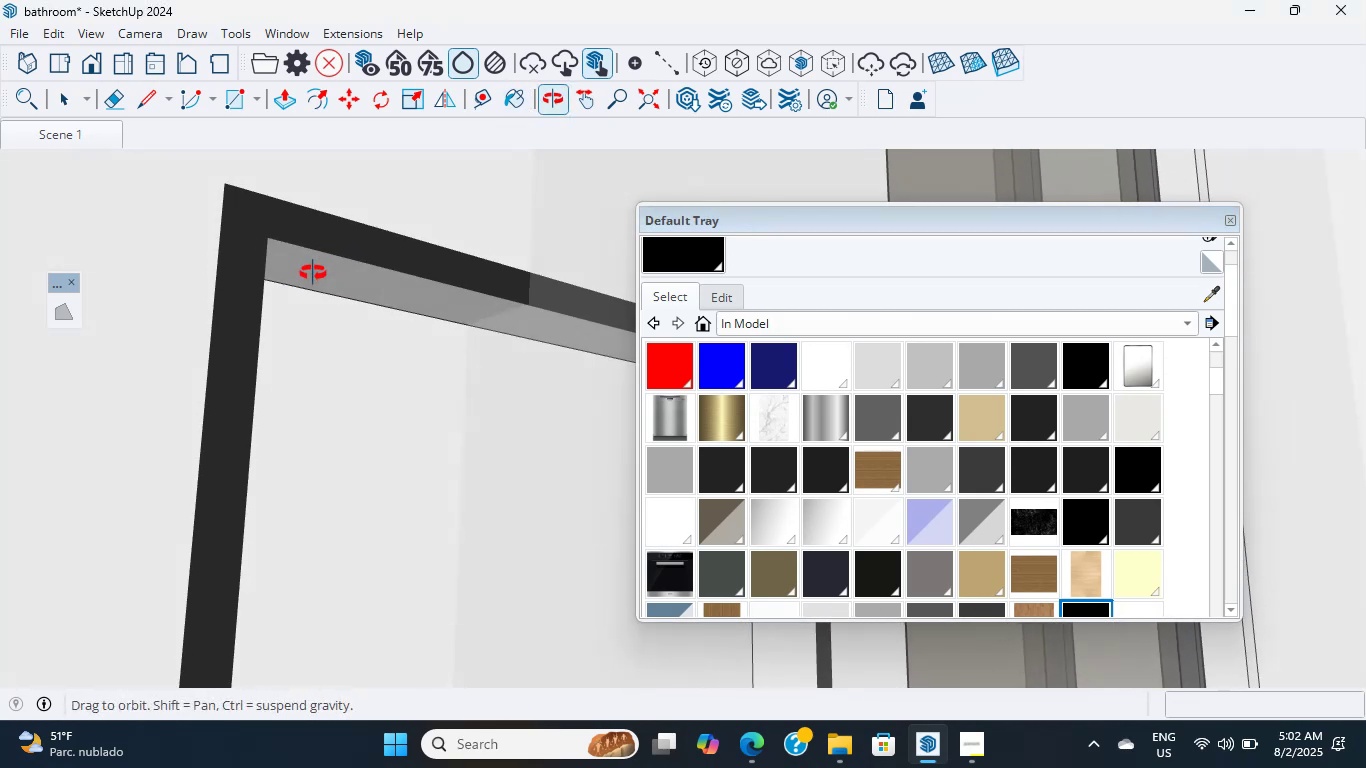 
scroll: coordinate [383, 322], scroll_direction: down, amount: 16.0
 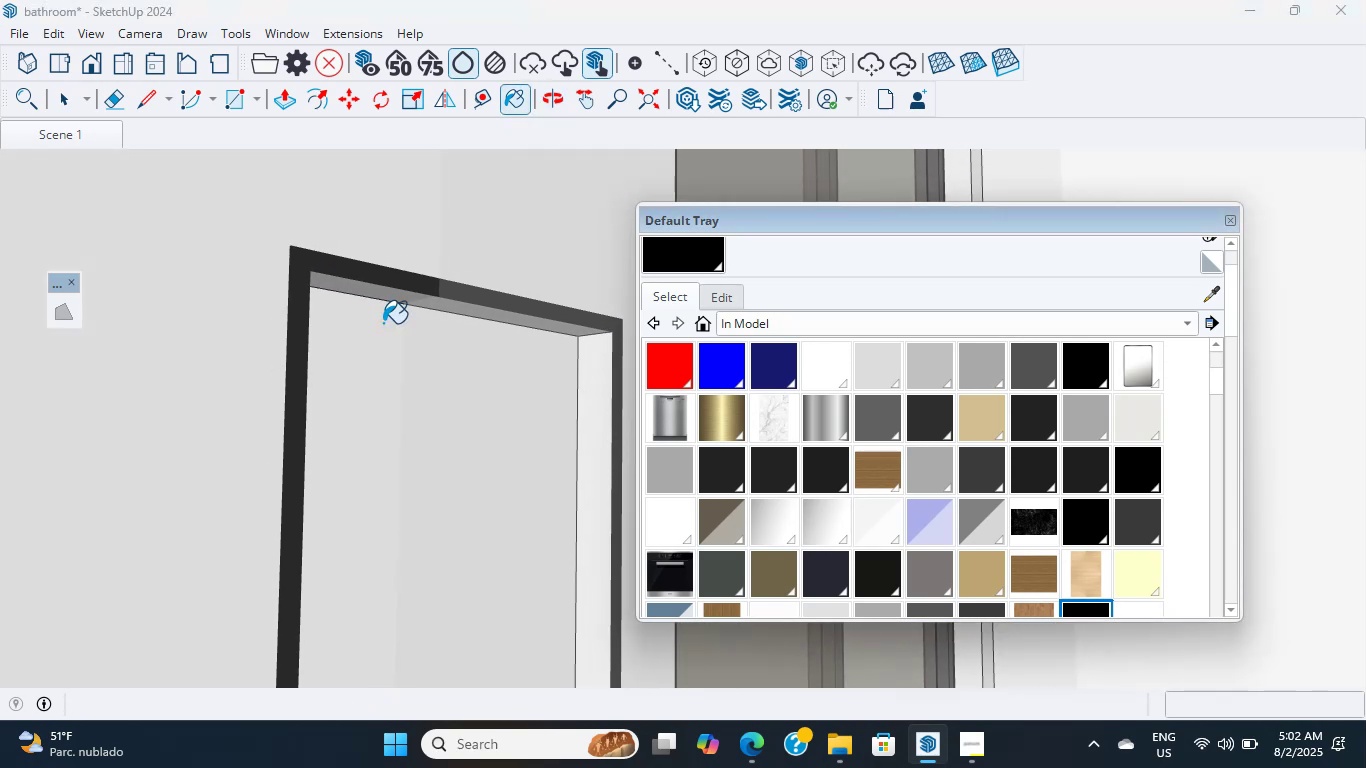 
wait(8.32)
 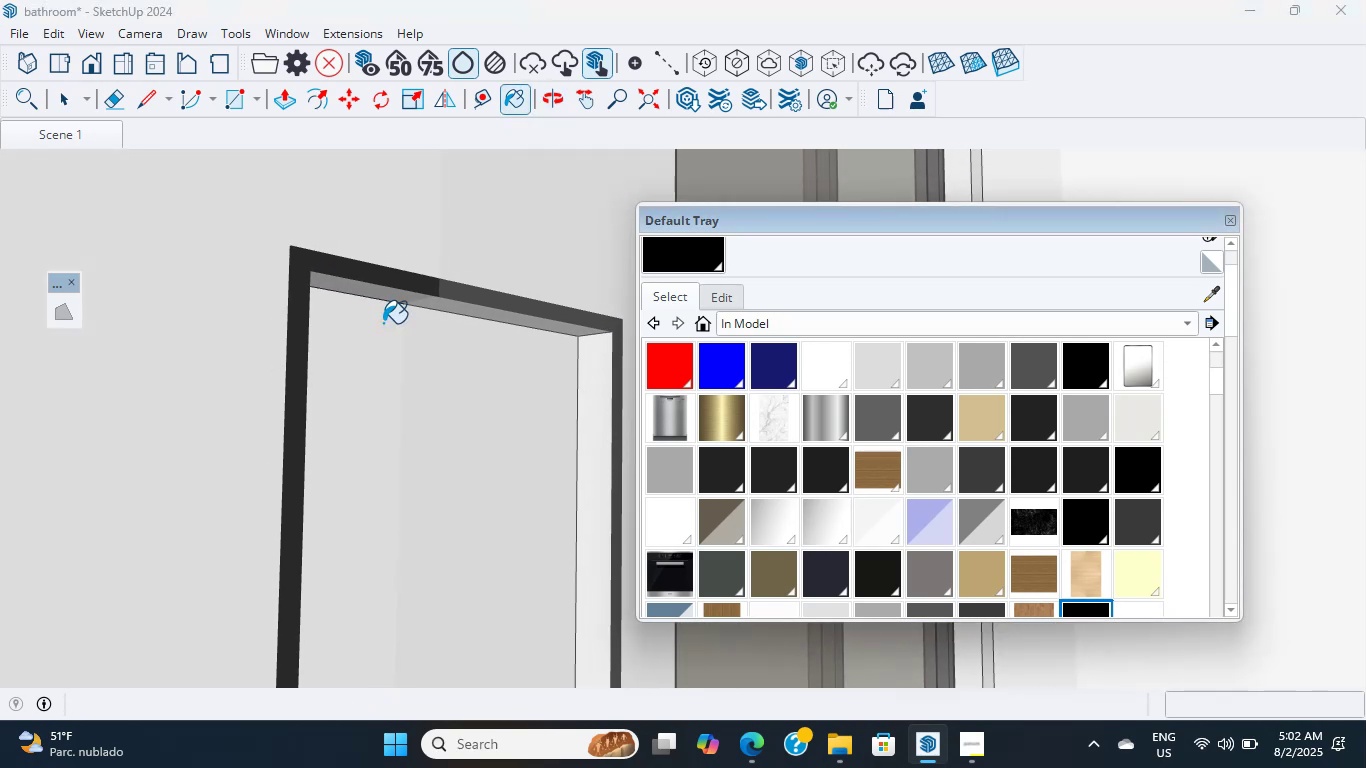 
scroll: coordinate [387, 329], scroll_direction: up, amount: 1.0
 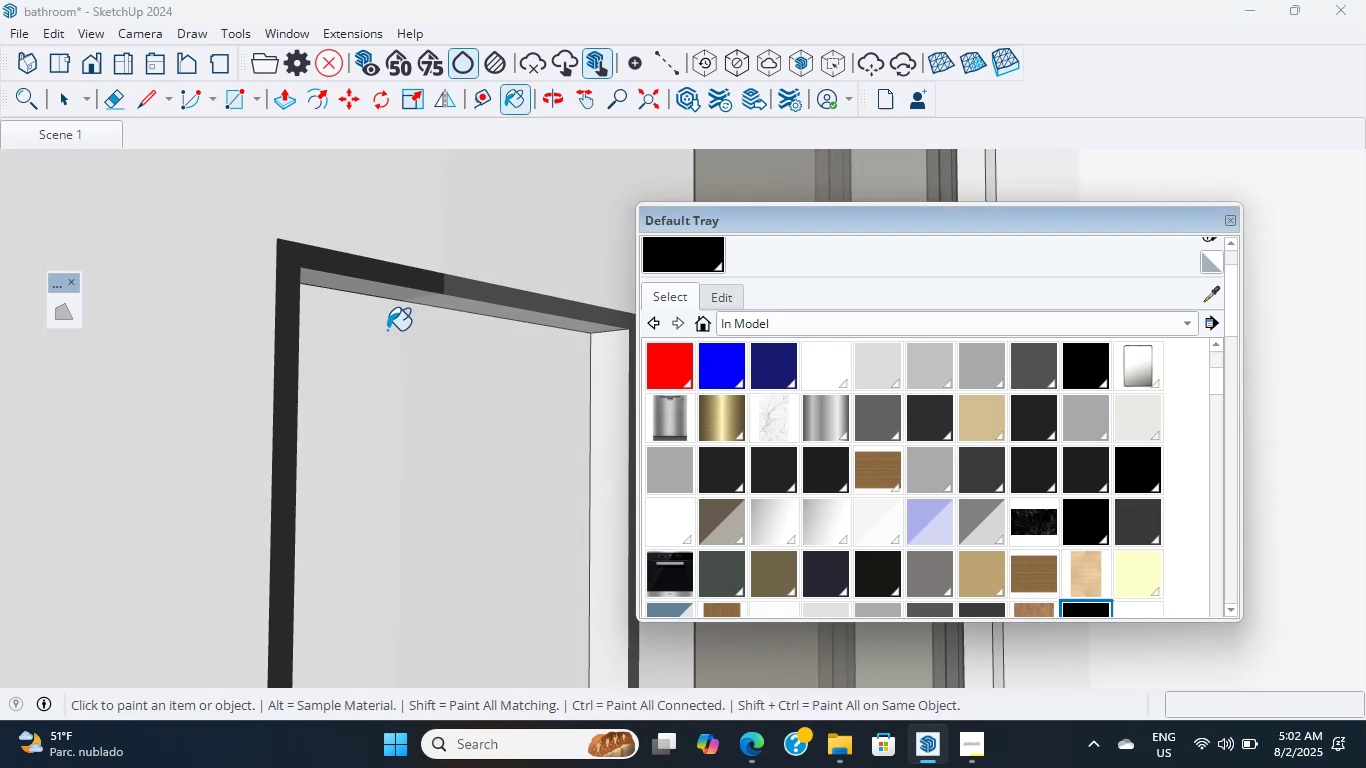 
scroll: coordinate [341, 329], scroll_direction: down, amount: 11.0
 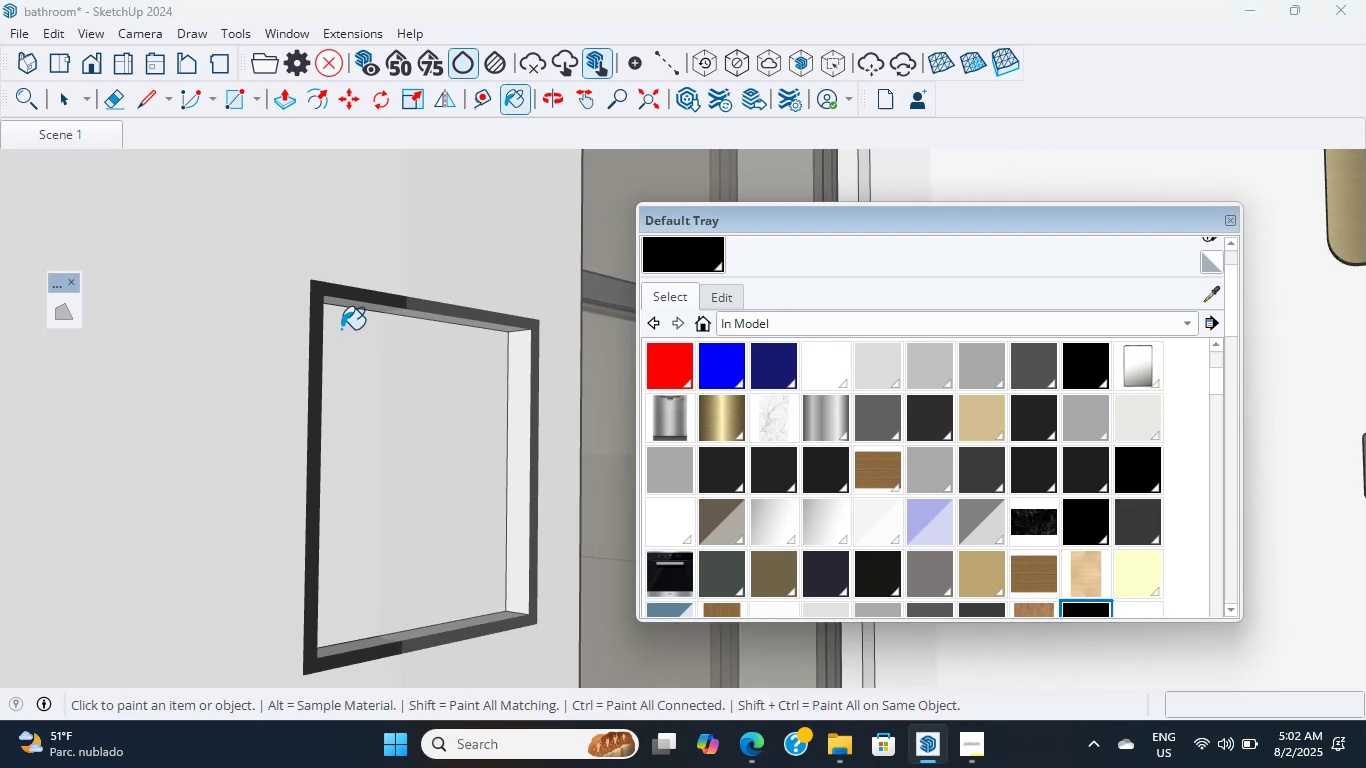 
hold_key(key=ShiftLeft, duration=0.49)
 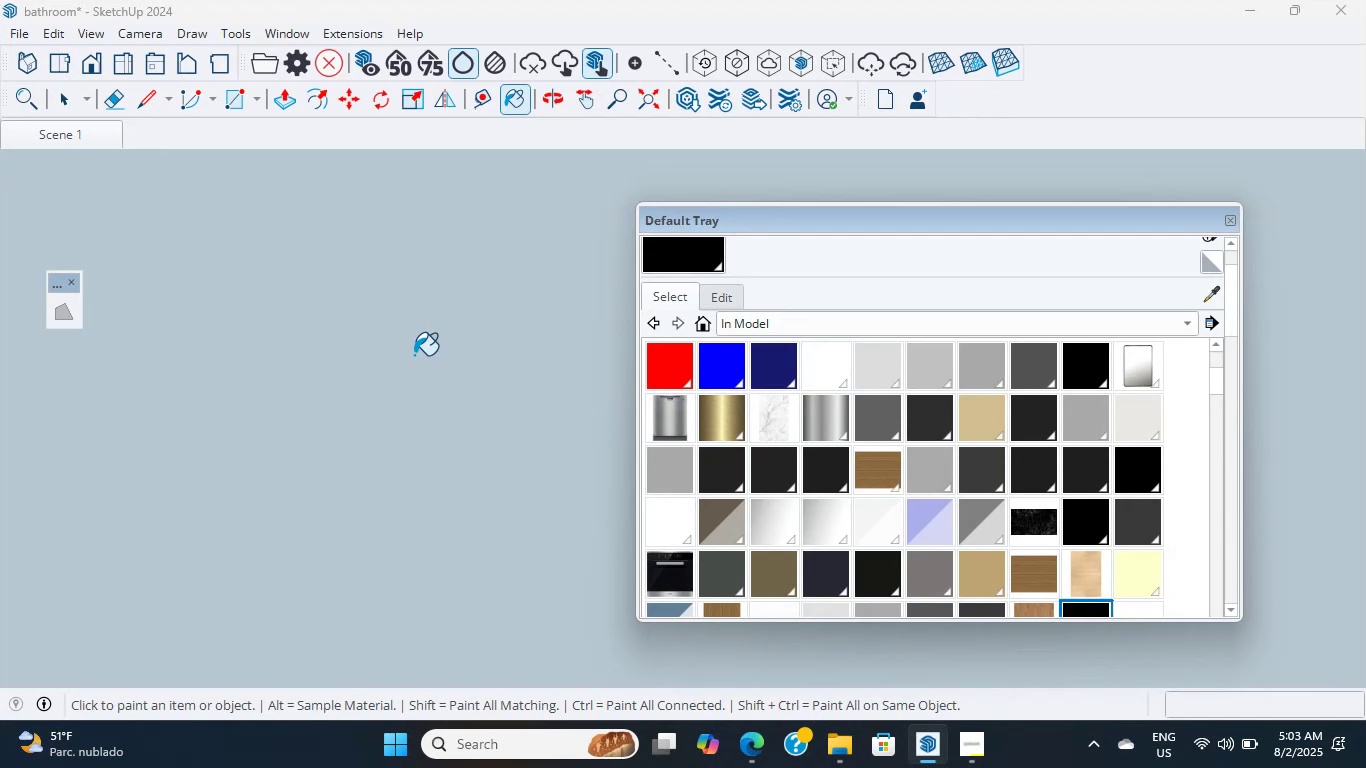 
wait(22.01)
 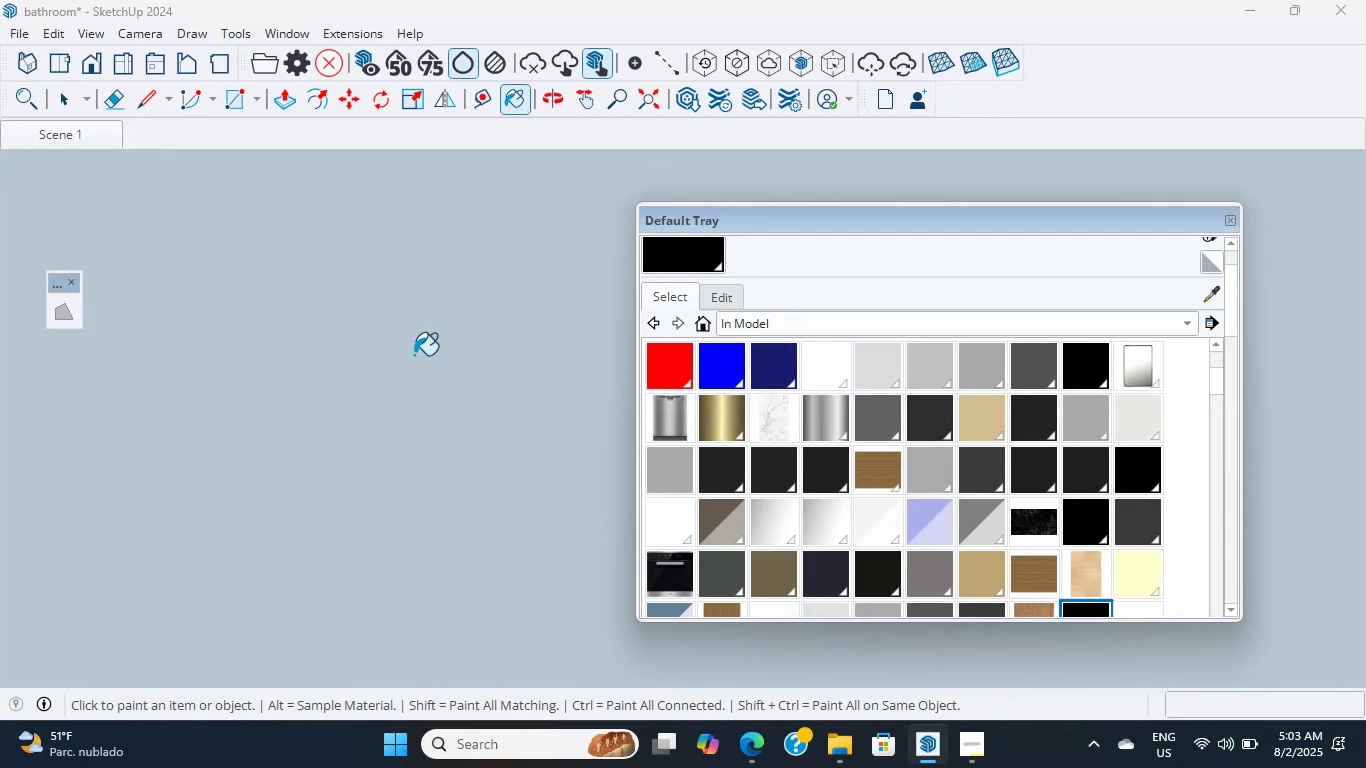 
scroll: coordinate [457, 379], scroll_direction: up, amount: 1.0
 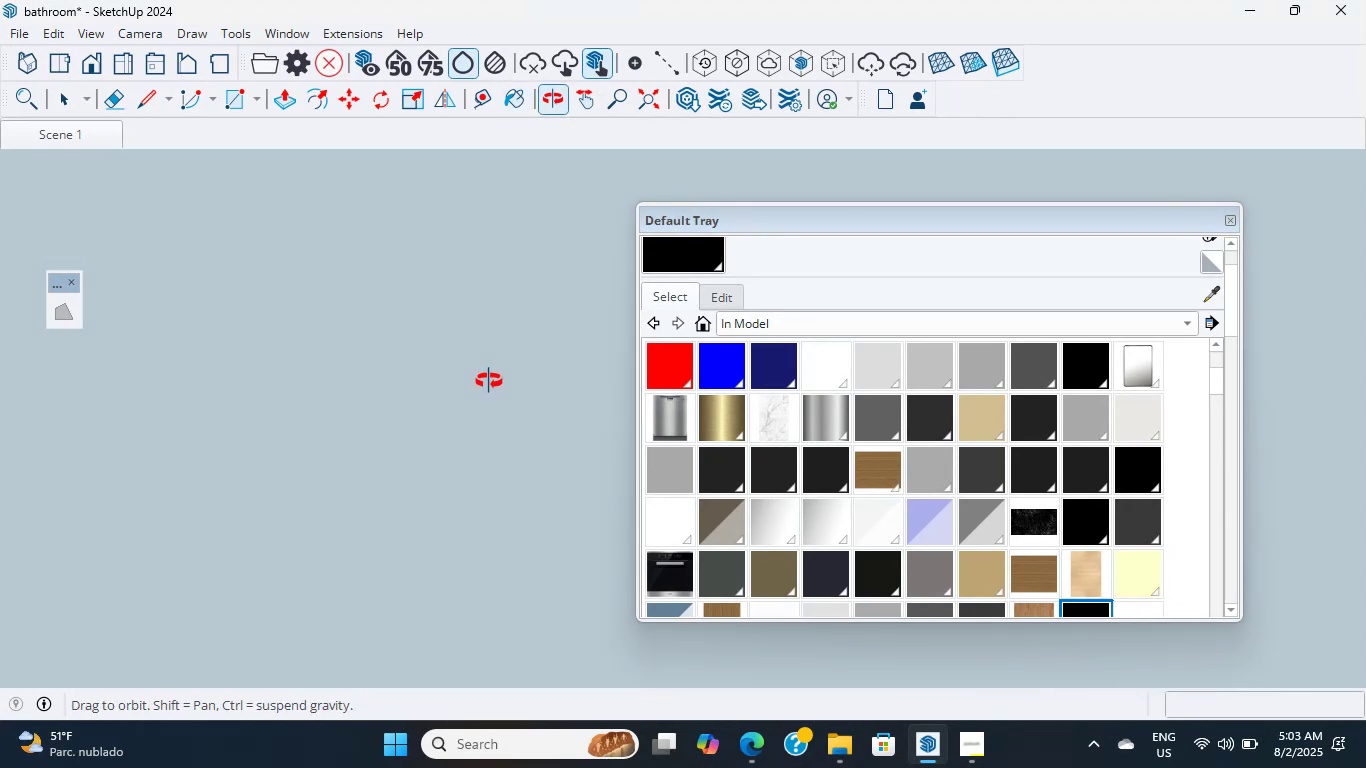 
scroll: coordinate [438, 465], scroll_direction: down, amount: 15.0
 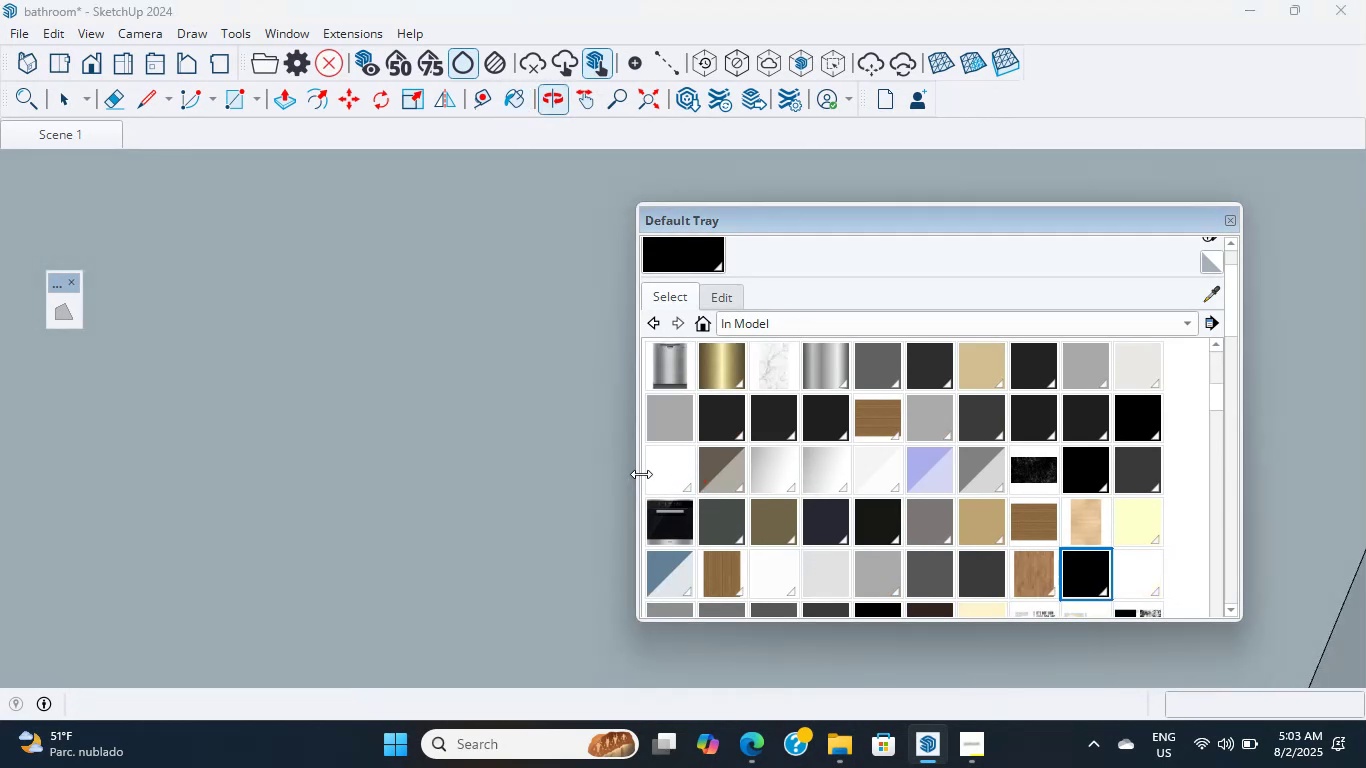 
hold_key(key=ShiftLeft, duration=0.73)
 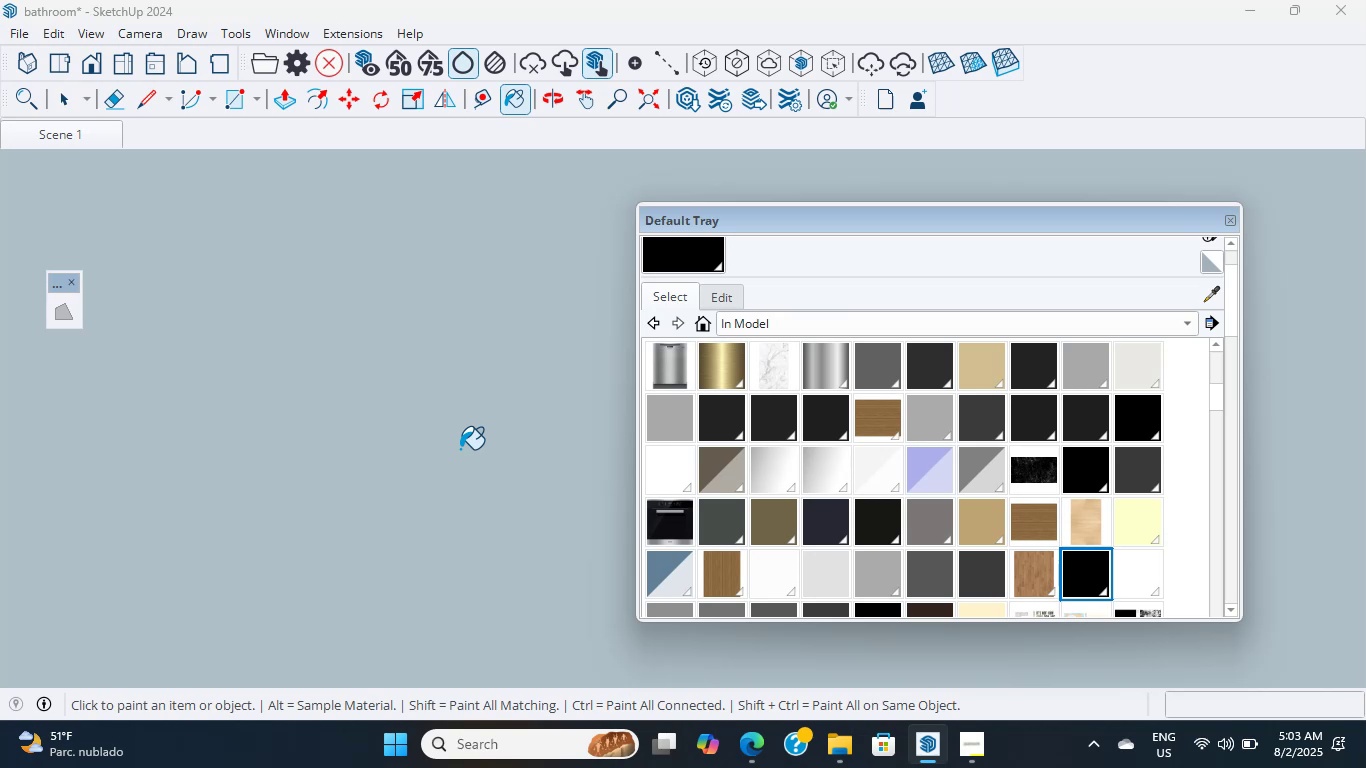 
wait(19.31)
 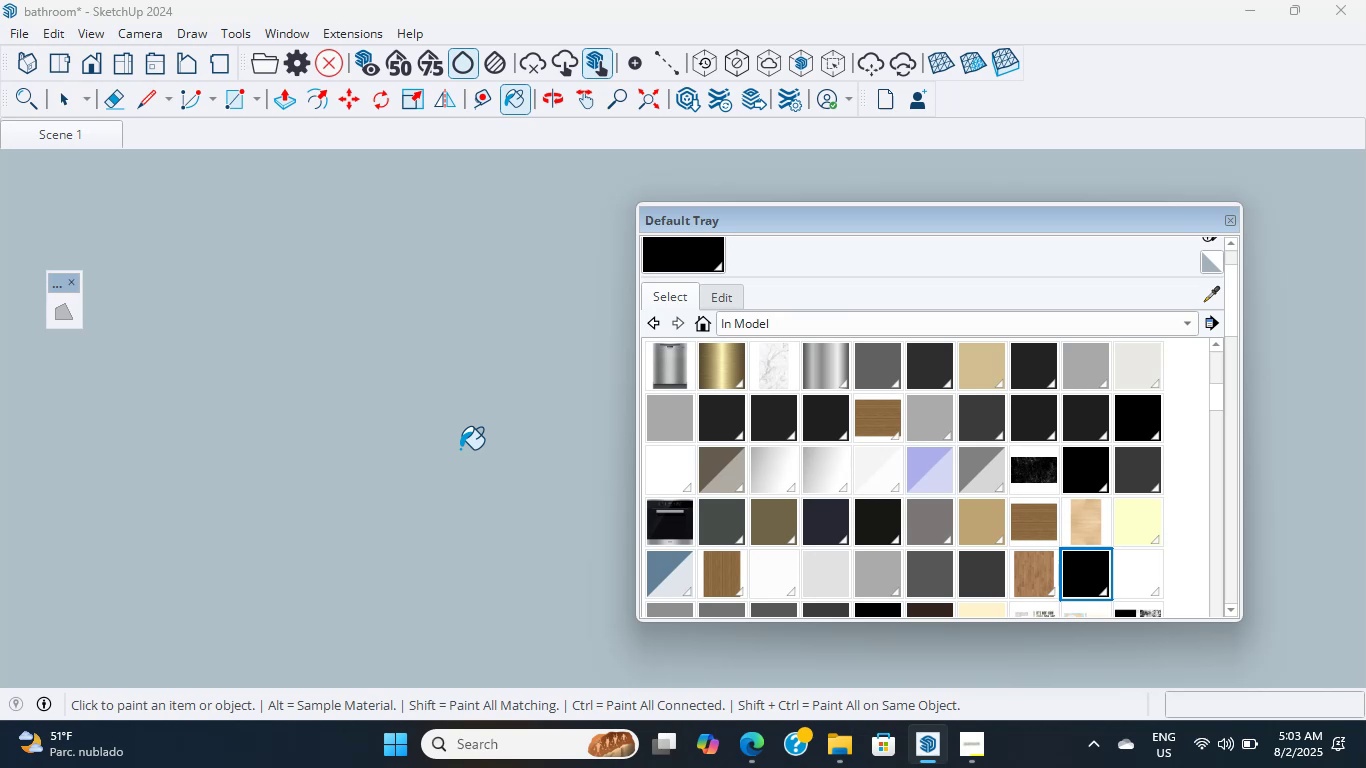 
scroll: coordinate [384, 453], scroll_direction: down, amount: 8.0
 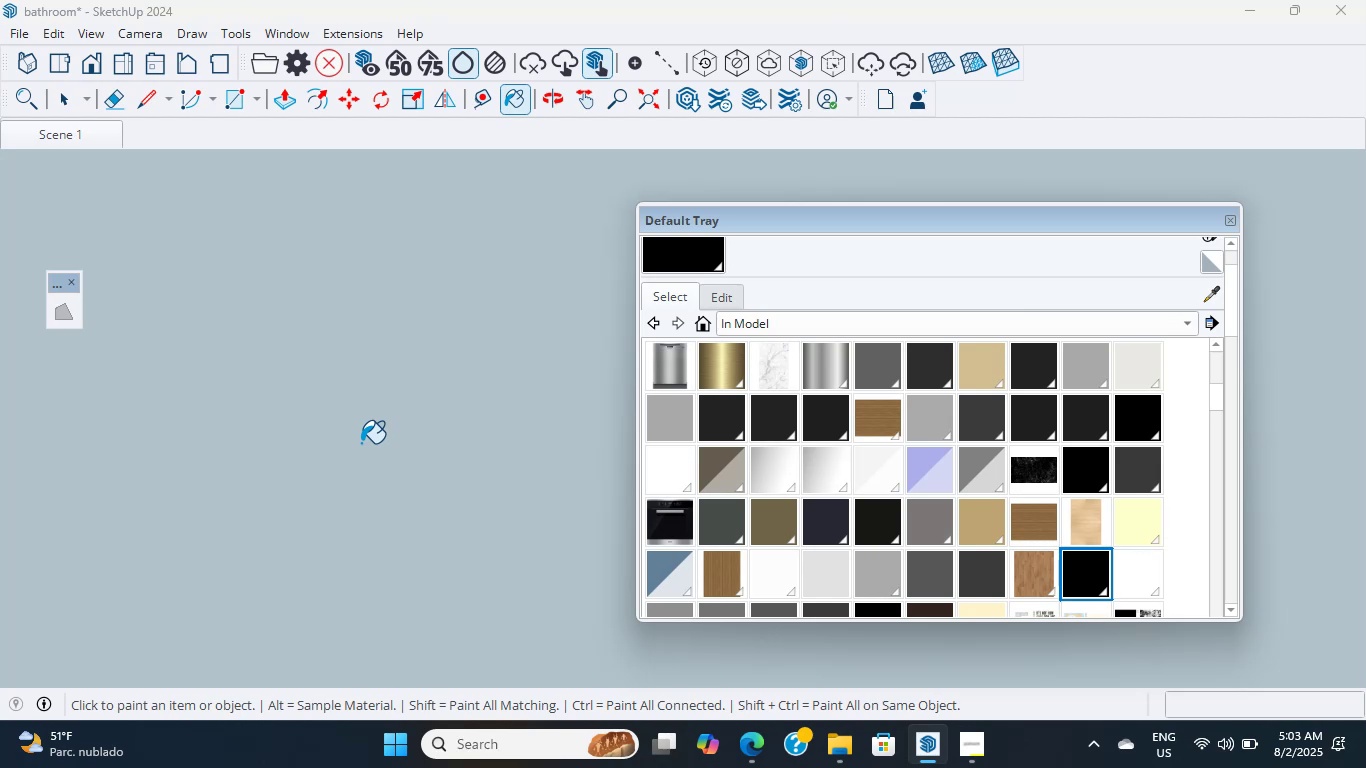 
wait(6.61)
 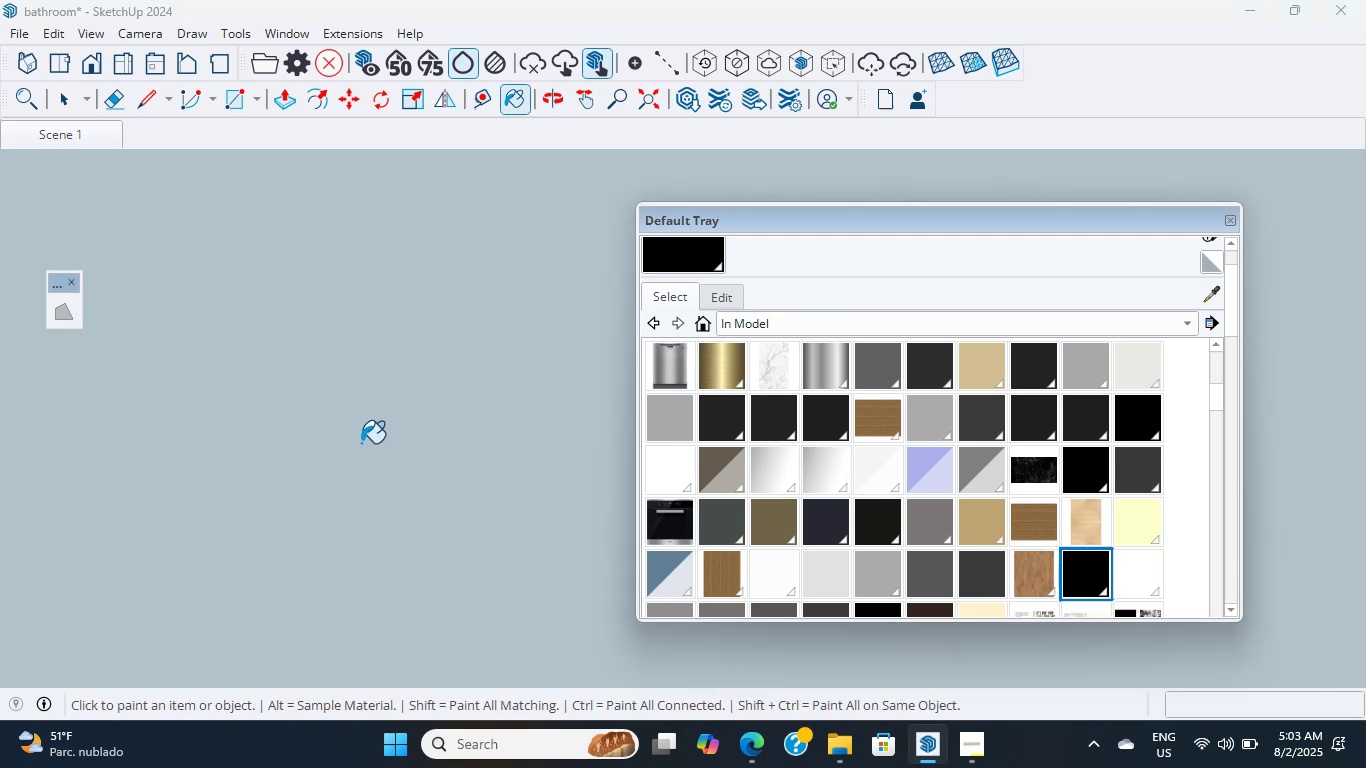 
scroll: coordinate [353, 417], scroll_direction: down, amount: 10.0
 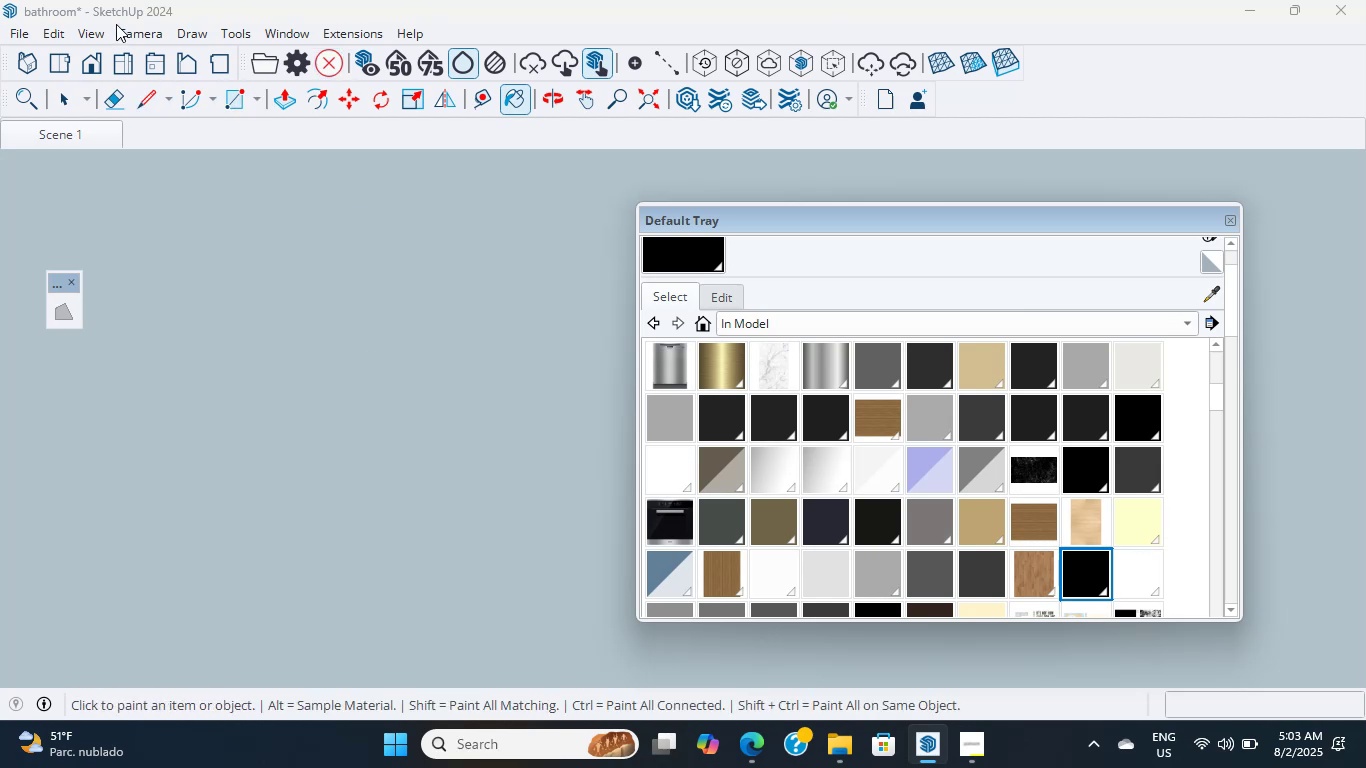 
left_click([120, 55])
 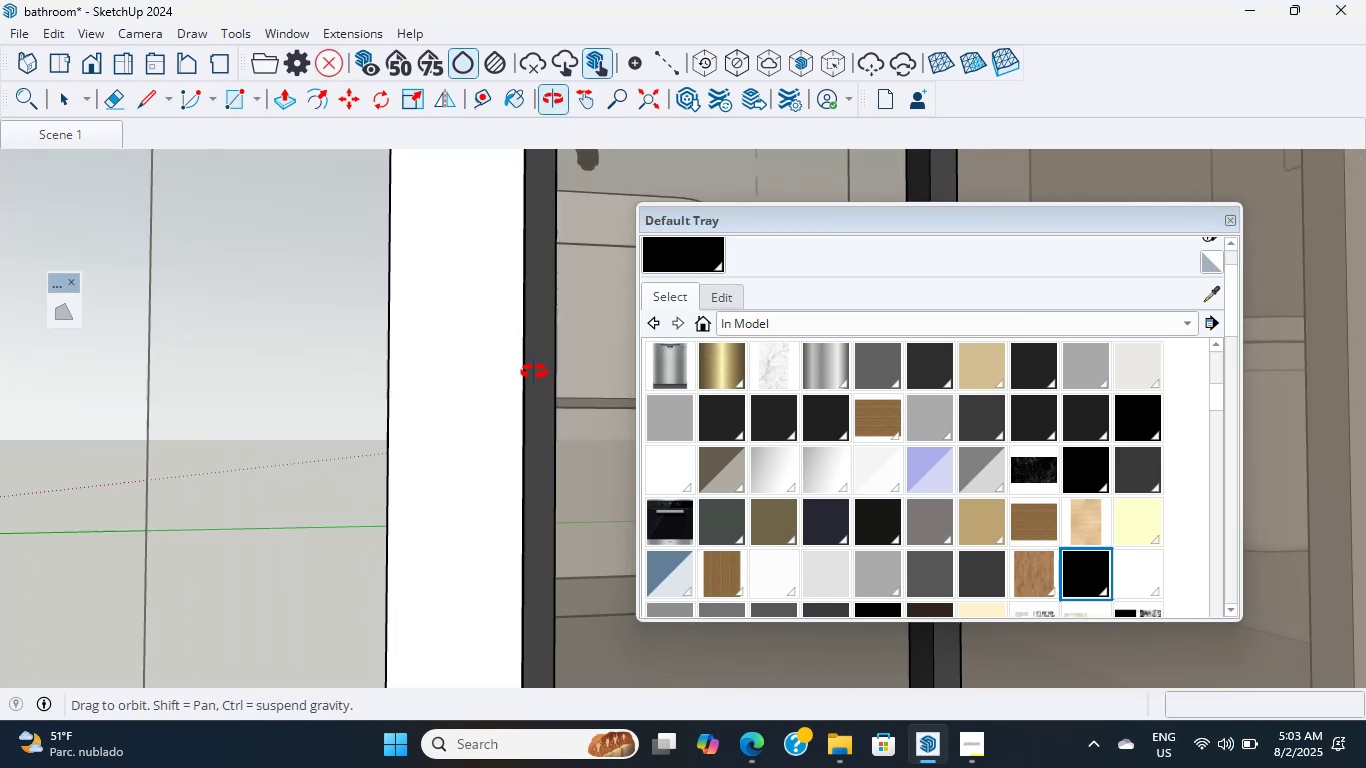 
scroll: coordinate [571, 385], scroll_direction: down, amount: 28.0
 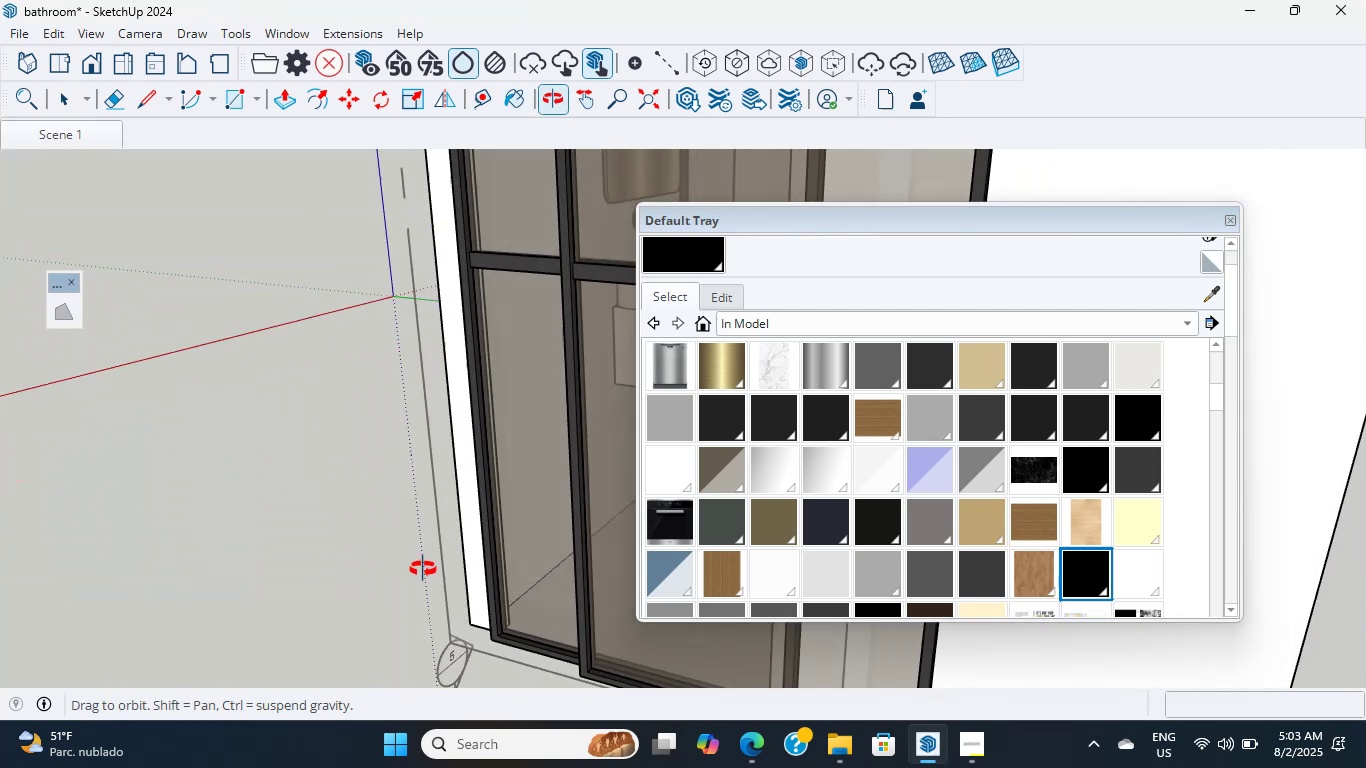 
scroll: coordinate [401, 469], scroll_direction: none, amount: 0.0
 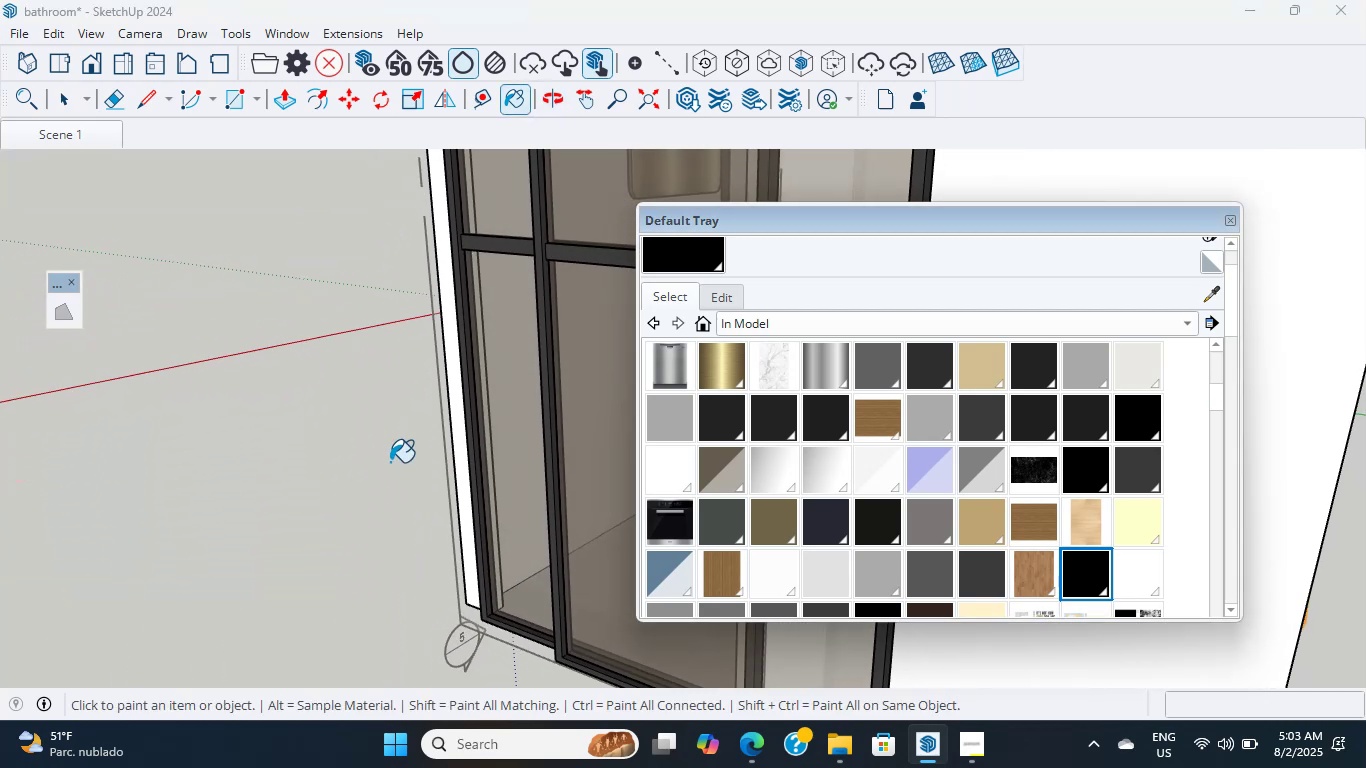 
wait(6.61)
 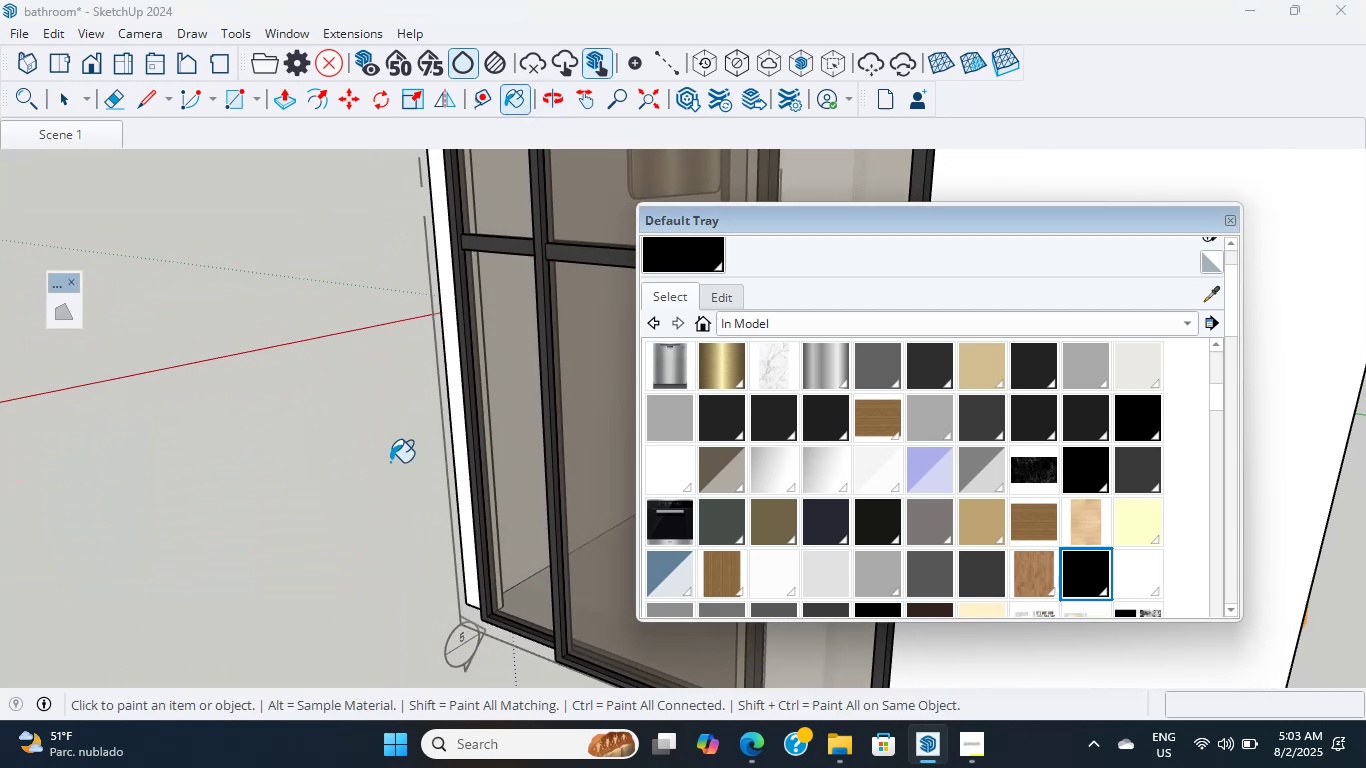 
scroll: coordinate [516, 381], scroll_direction: down, amount: 21.0
 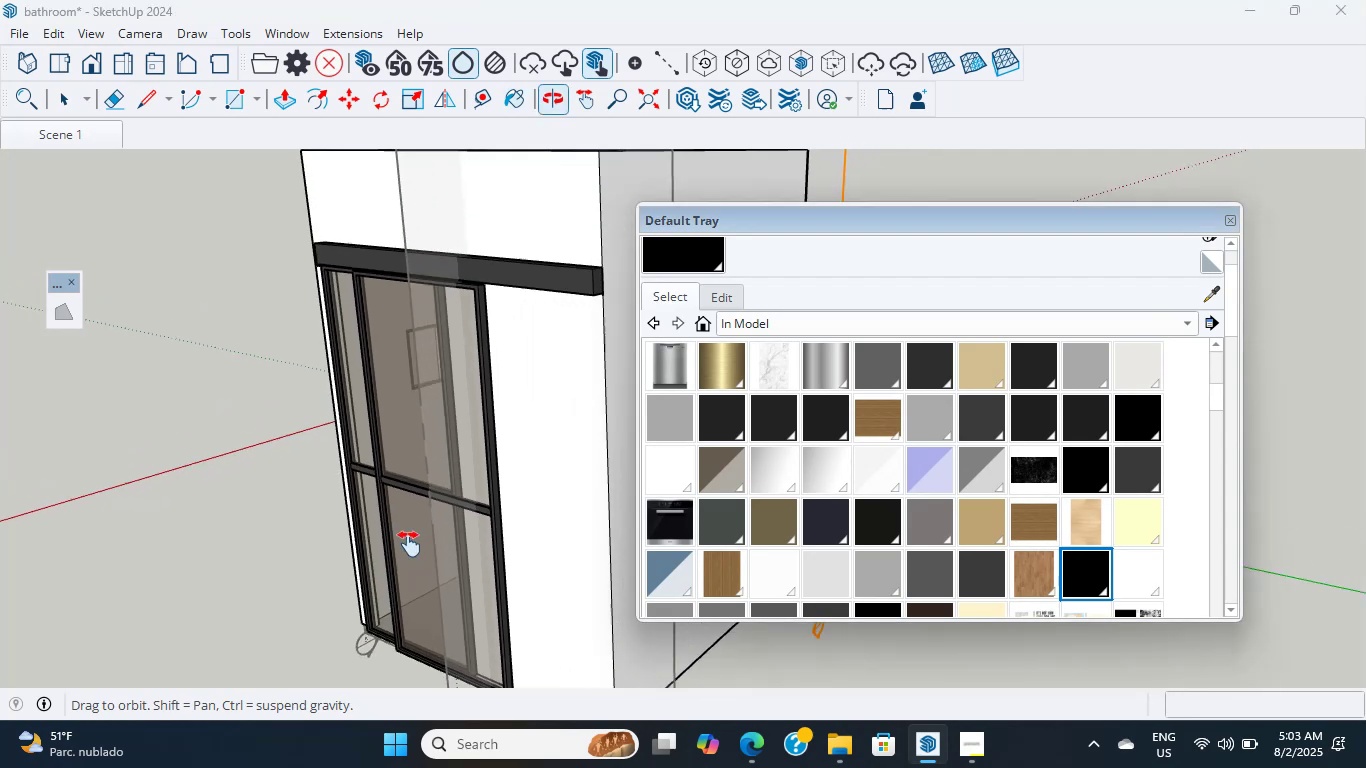 
hold_key(key=ShiftLeft, duration=0.54)
 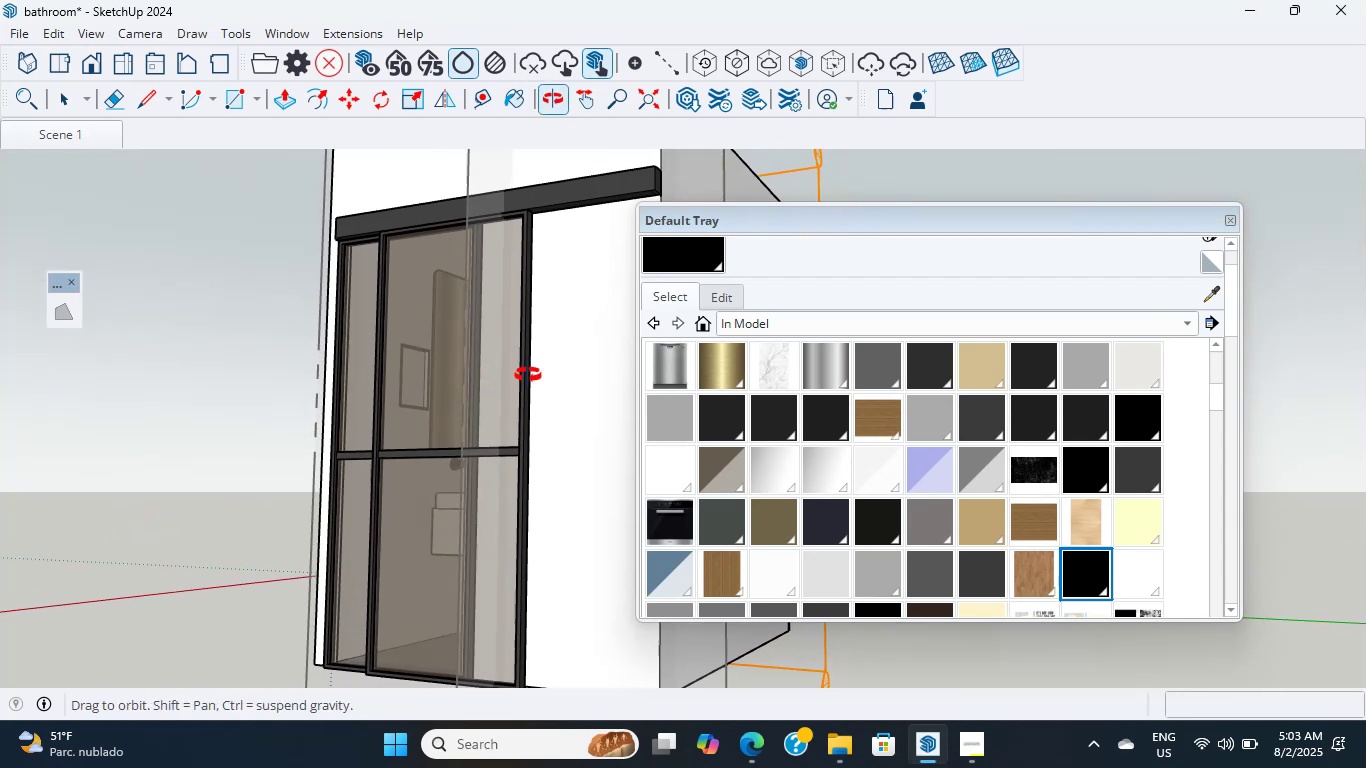 
scroll: coordinate [520, 380], scroll_direction: up, amount: 6.0
 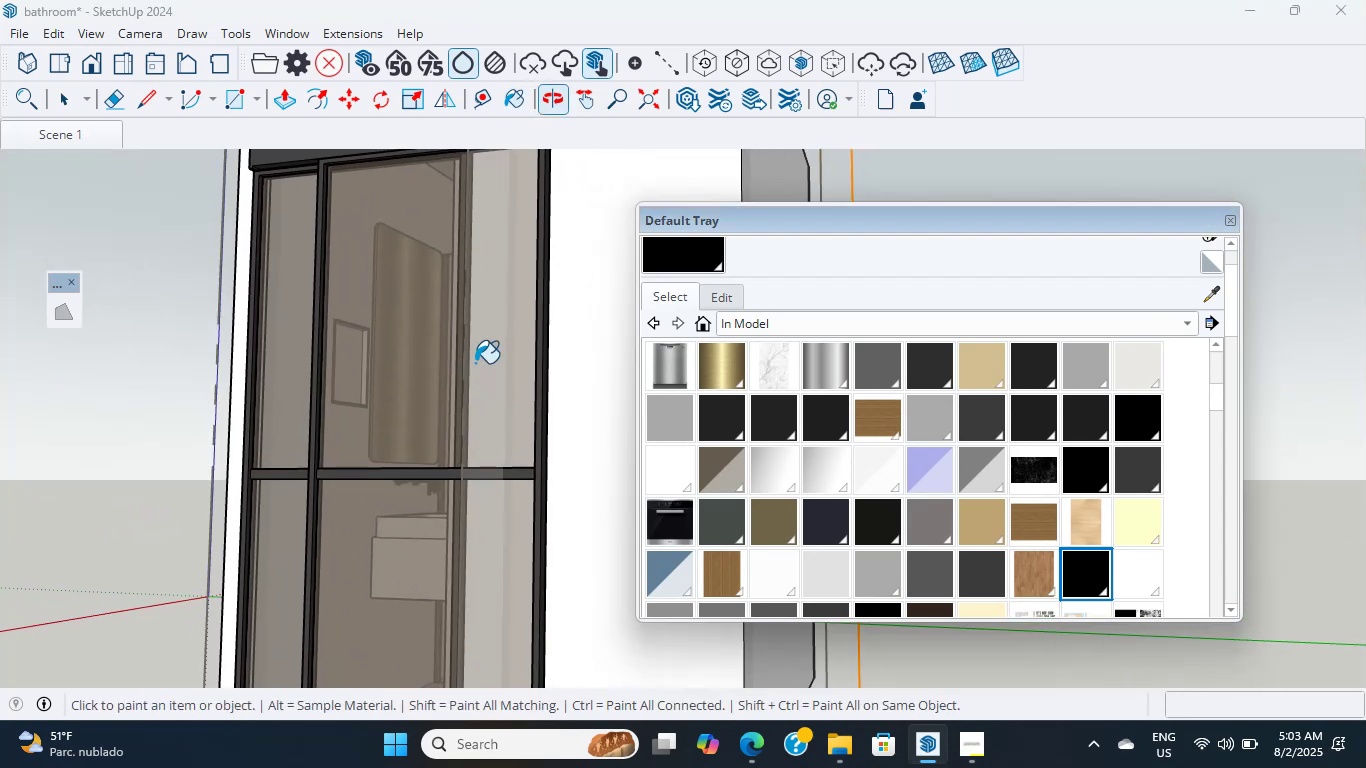 
hold_key(key=ShiftLeft, duration=0.53)
 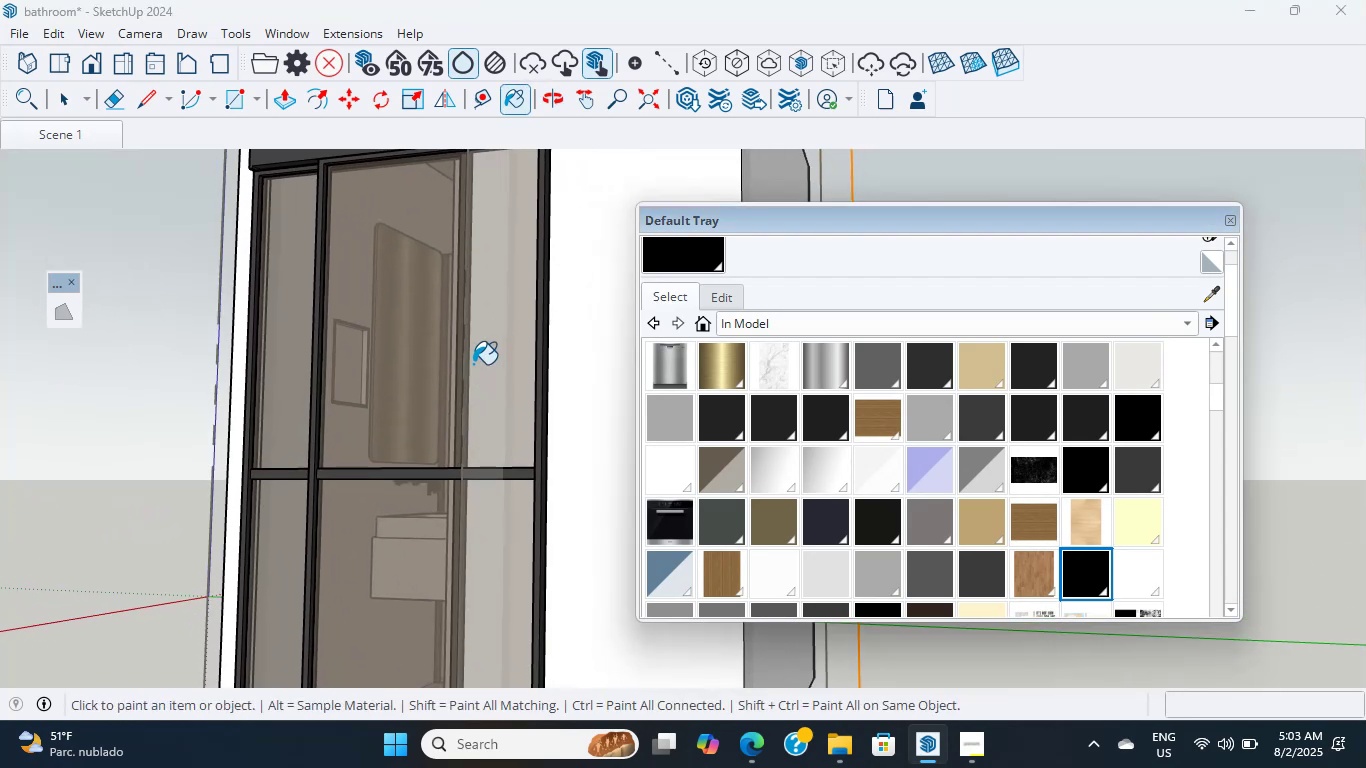 
scroll: coordinate [422, 473], scroll_direction: up, amount: 7.0
 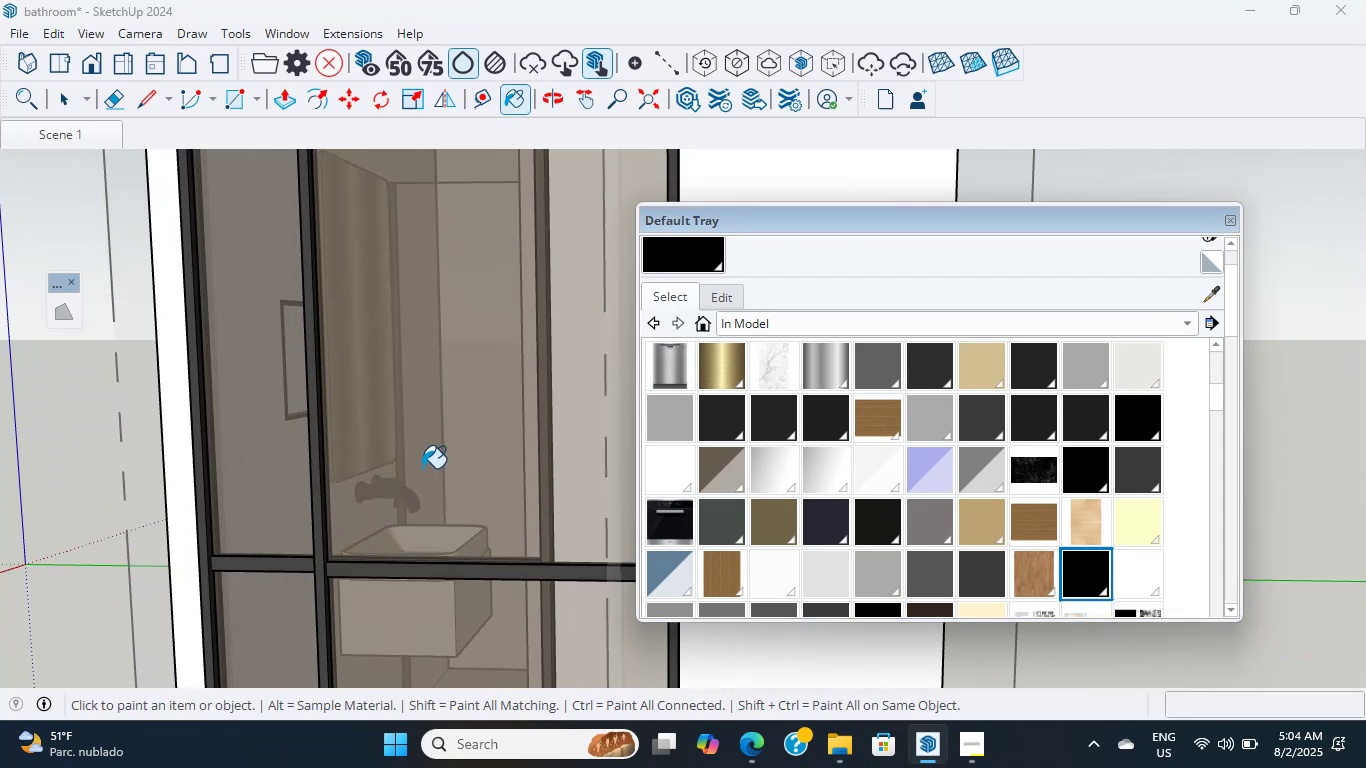 
hold_key(key=ShiftLeft, duration=0.65)
 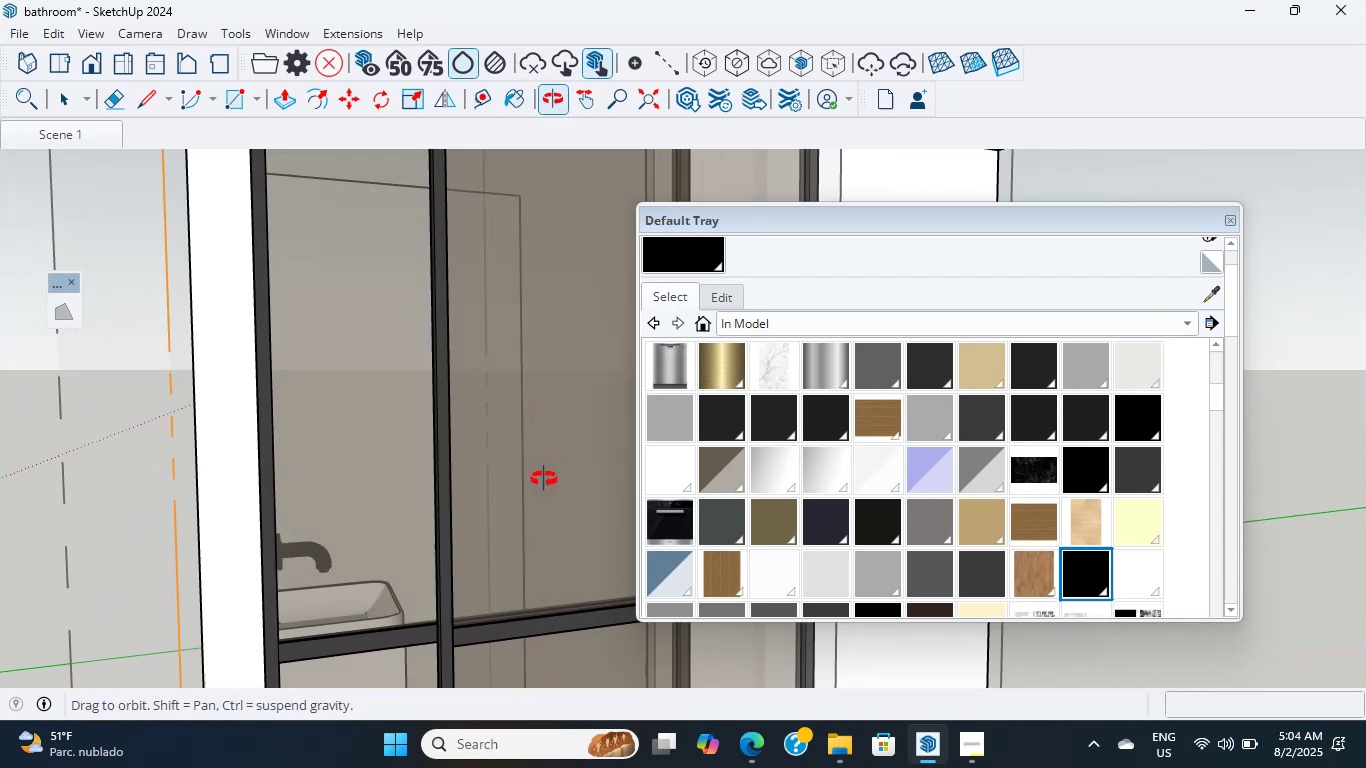 
scroll: coordinate [546, 337], scroll_direction: down, amount: 9.0
 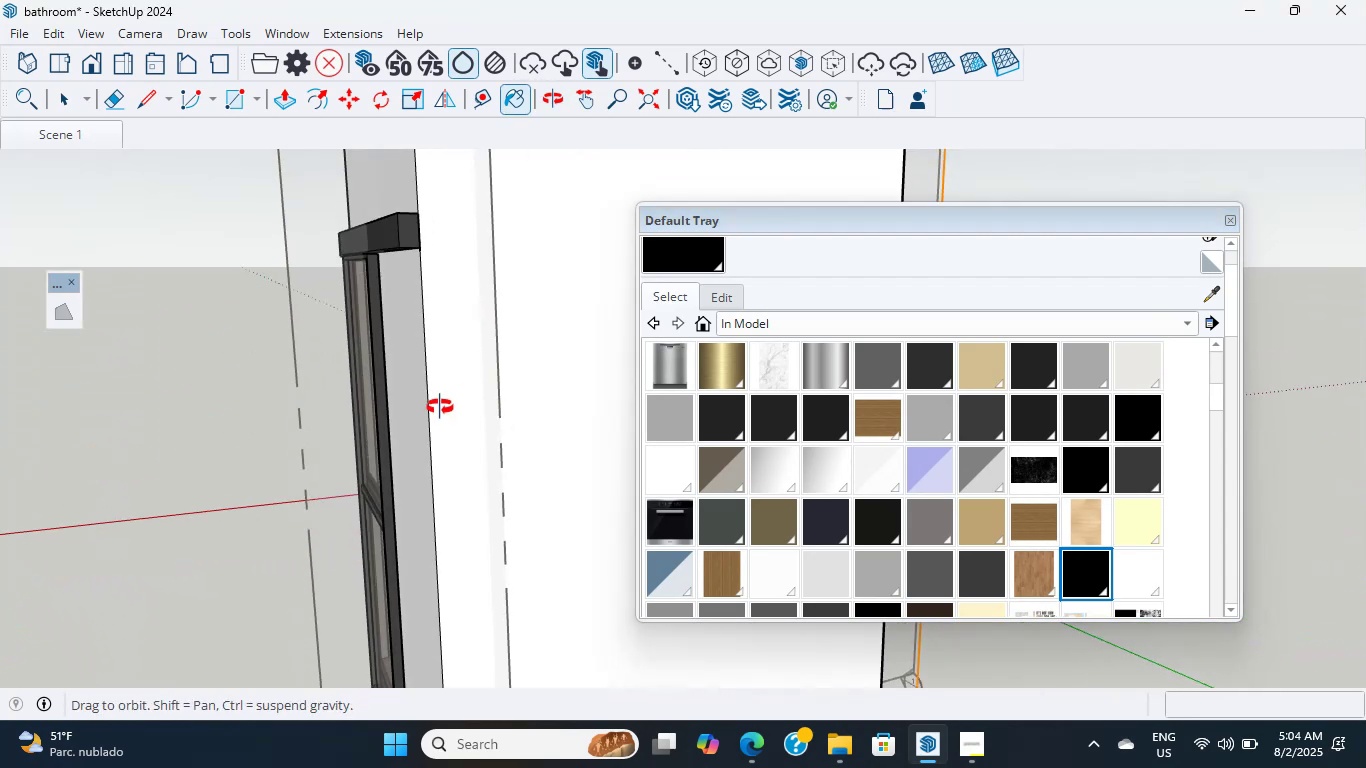 
hold_key(key=ShiftLeft, duration=0.35)
 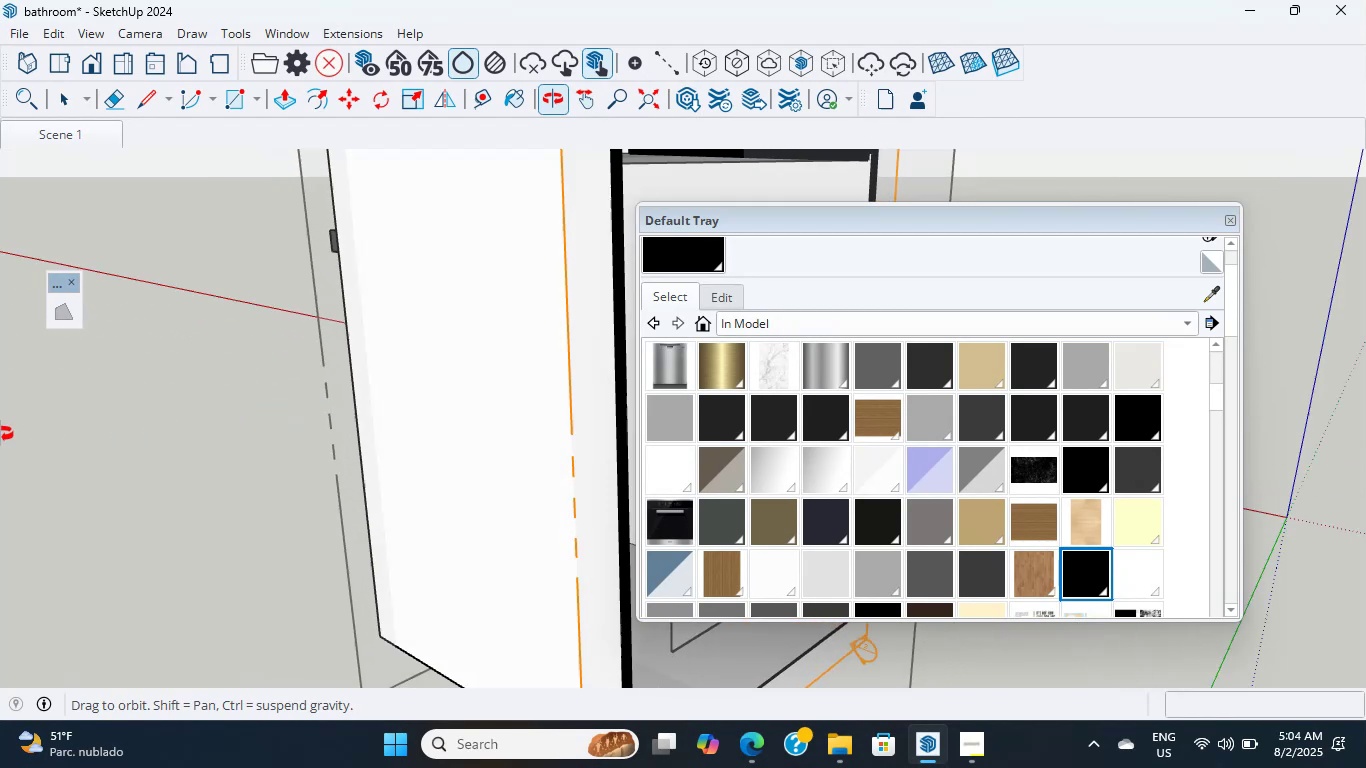 
hold_key(key=ShiftLeft, duration=0.48)
 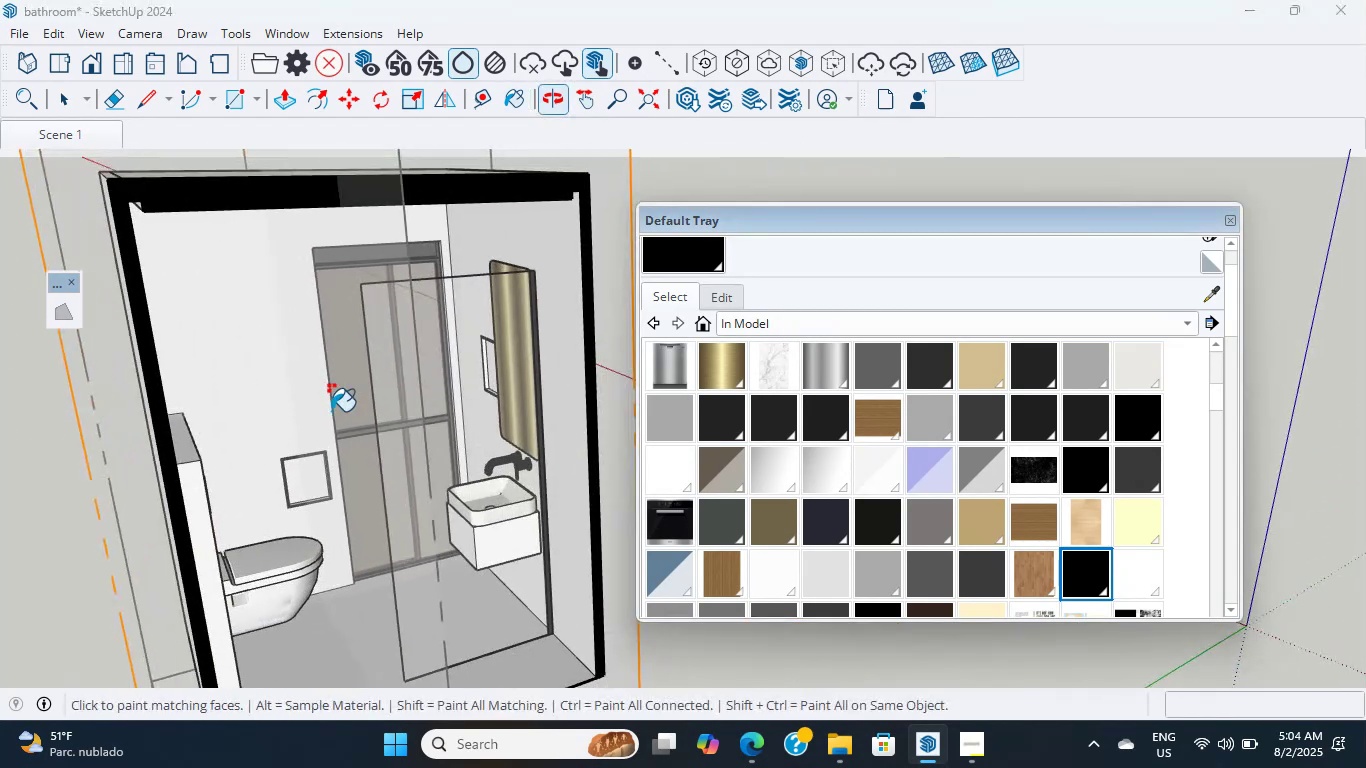 
scroll: coordinate [380, 485], scroll_direction: up, amount: 18.0
 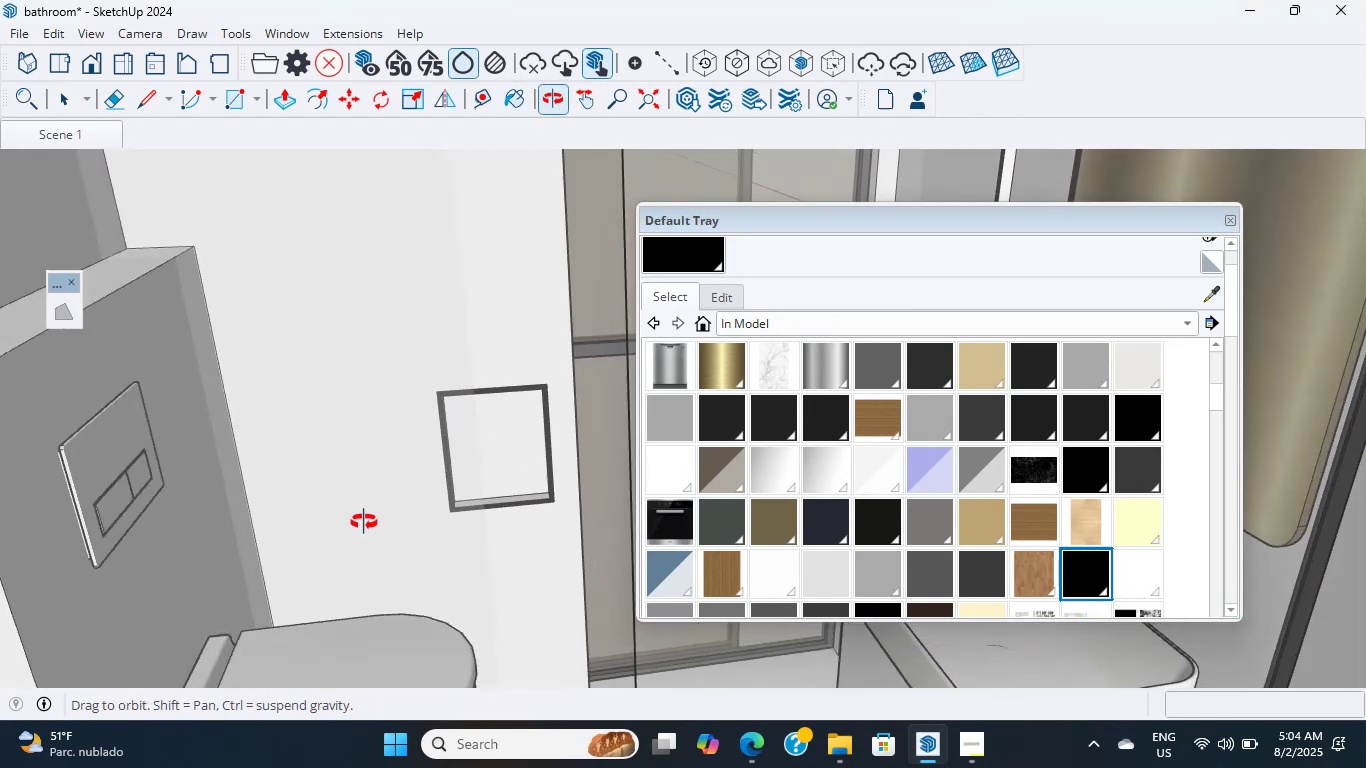 
scroll: coordinate [624, 342], scroll_direction: down, amount: 3.0
 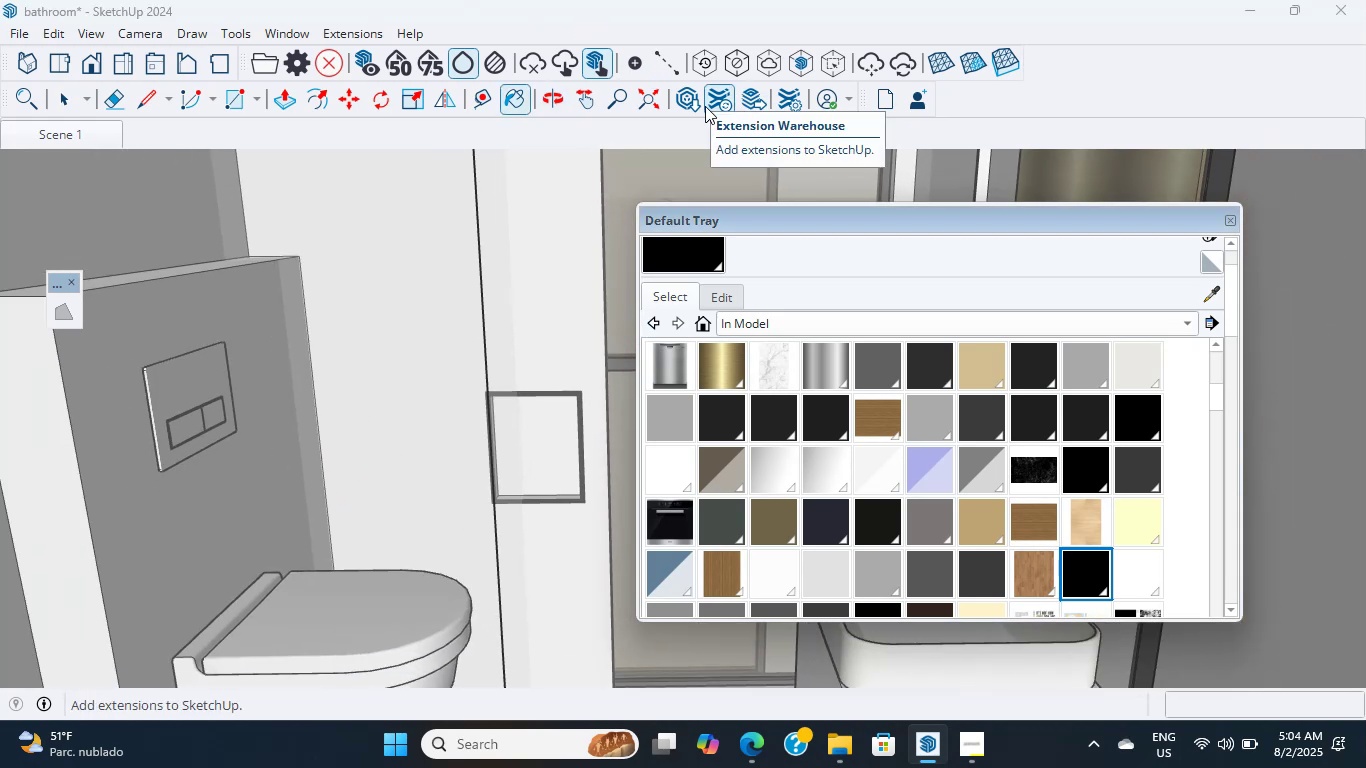 
wait(7.31)
 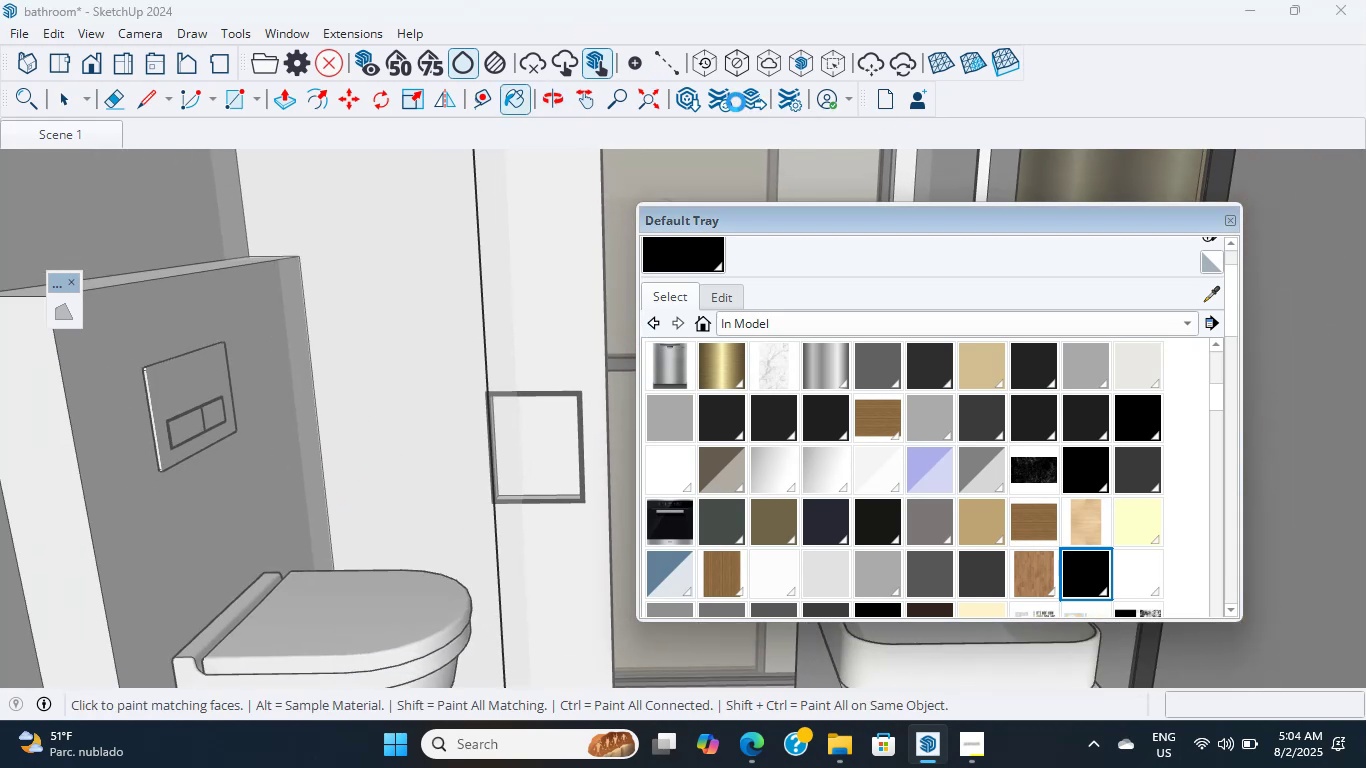 
left_click([689, 100])
 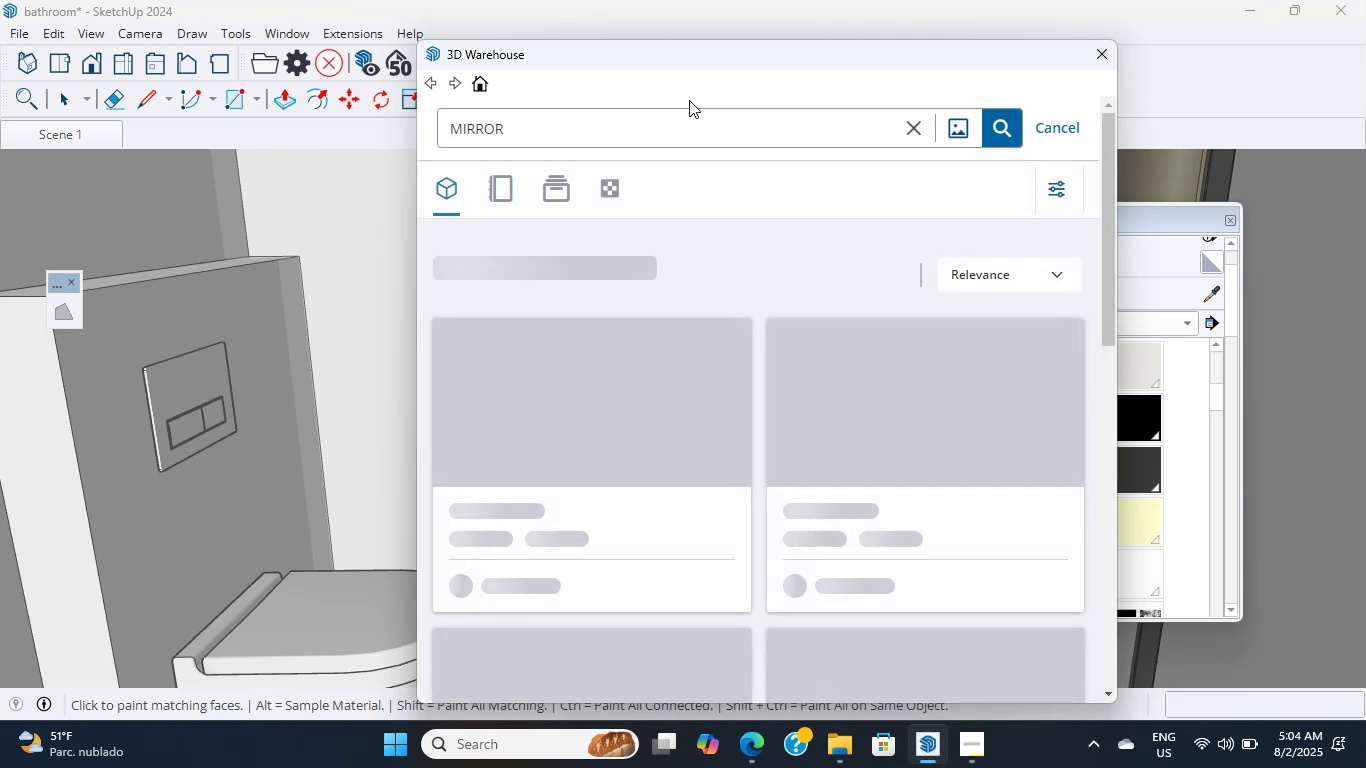 
wait(6.11)
 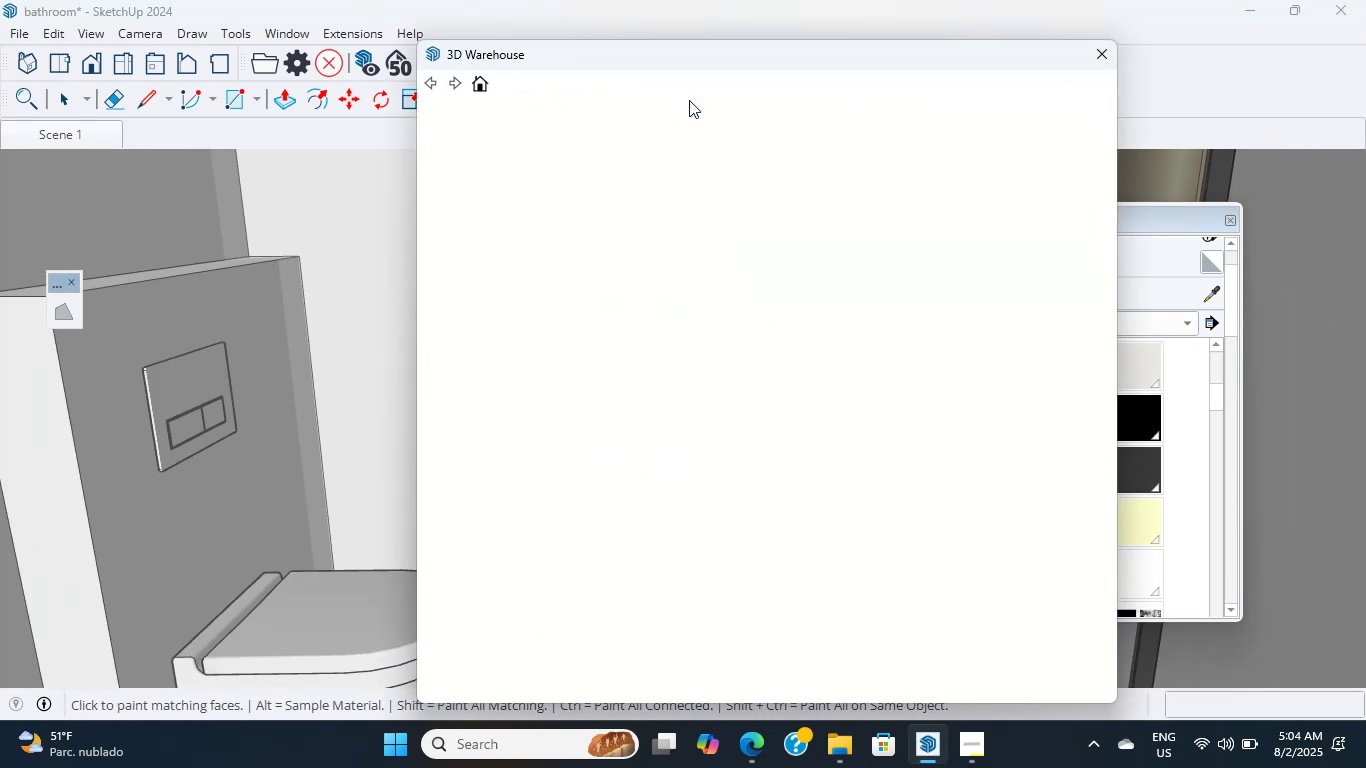 
left_click([837, 124])
 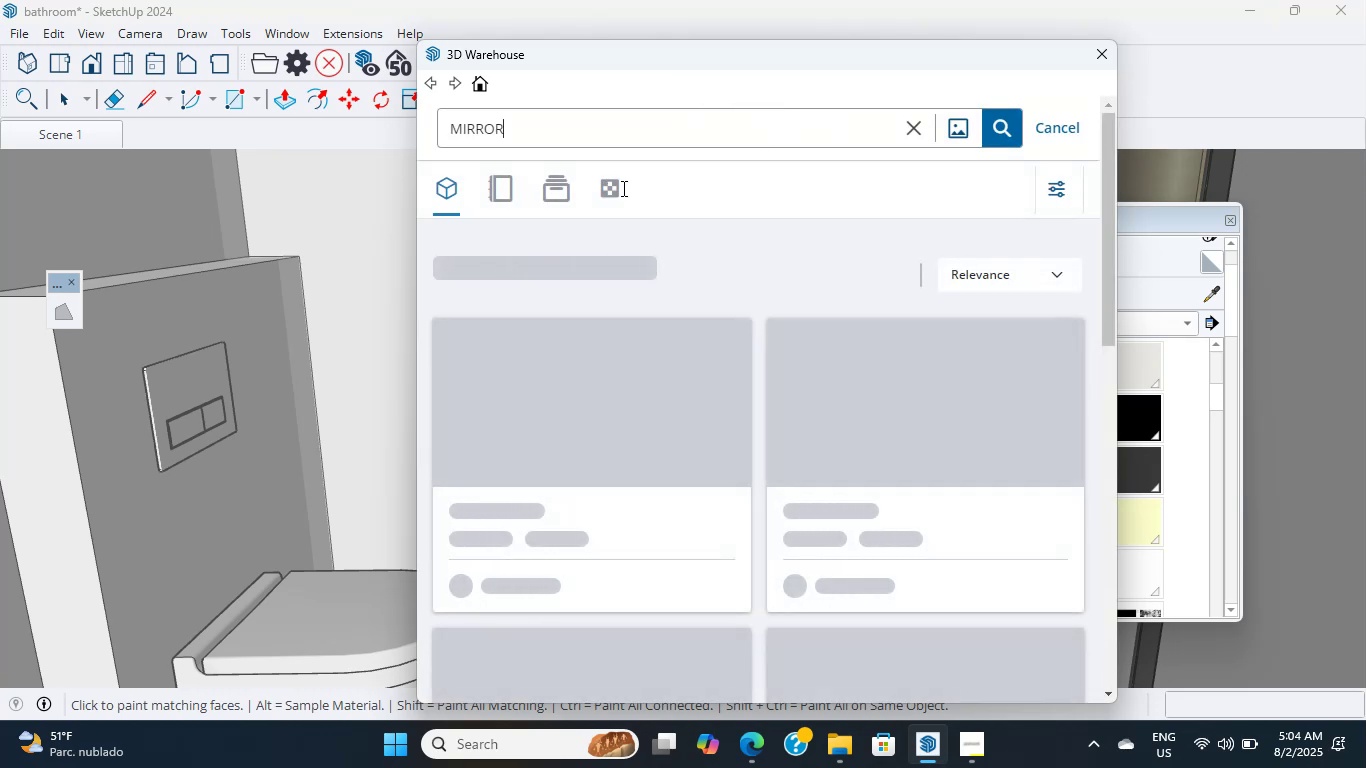 
left_click([622, 188])
 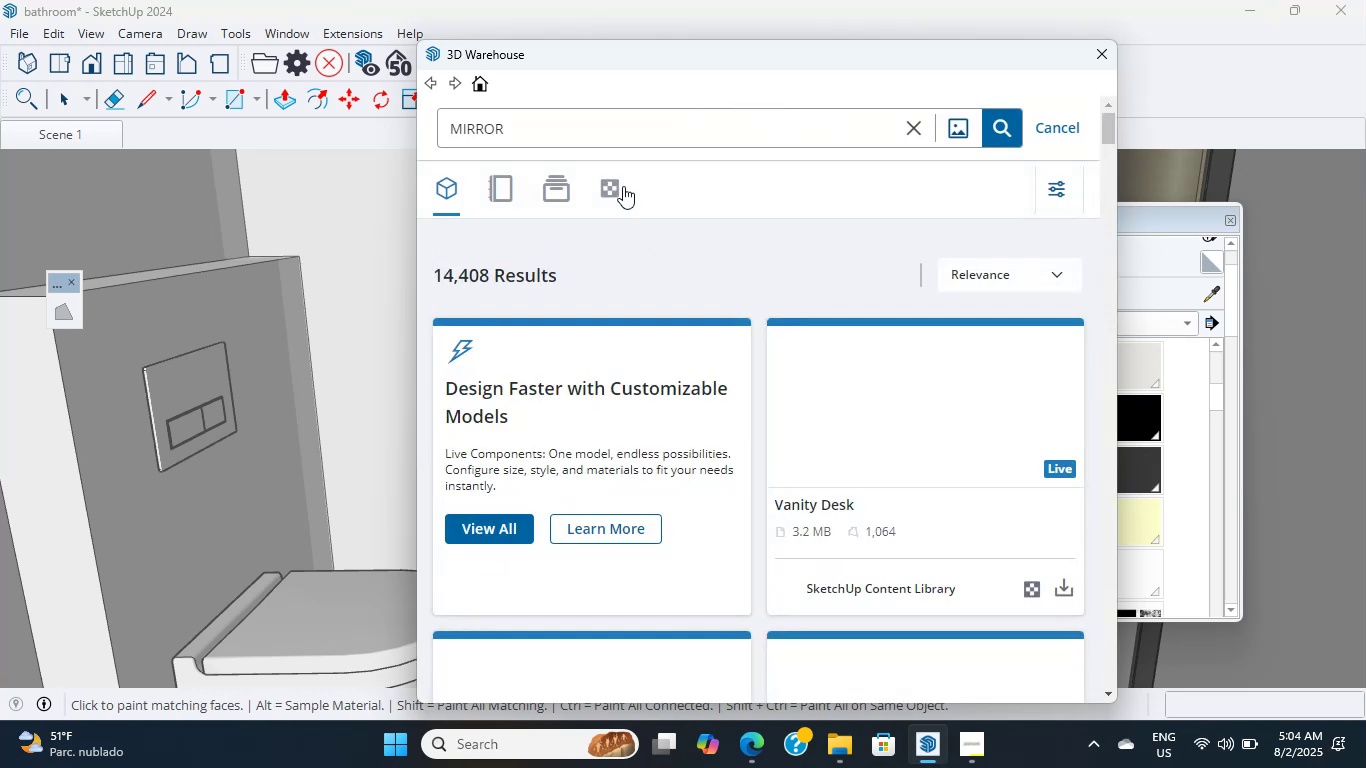 
left_click_drag(start_coordinate=[616, 186], to_coordinate=[610, 189])
 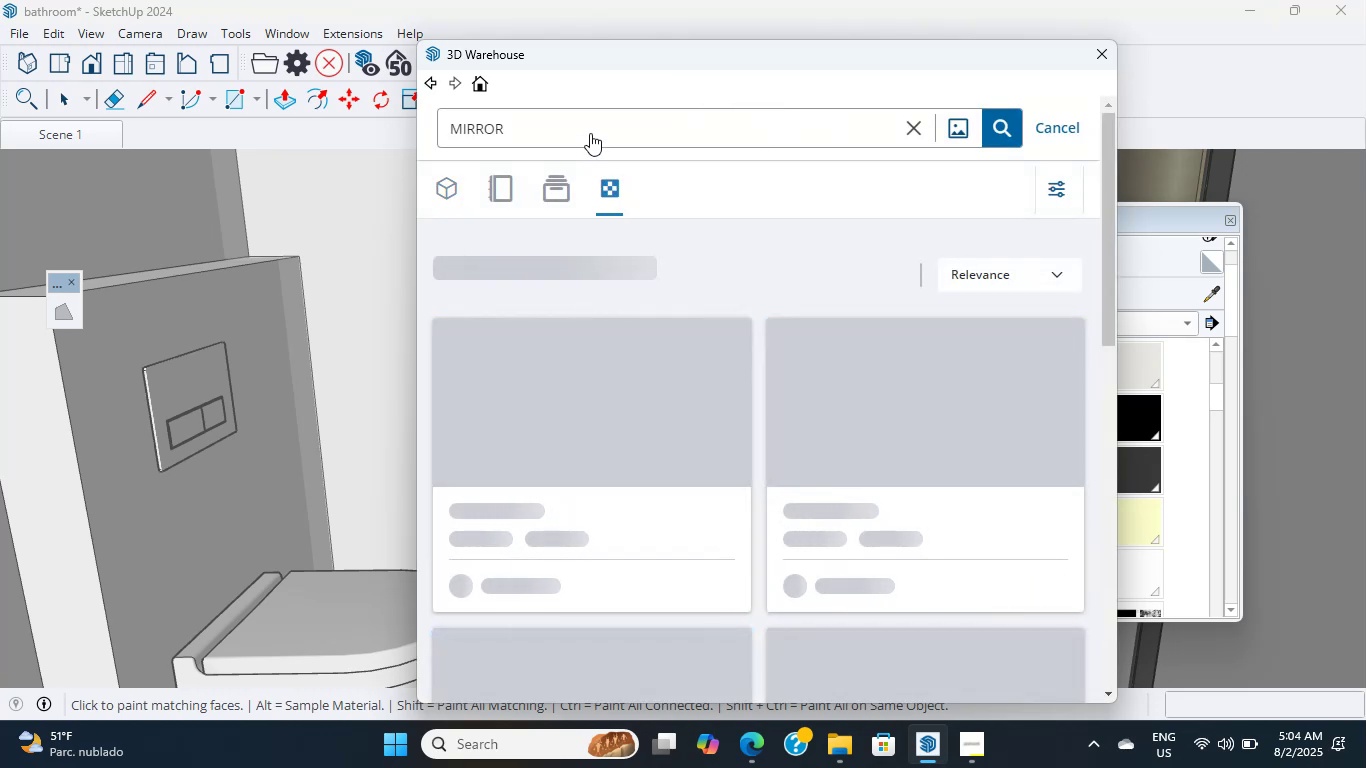 
left_click([590, 133])
 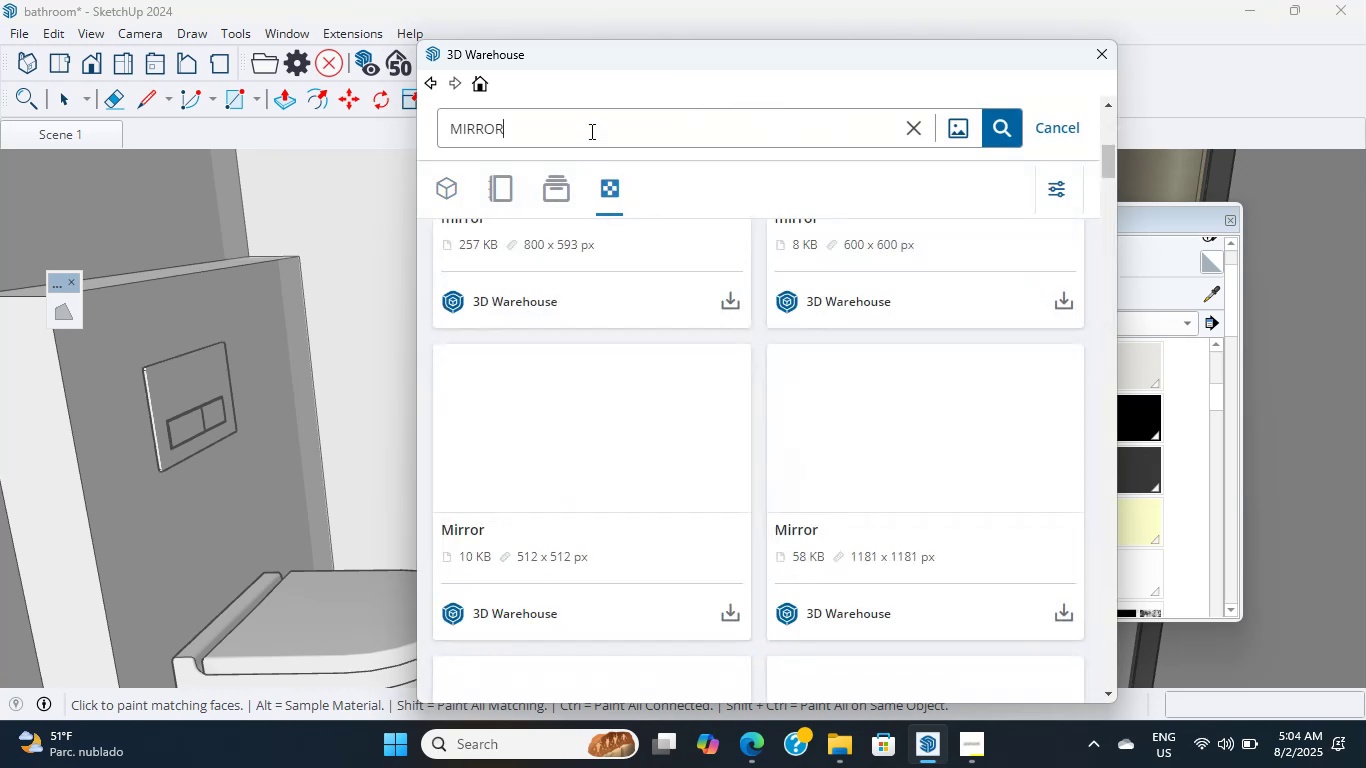 
left_click_drag(start_coordinate=[590, 131], to_coordinate=[410, 115])
 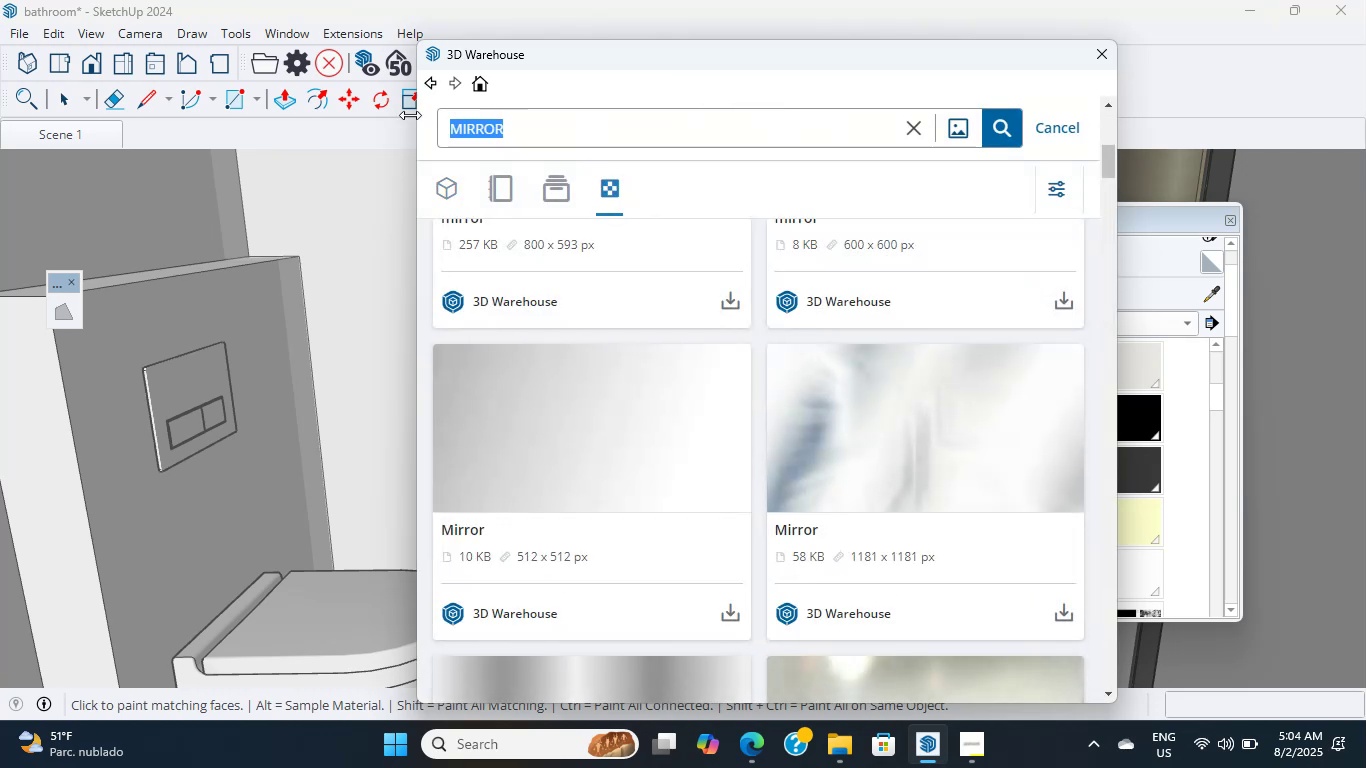 
type(WHTI)
key(Backspace)
key(Backspace)
type(ITE TILE 800X800)
key(NumpadEnter)
 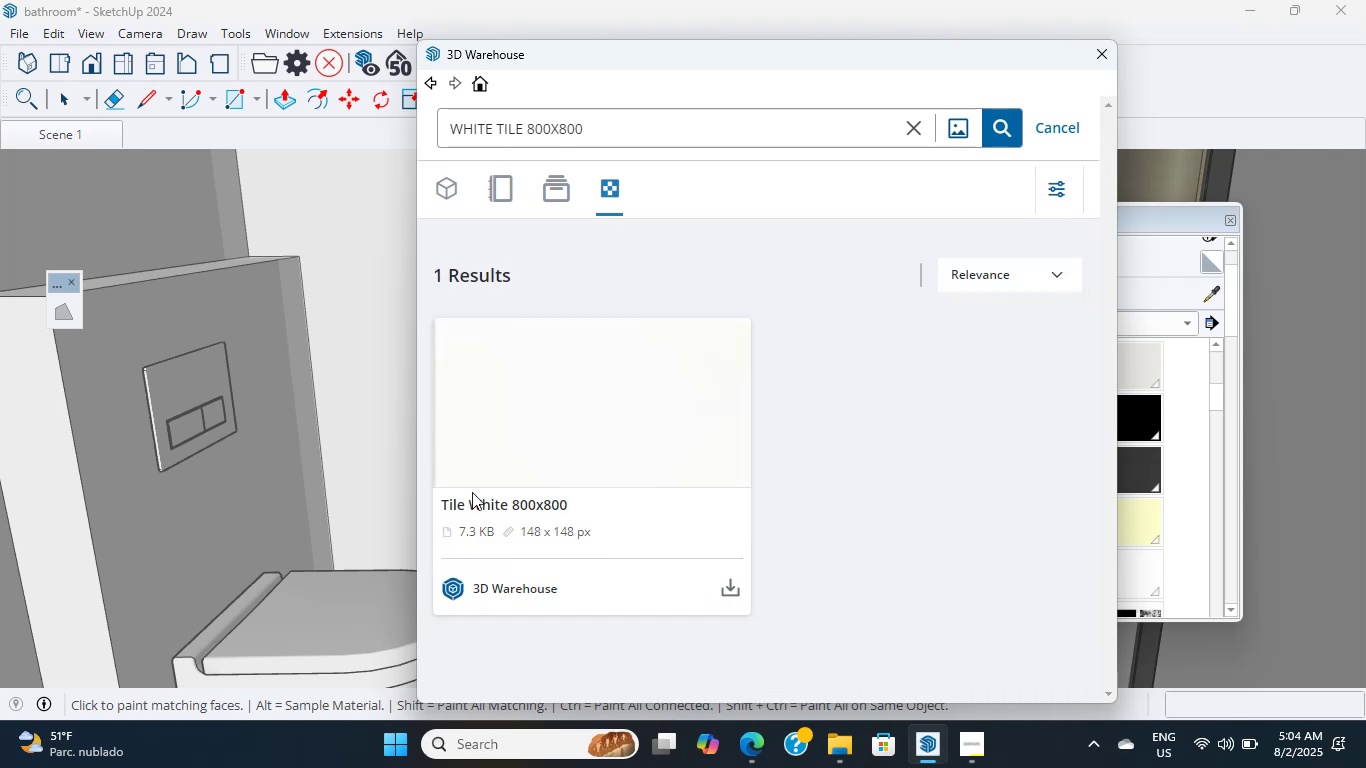 
left_click([511, 501])
 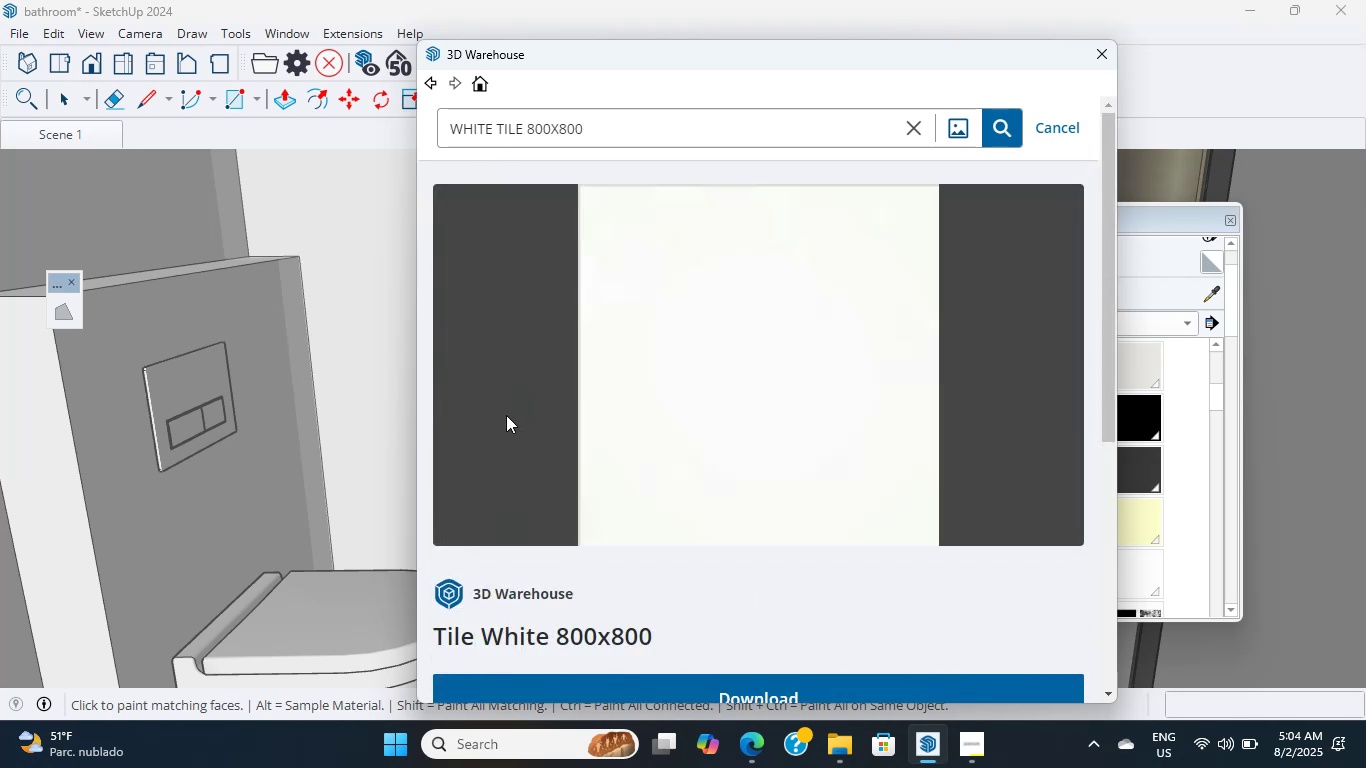 
scroll: coordinate [716, 686], scroll_direction: down, amount: 2.0
 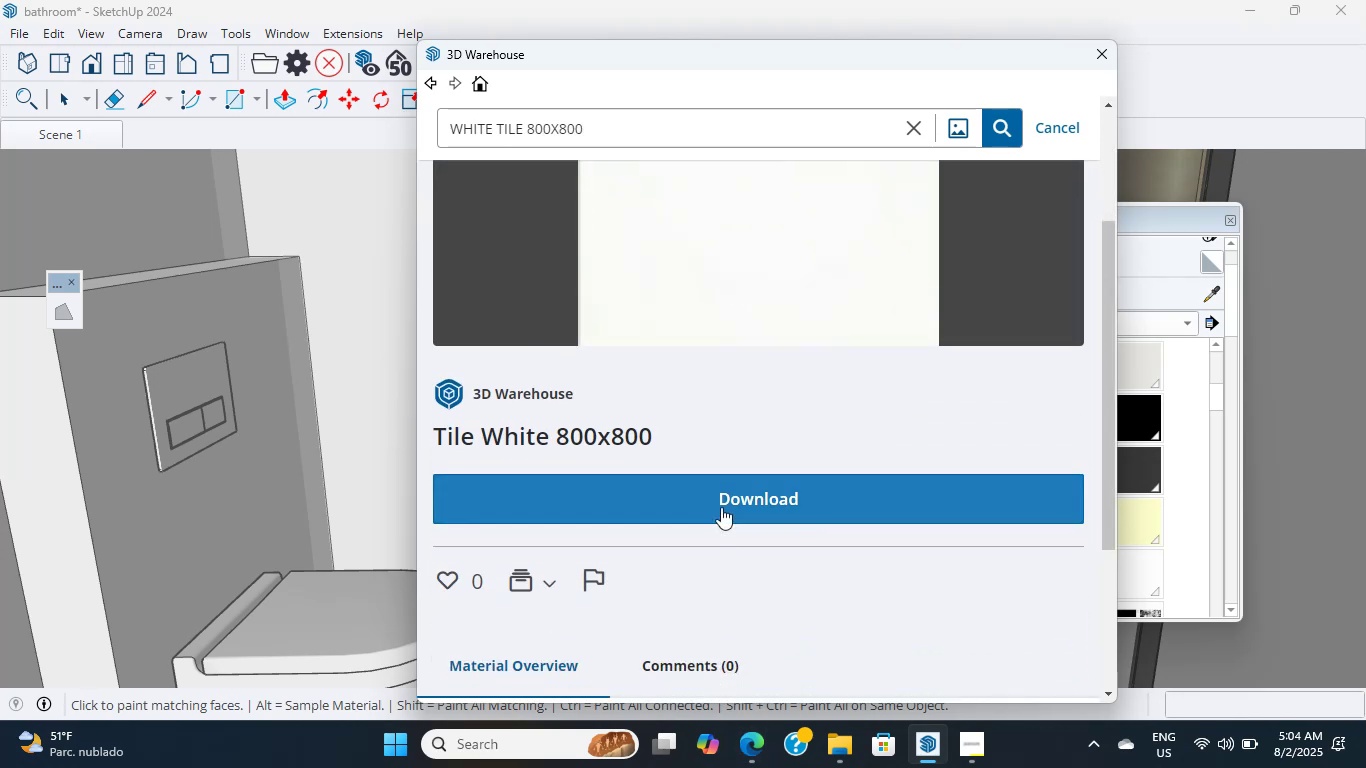 
left_click([721, 501])
 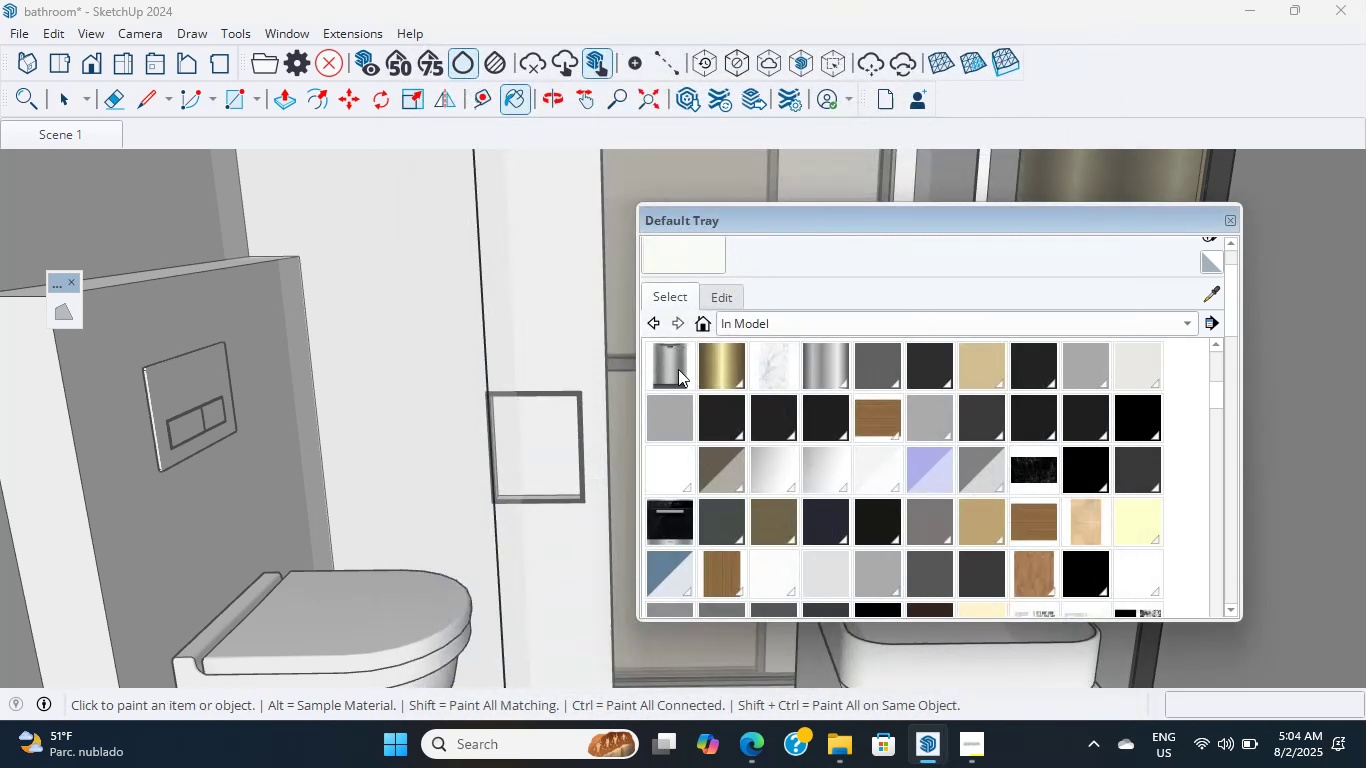 
scroll: coordinate [713, 290], scroll_direction: up, amount: 6.0
 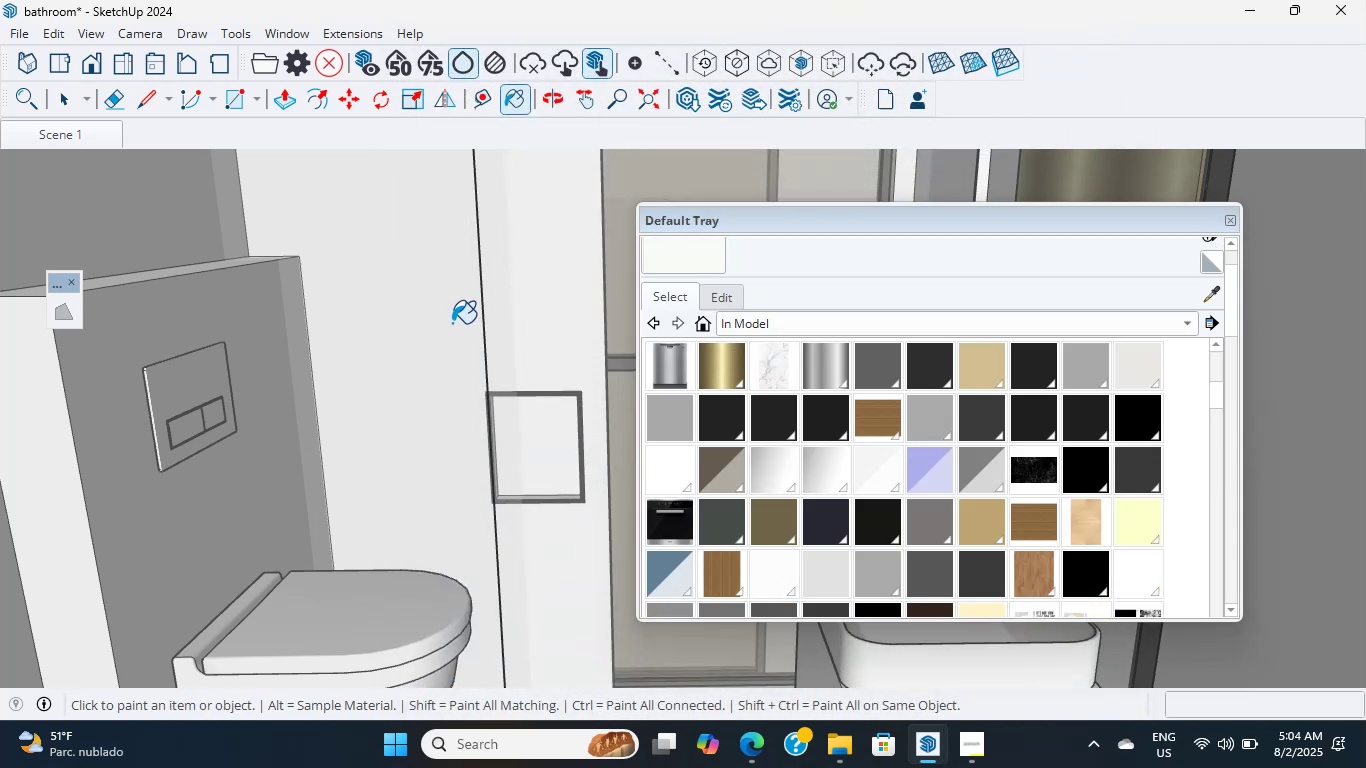 
left_click([427, 313])
 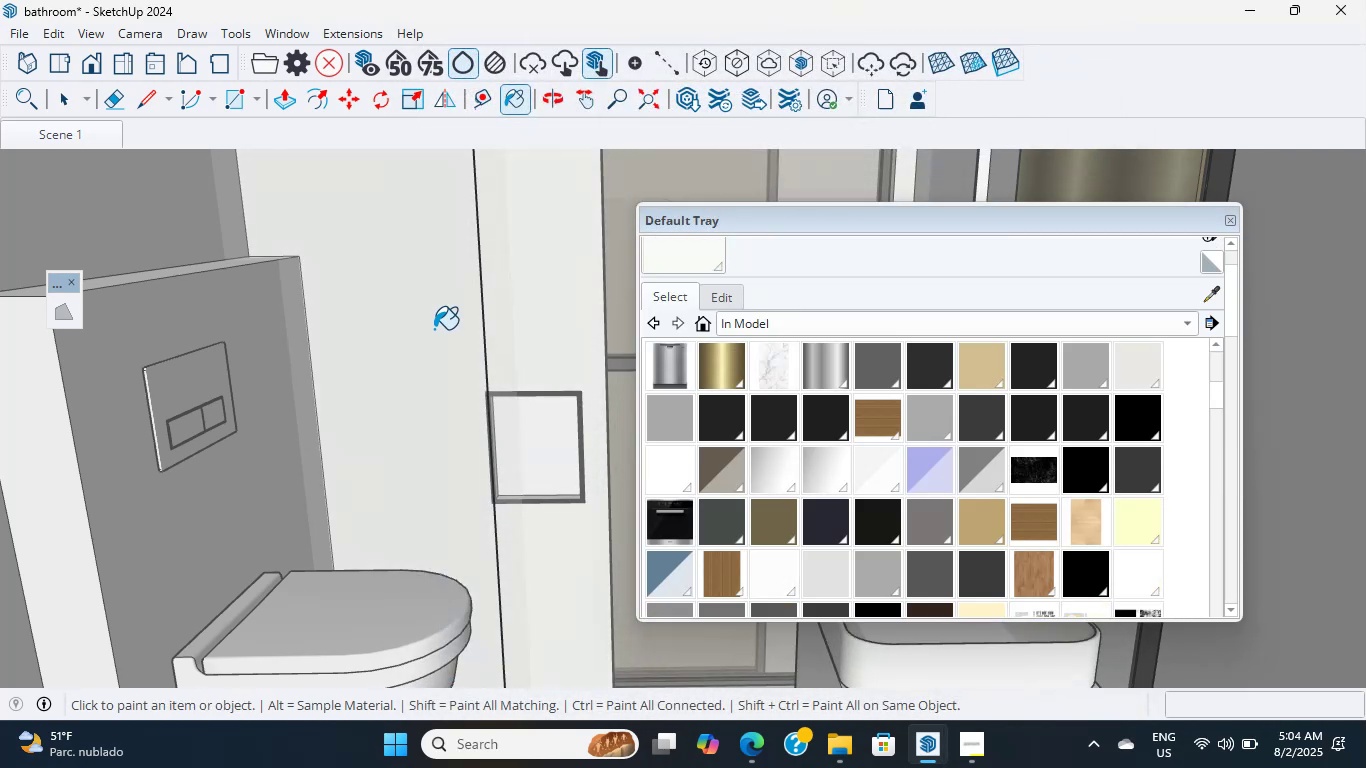 
scroll: coordinate [435, 329], scroll_direction: down, amount: 2.0
 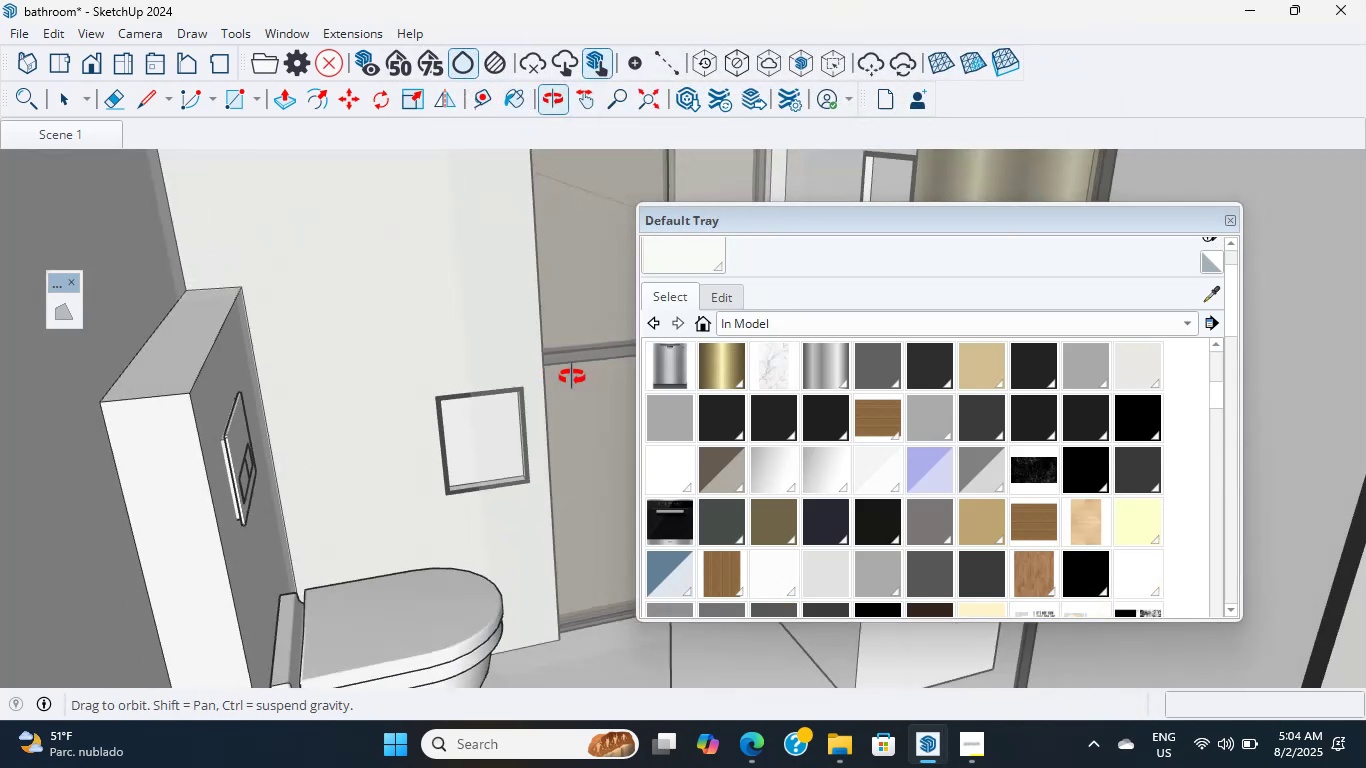 
hold_key(key=ShiftLeft, duration=0.47)
 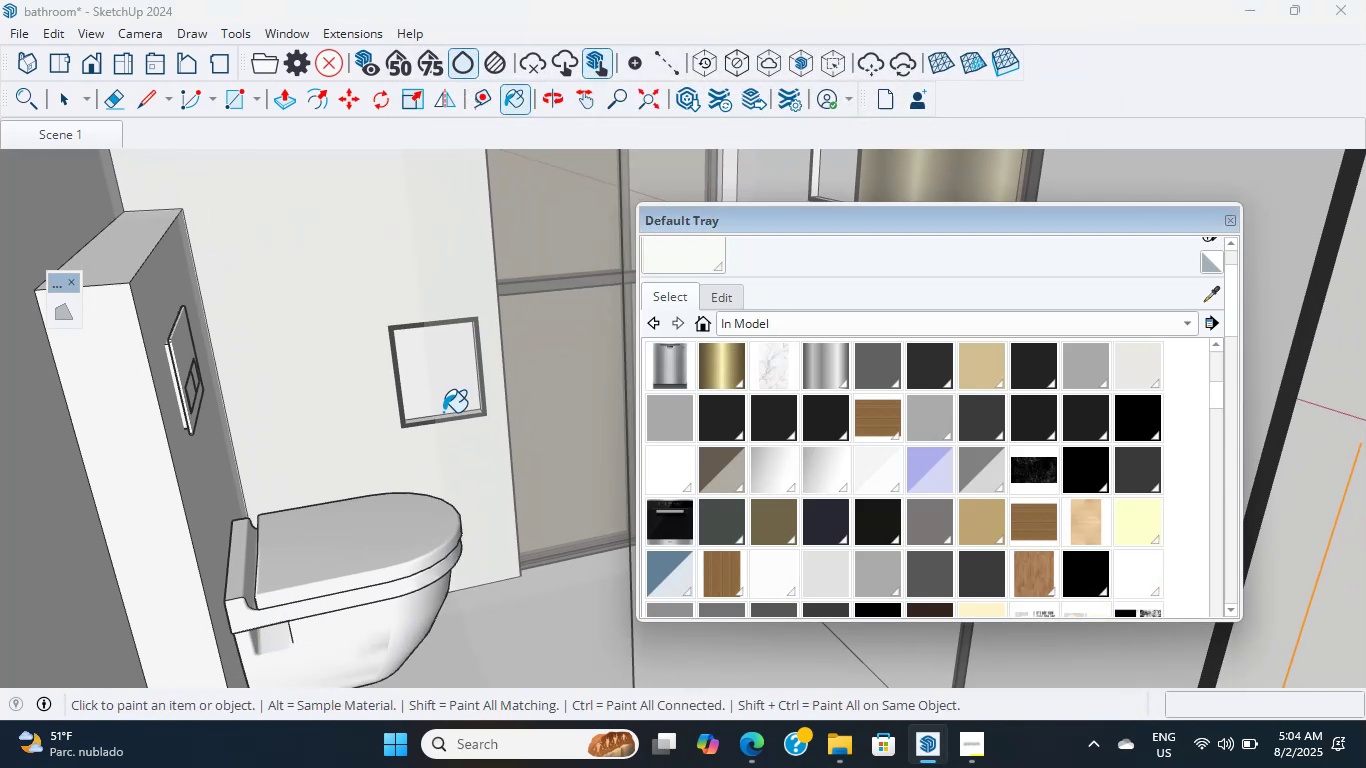 
key(Shift+ShiftLeft)
 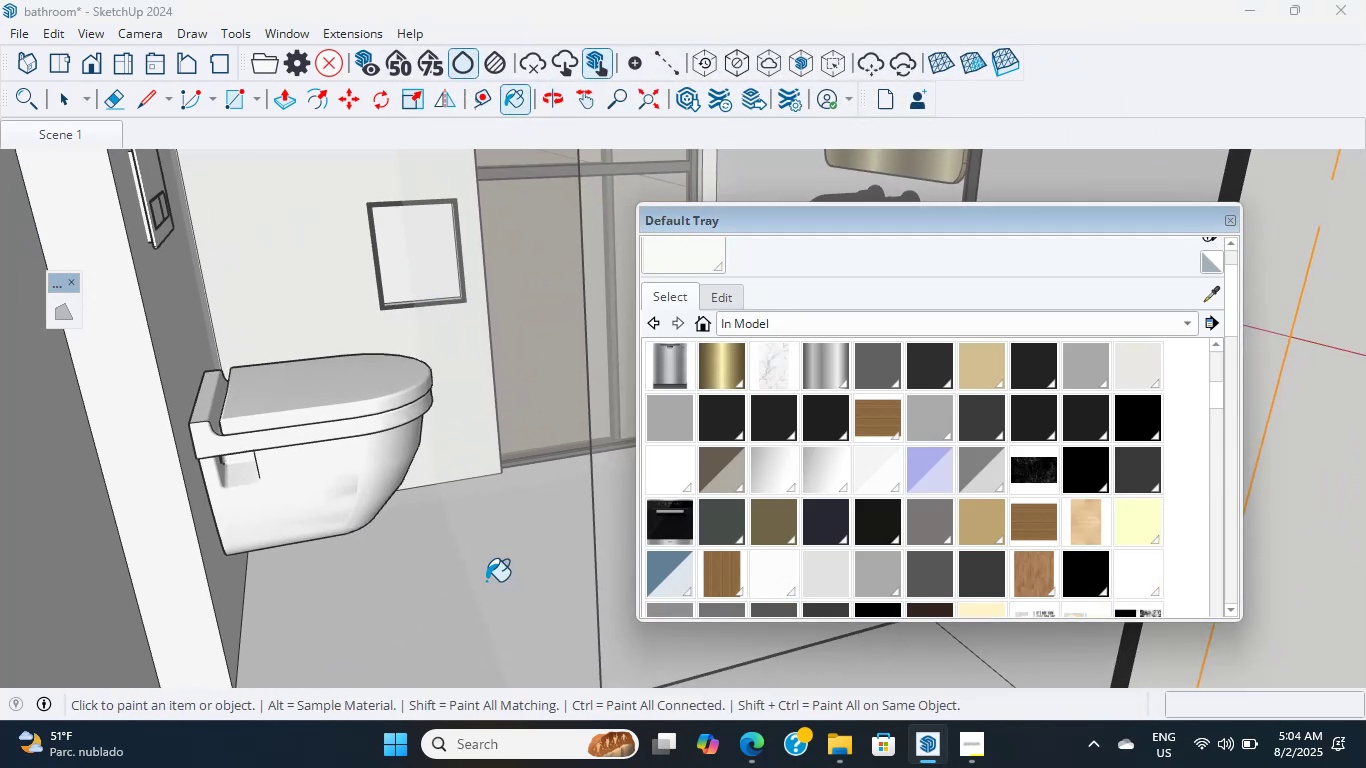 
key(Shift+ShiftLeft)
 